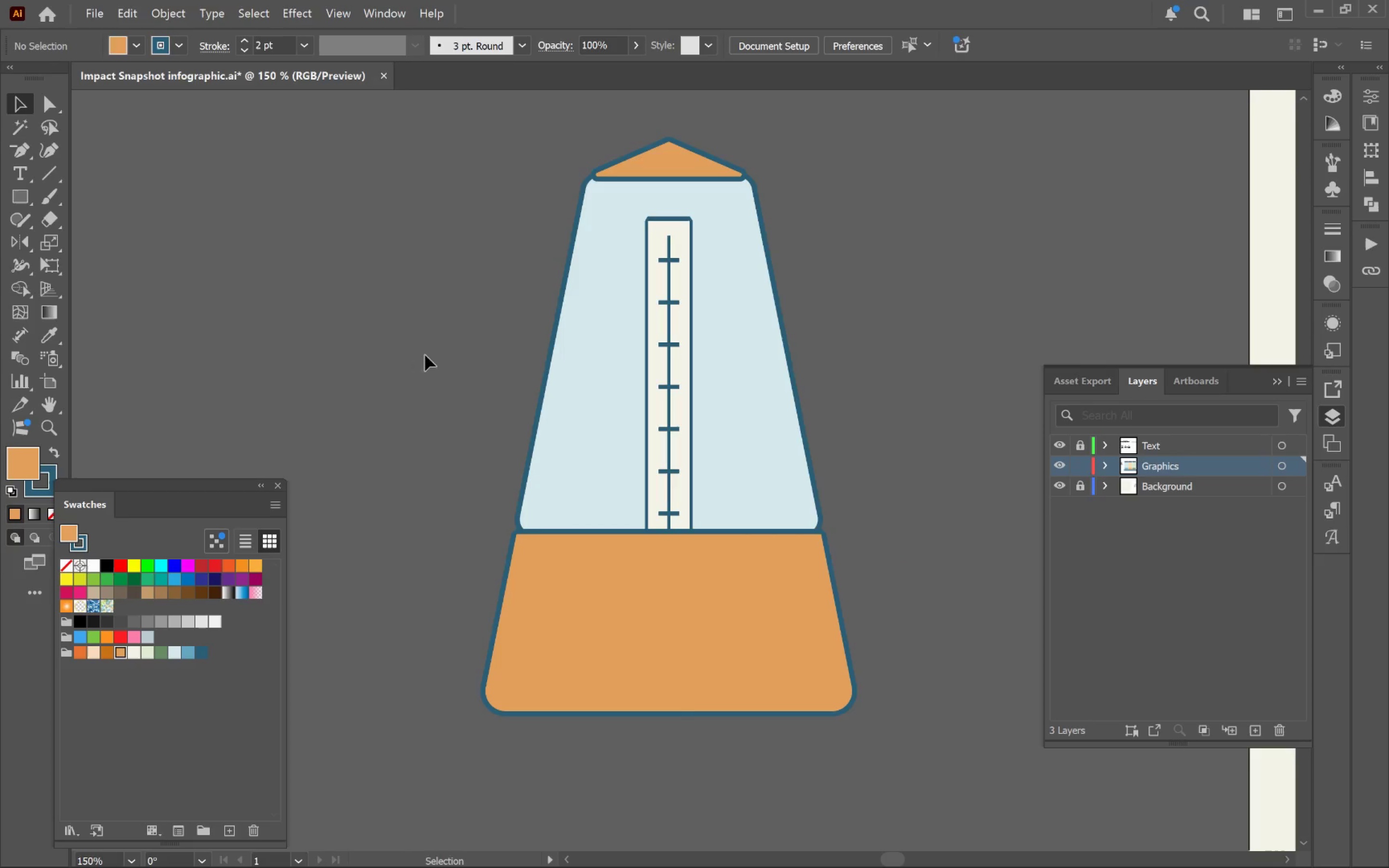 
hold_key(key=Space, duration=0.72)
 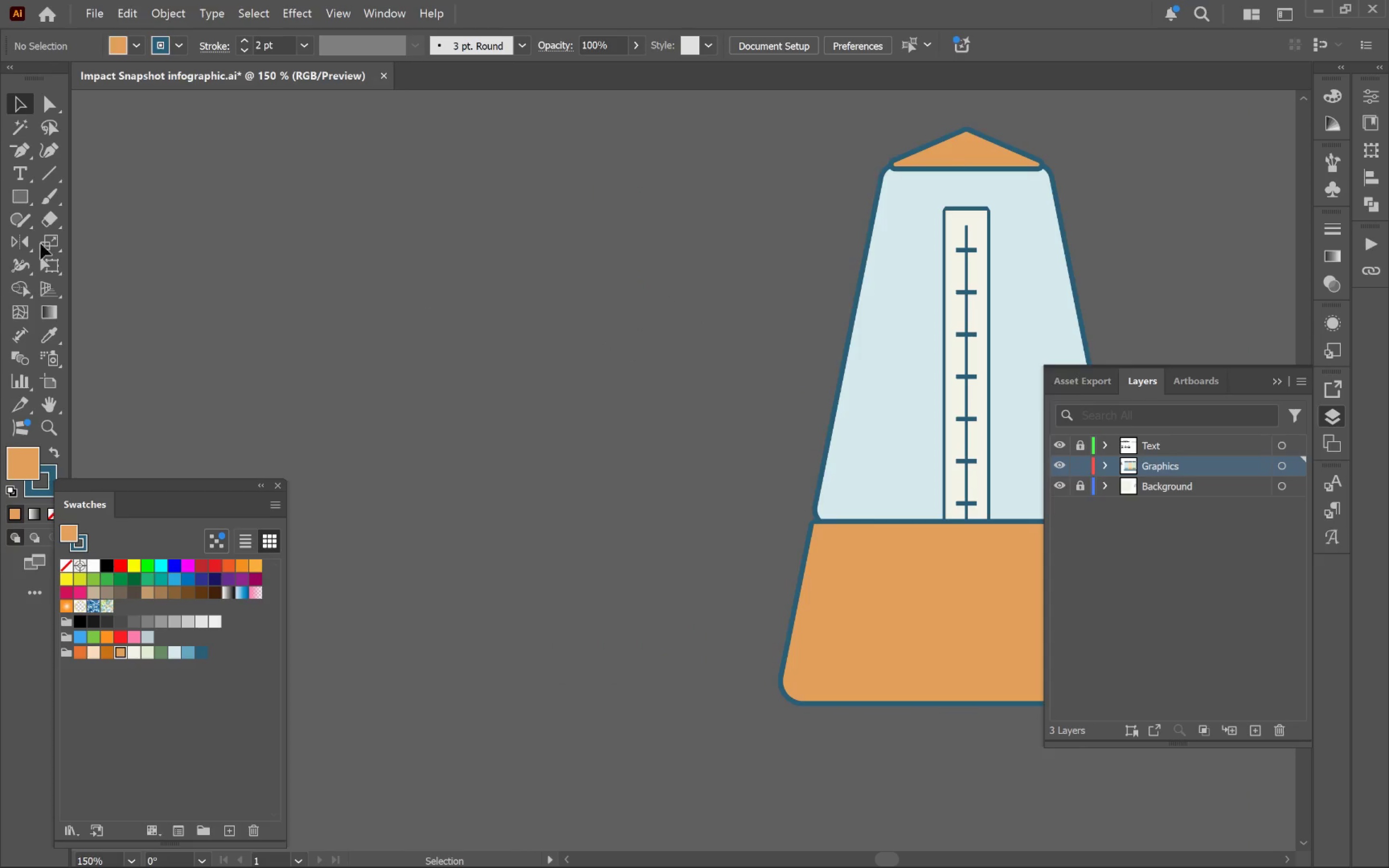 
left_click_drag(start_coordinate=[342, 353], to_coordinate=[640, 343])
 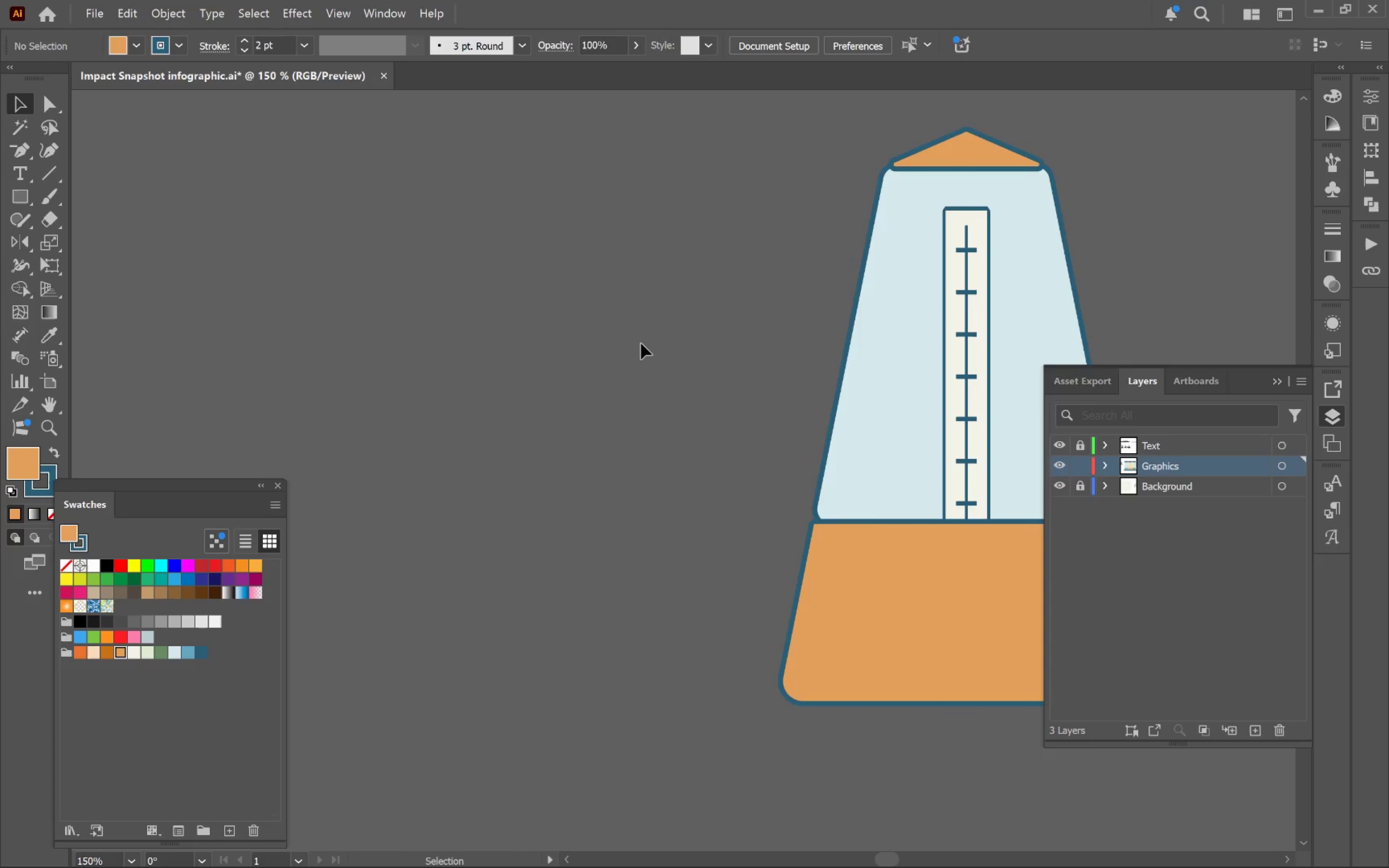 
left_click([642, 343])
 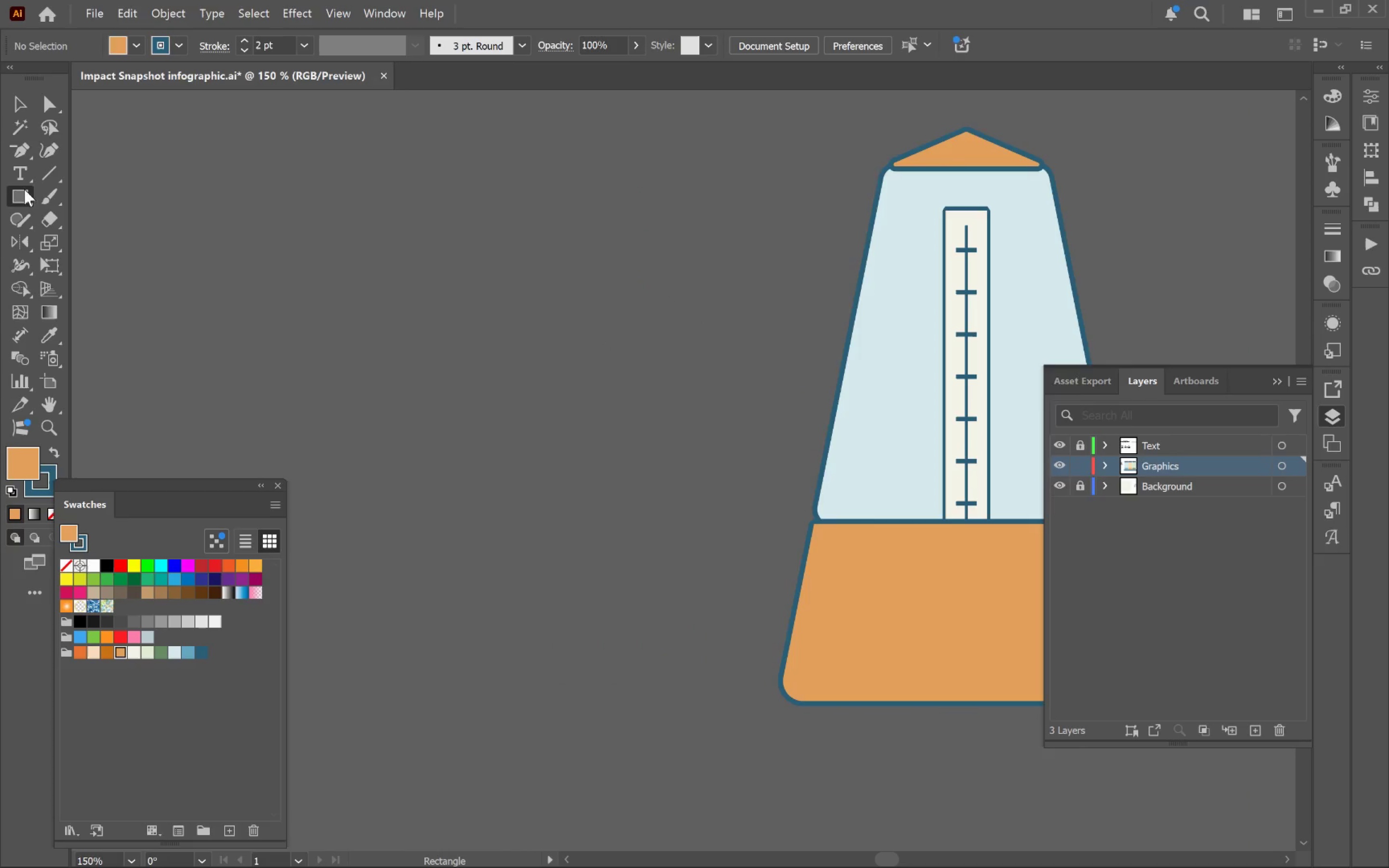 
left_click_drag(start_coordinate=[440, 163], to_coordinate=[453, 620])
 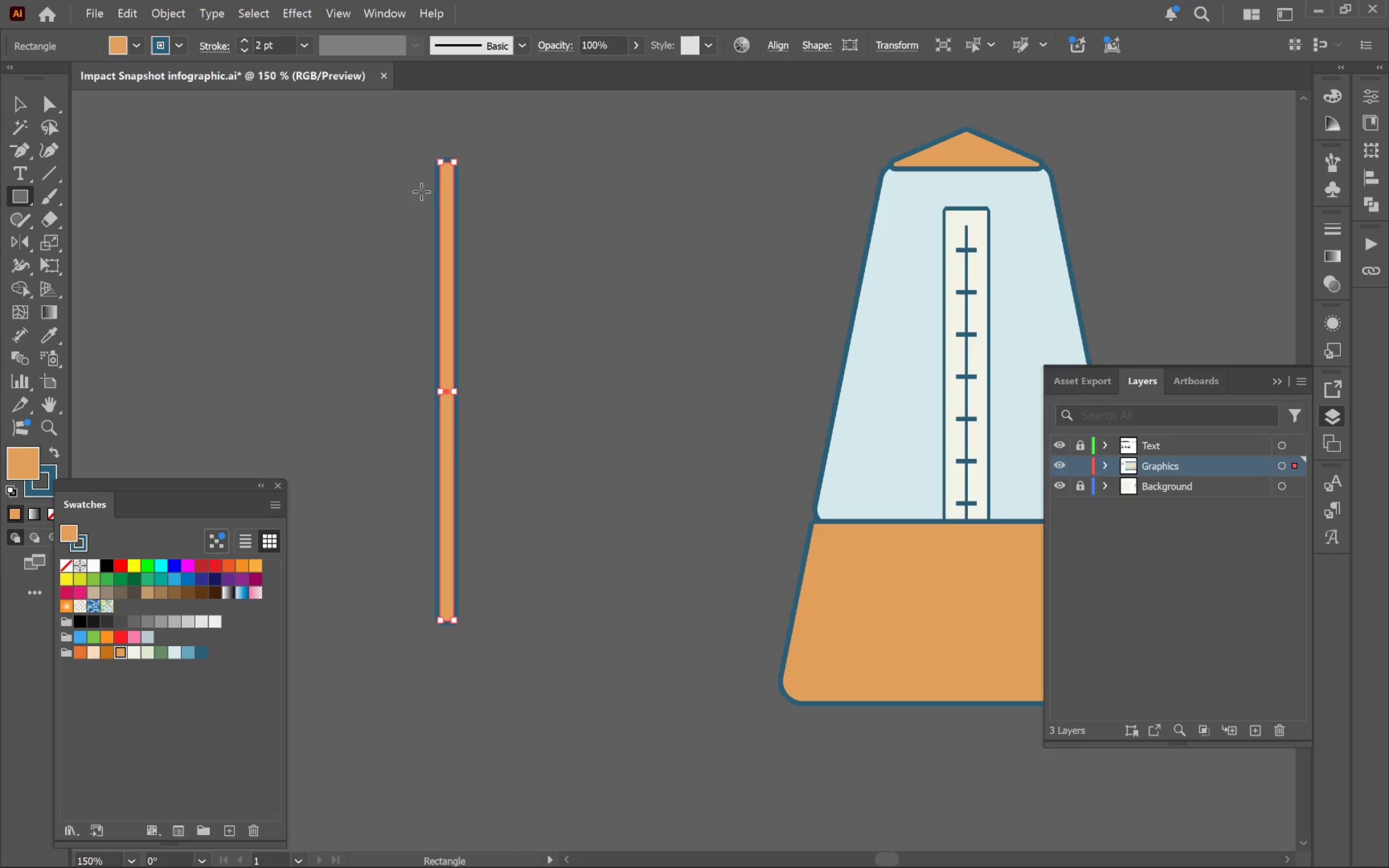 
left_click_drag(start_coordinate=[421, 179], to_coordinate=[475, 217])
 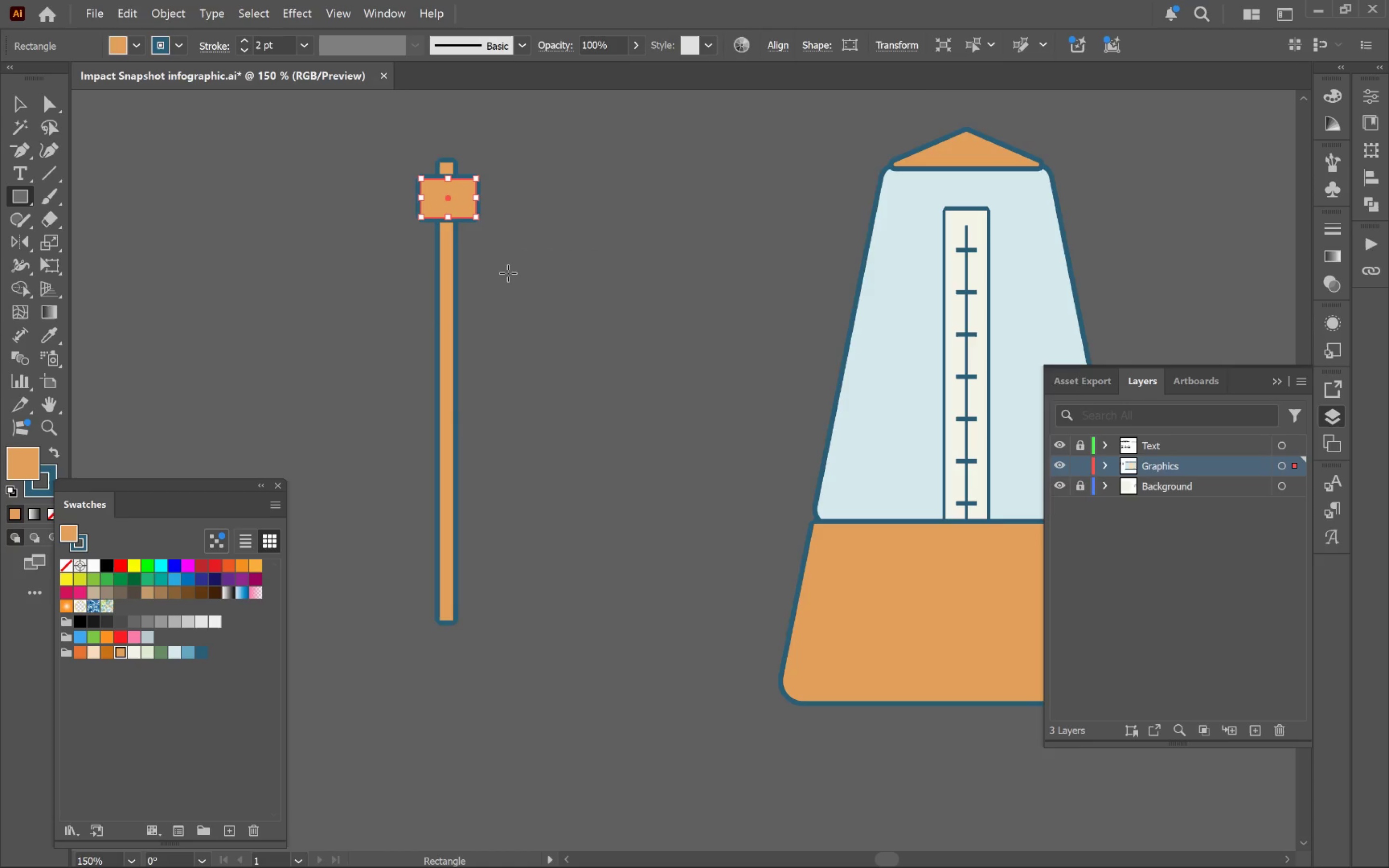 
key(V)
 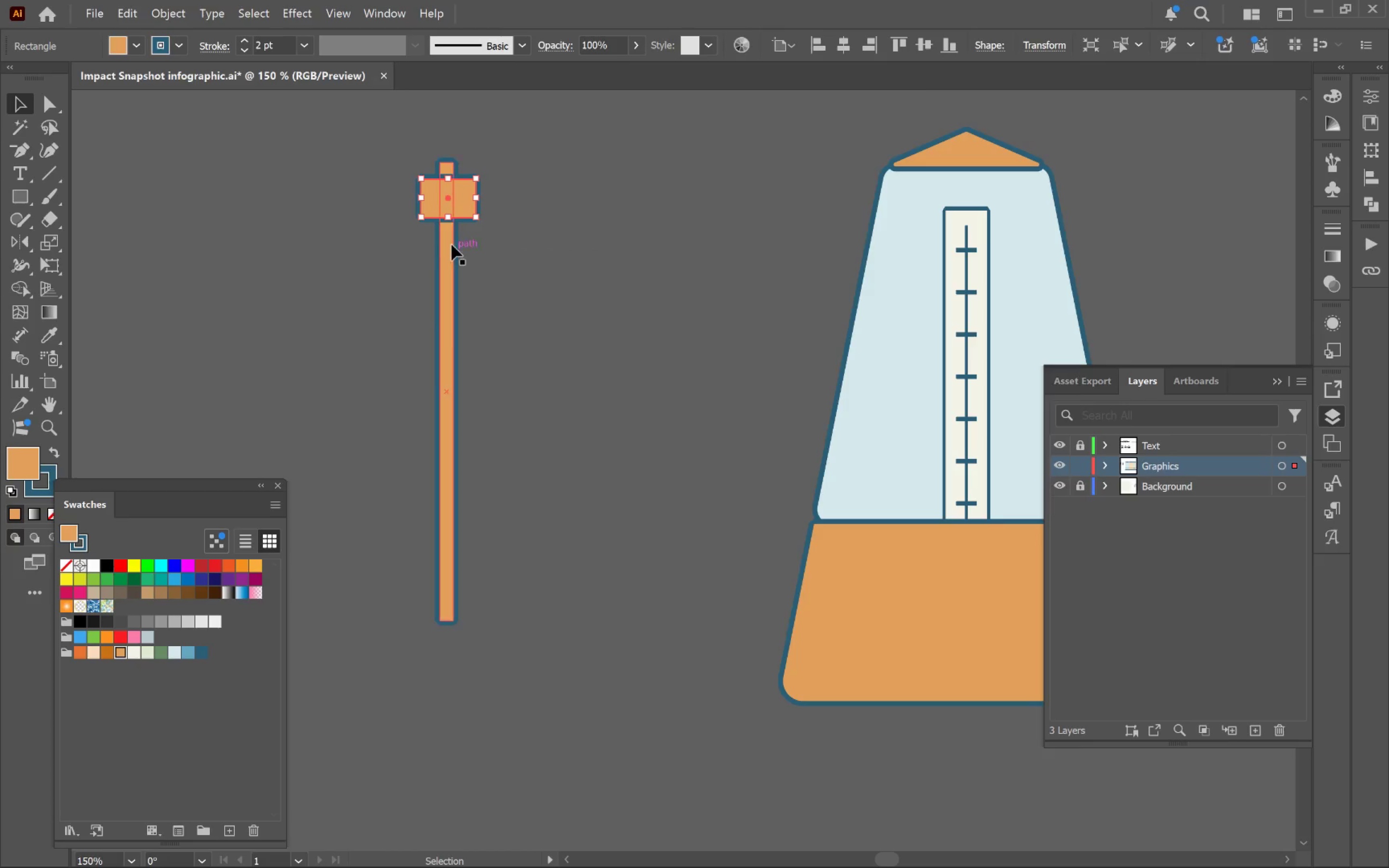 
hold_key(key=AltLeft, duration=0.39)
 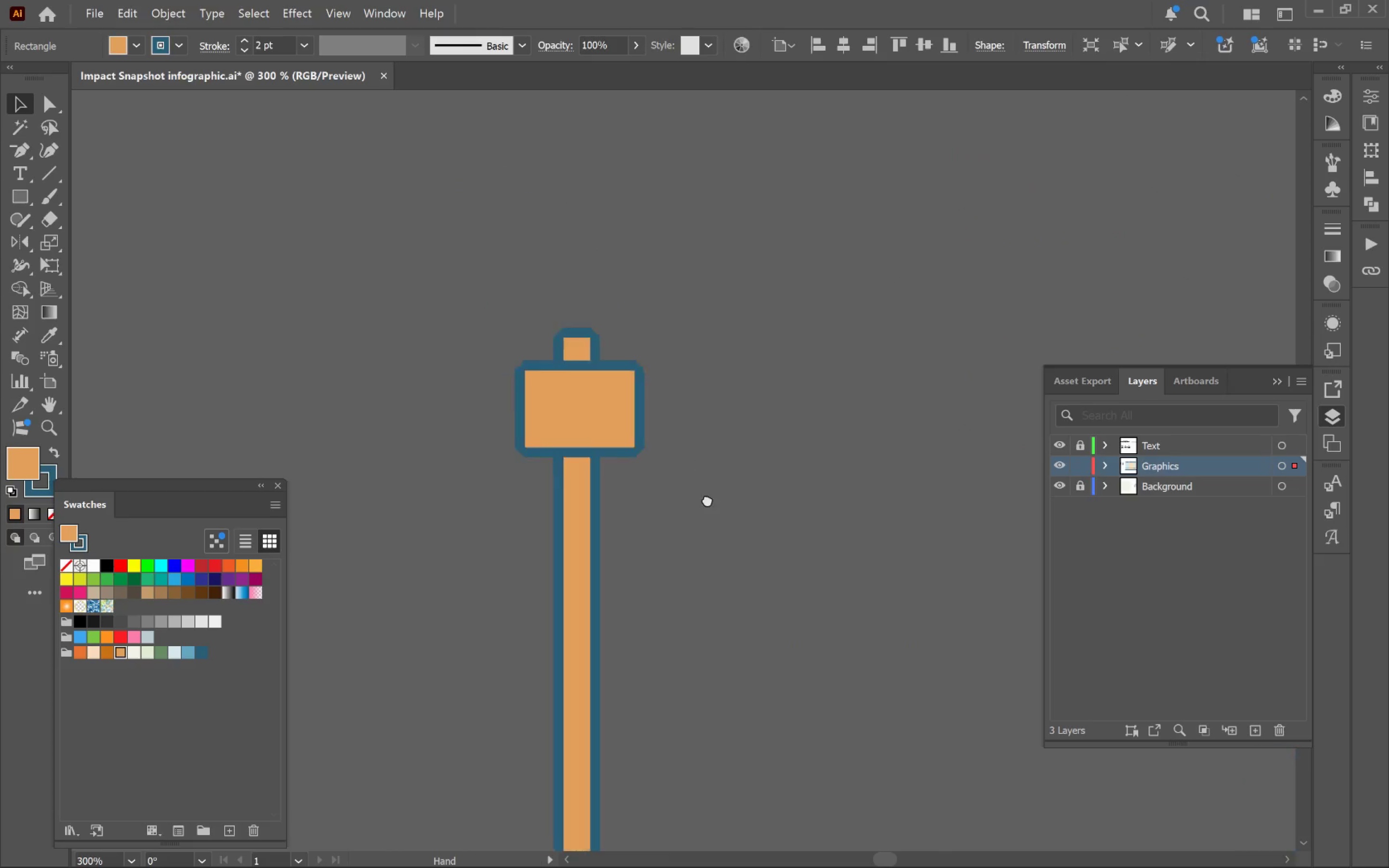 
hold_key(key=Space, duration=0.54)
 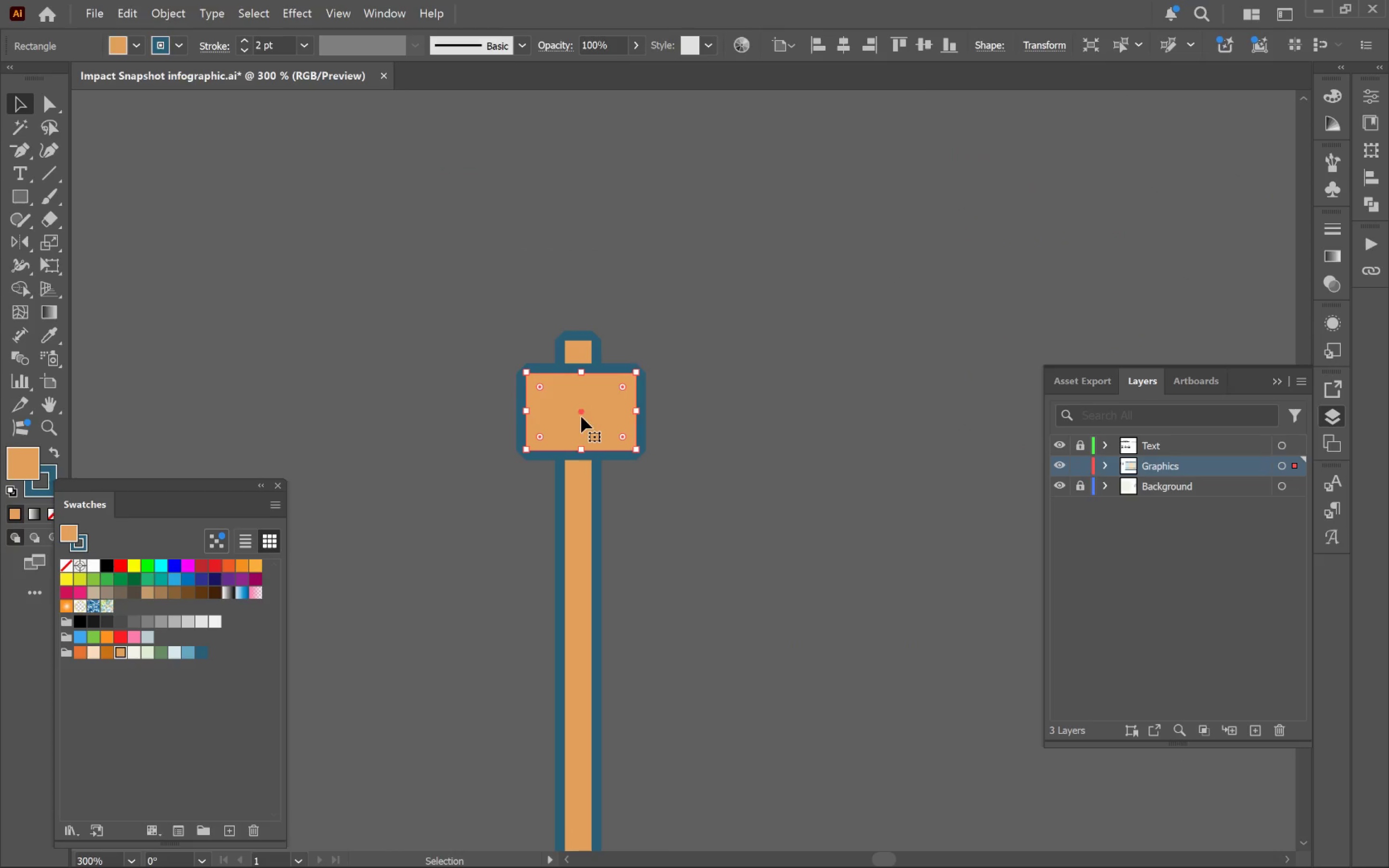 
left_click_drag(start_coordinate=[574, 252], to_coordinate=[708, 501])
 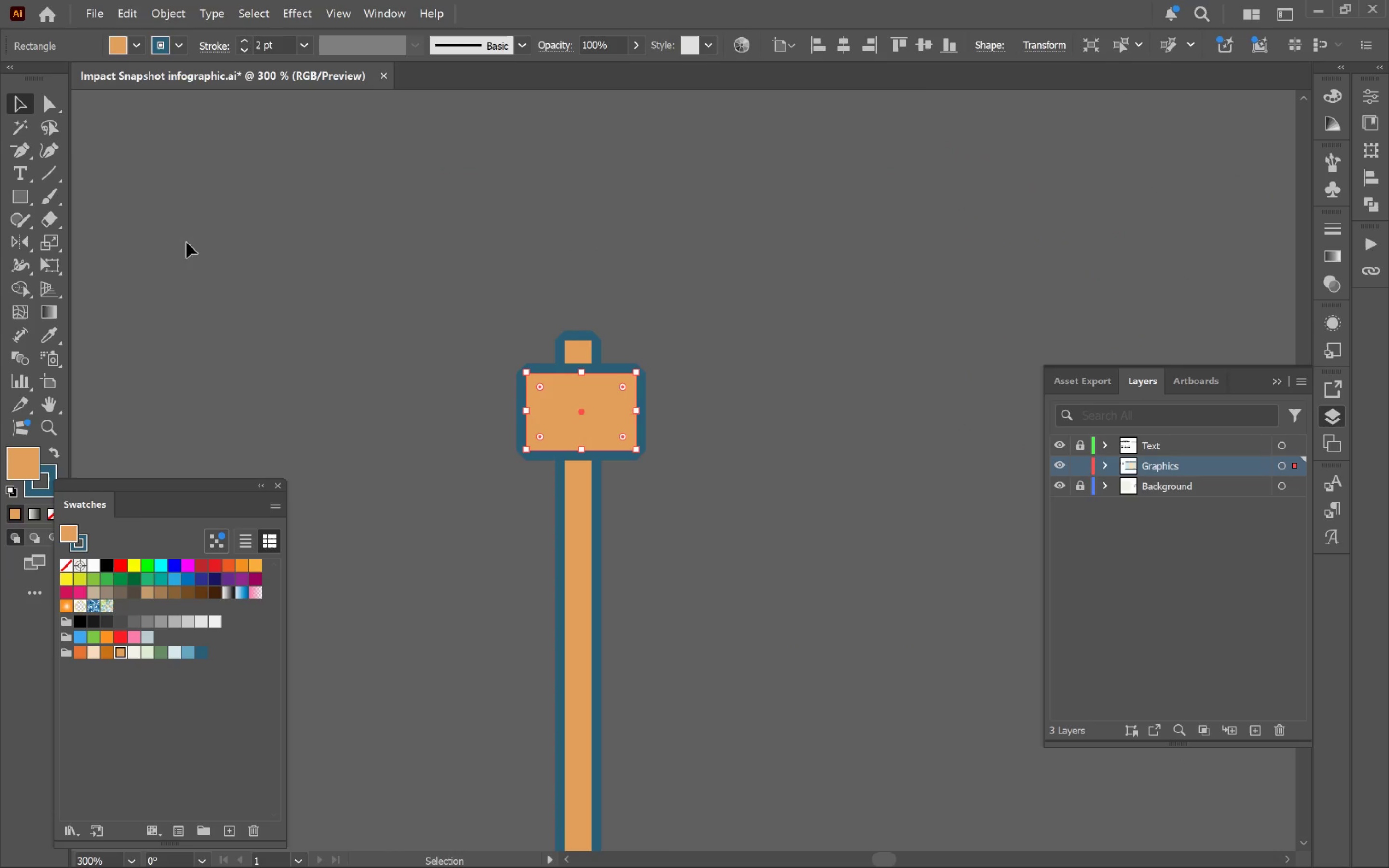 
scroll: coordinate [449, 233], scroll_direction: up, amount: 2.0
 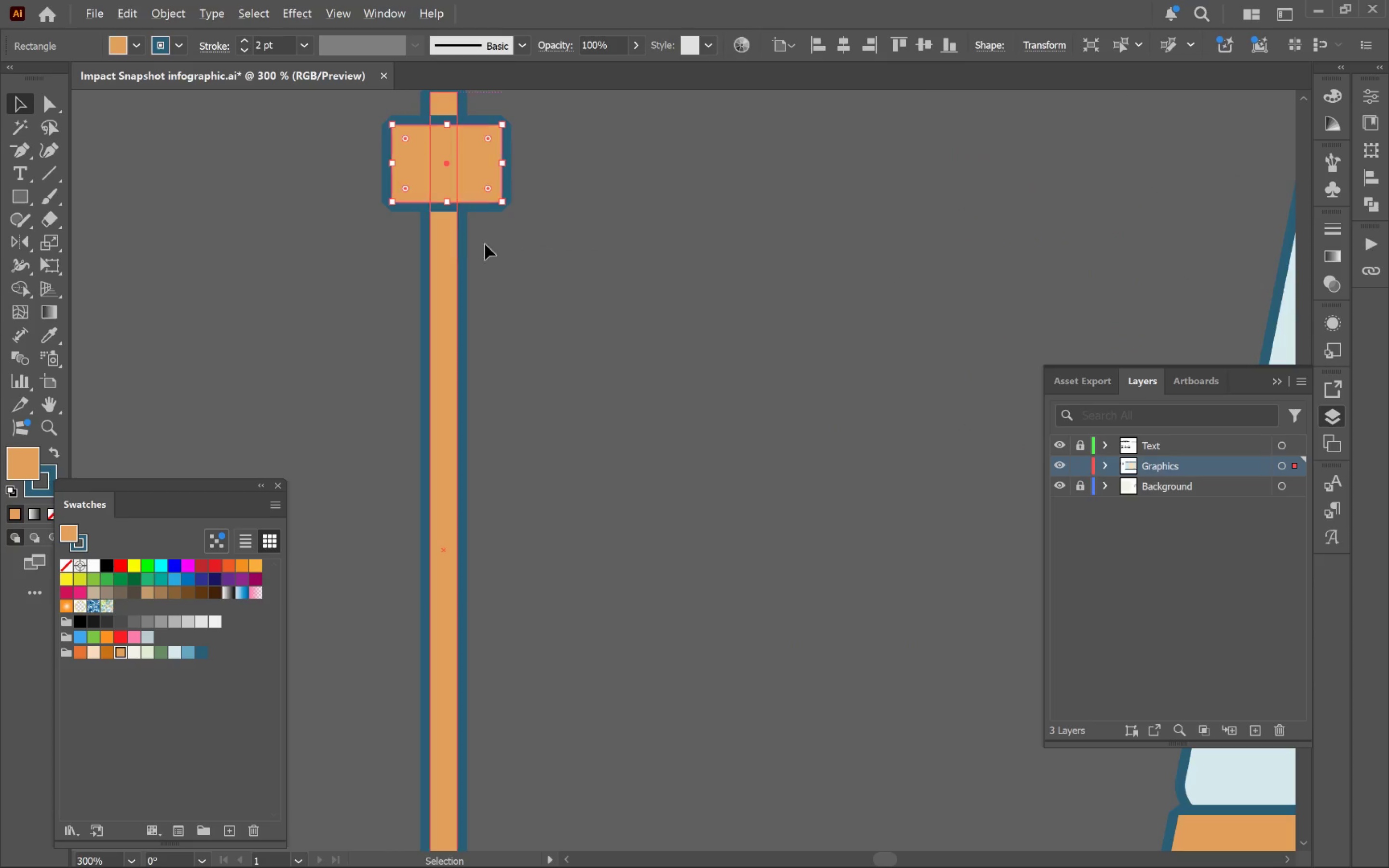 
wait(5.19)
 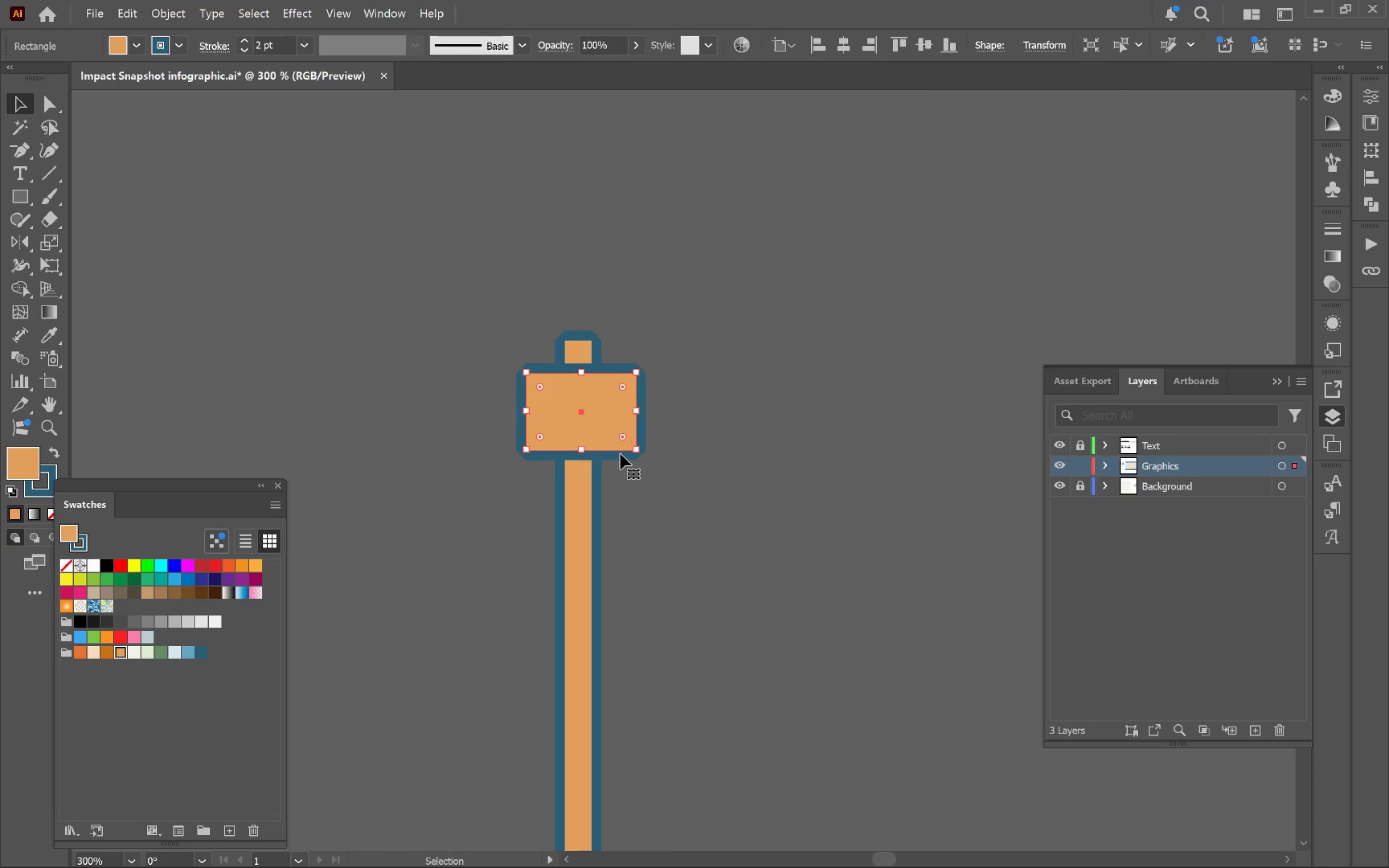 
key(A)
 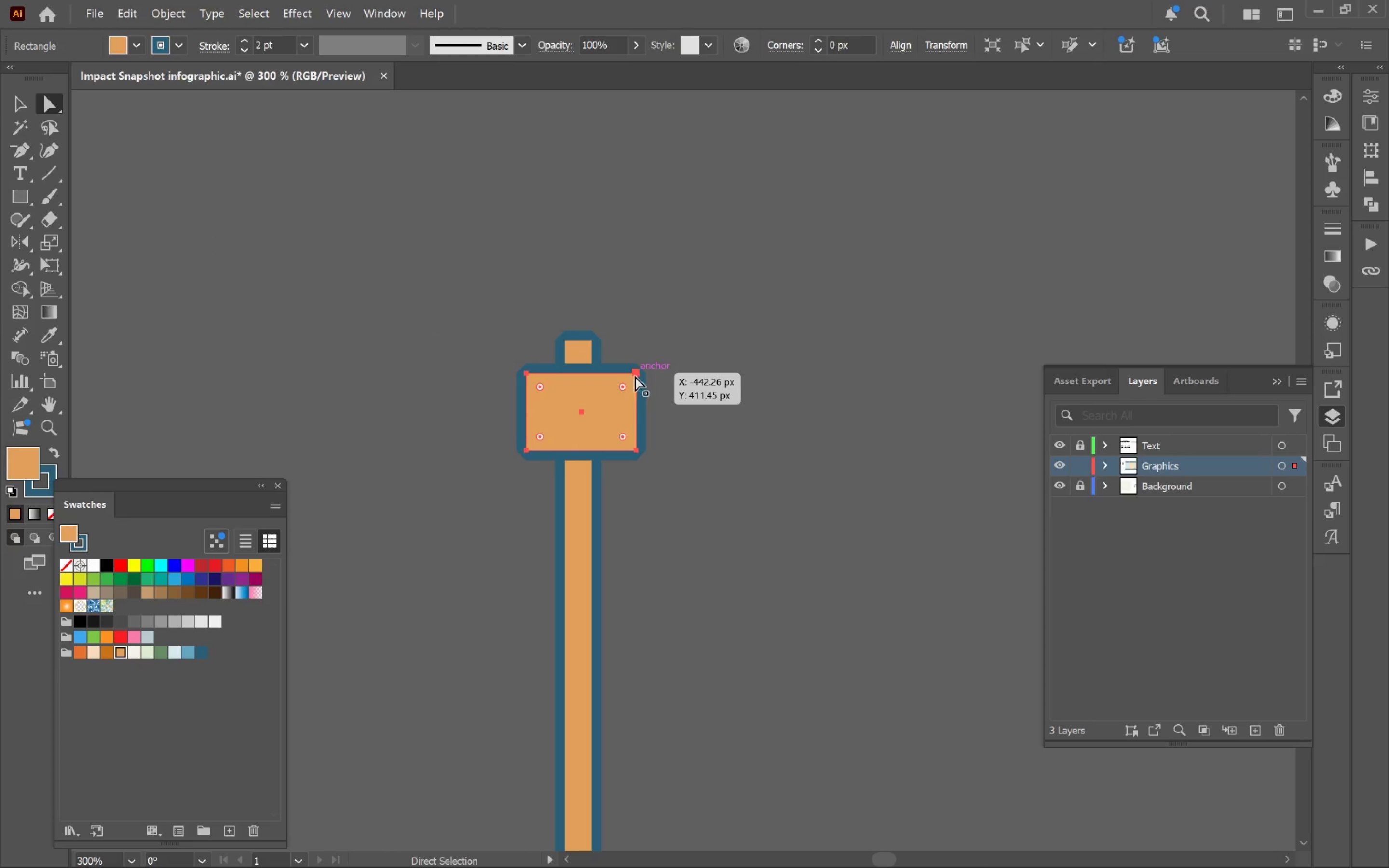 
left_click([635, 376])
 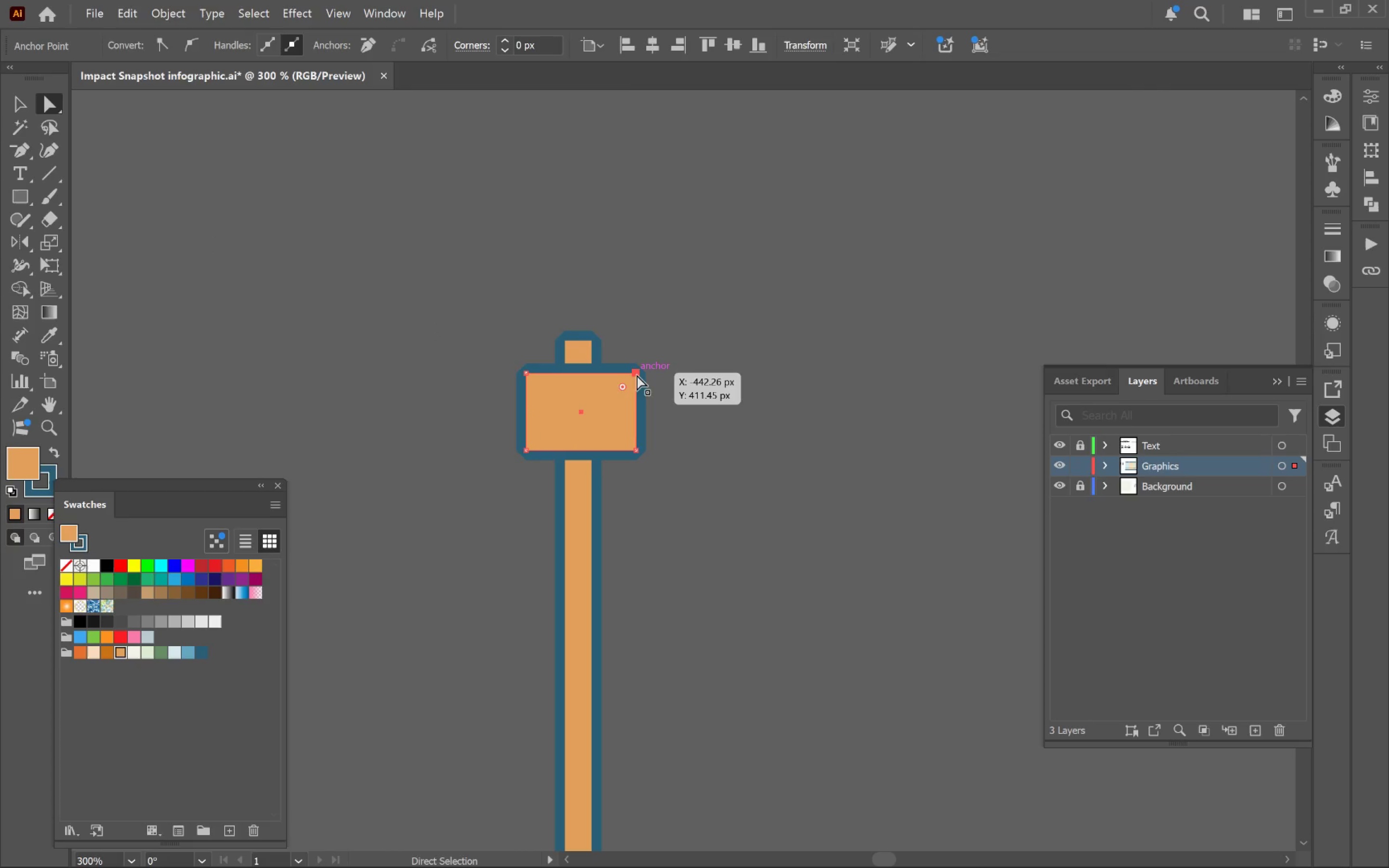 
left_click_drag(start_coordinate=[637, 375], to_coordinate=[668, 374])
 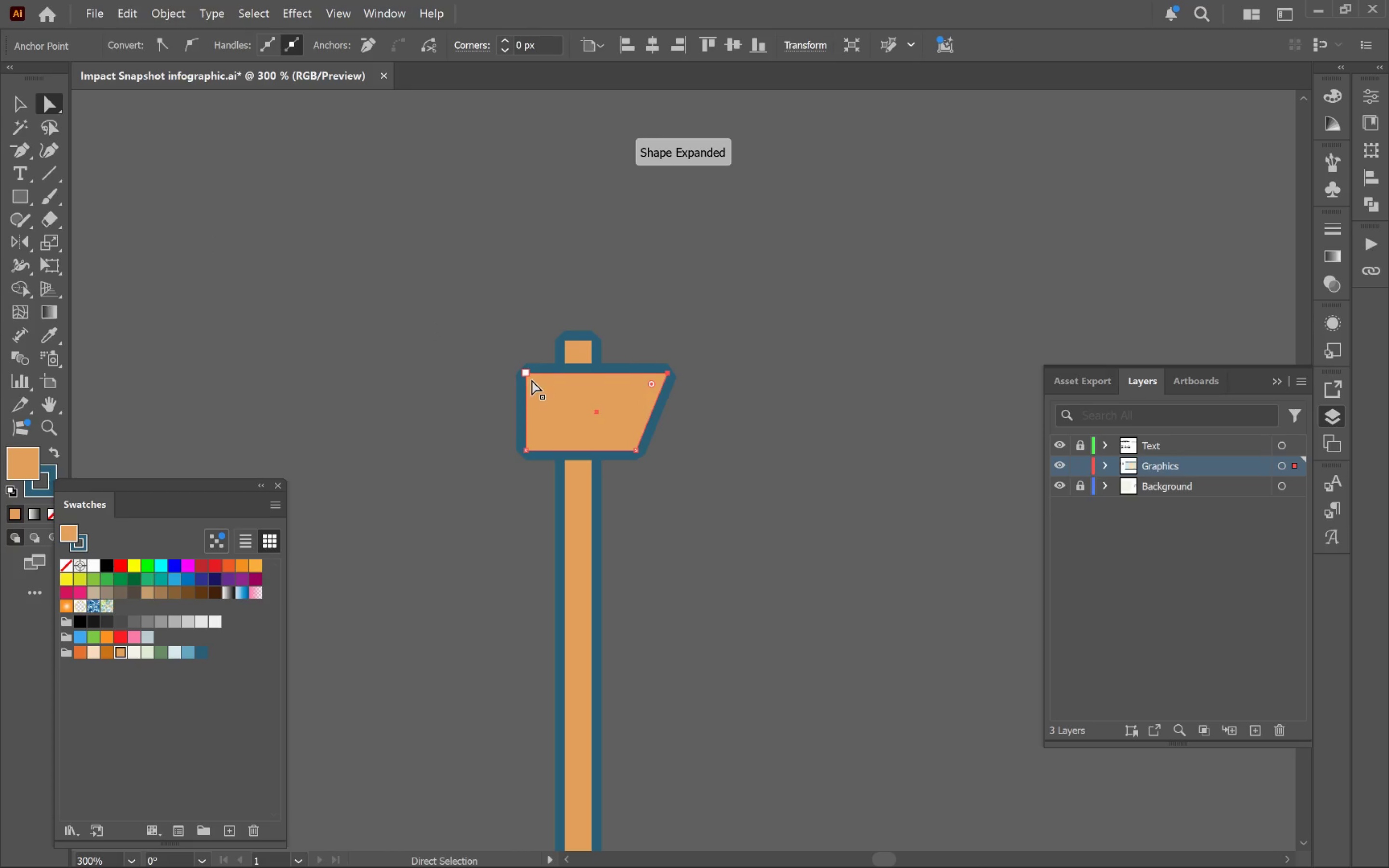 
hold_key(key=ShiftLeft, duration=0.93)
 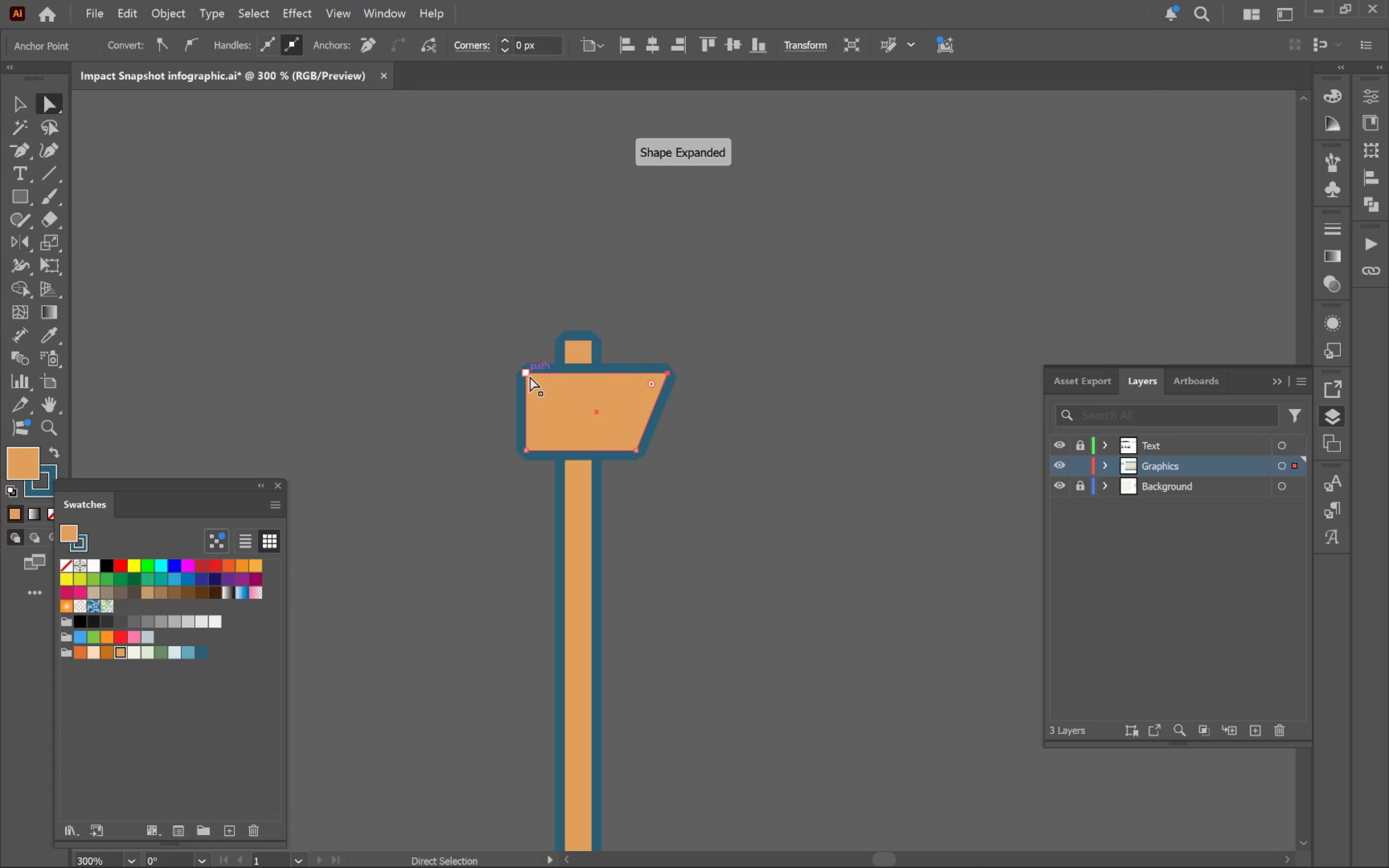 
left_click([527, 375])
 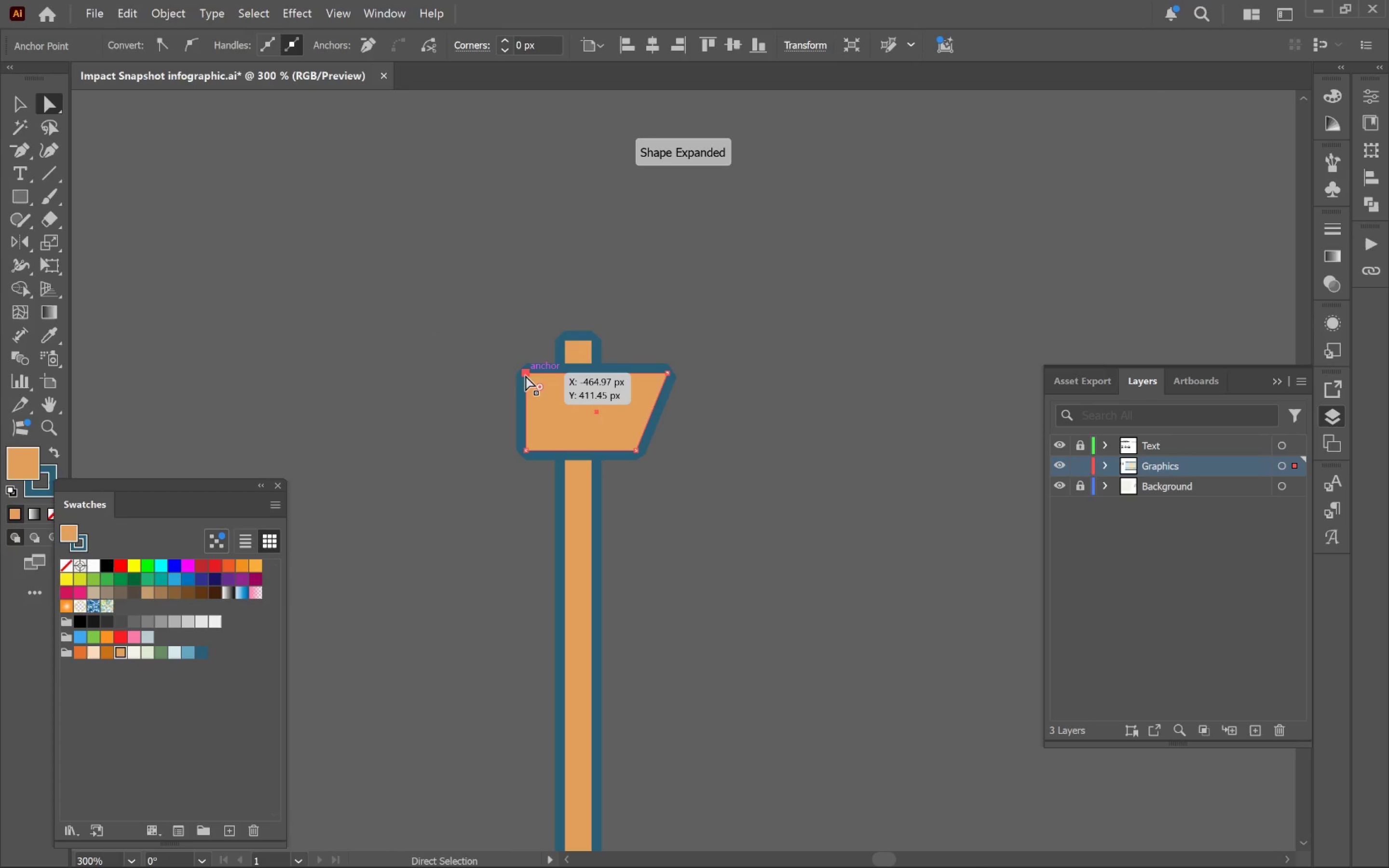 
left_click_drag(start_coordinate=[525, 375], to_coordinate=[501, 373])
 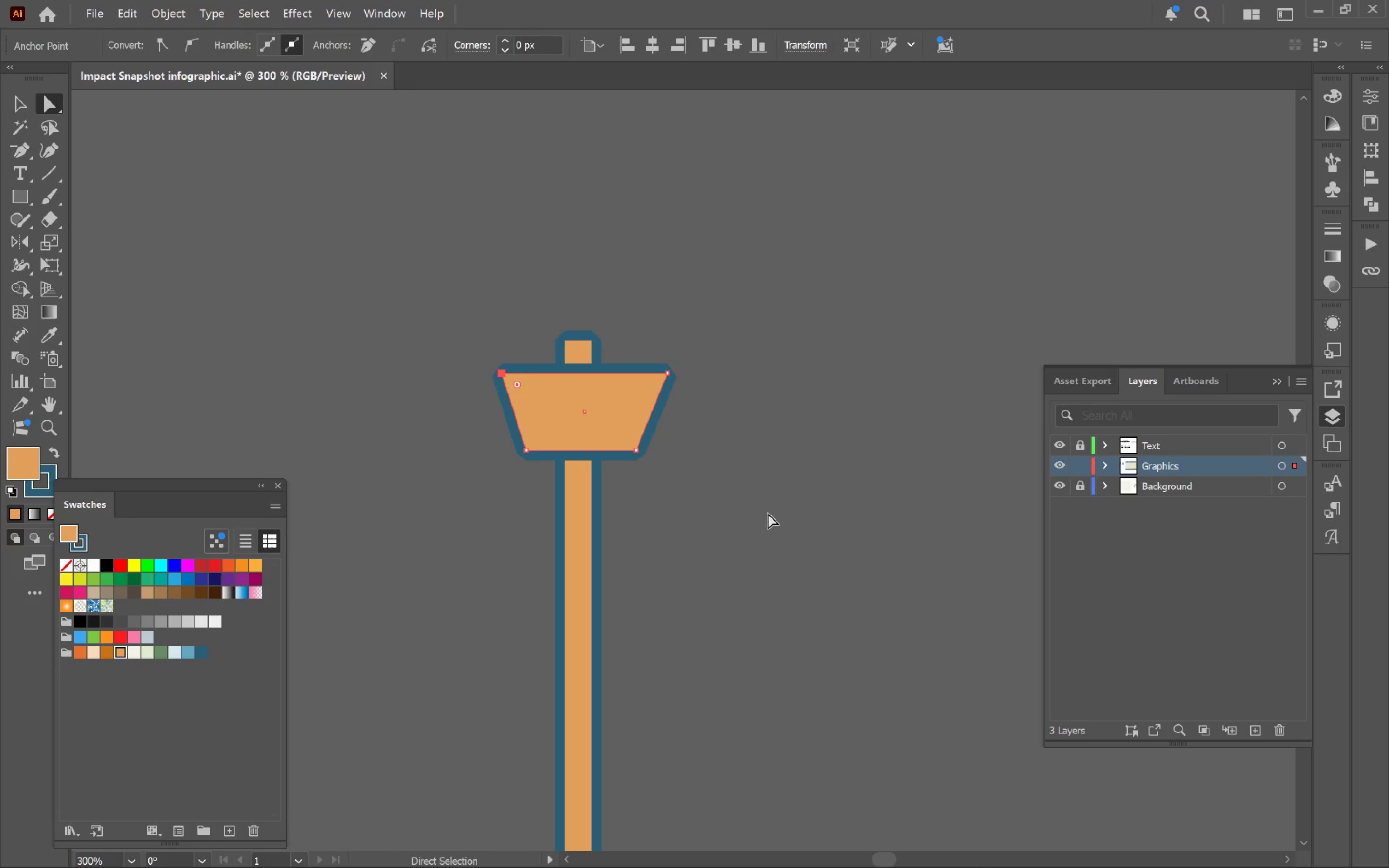 
hold_key(key=ShiftLeft, duration=1.08)
 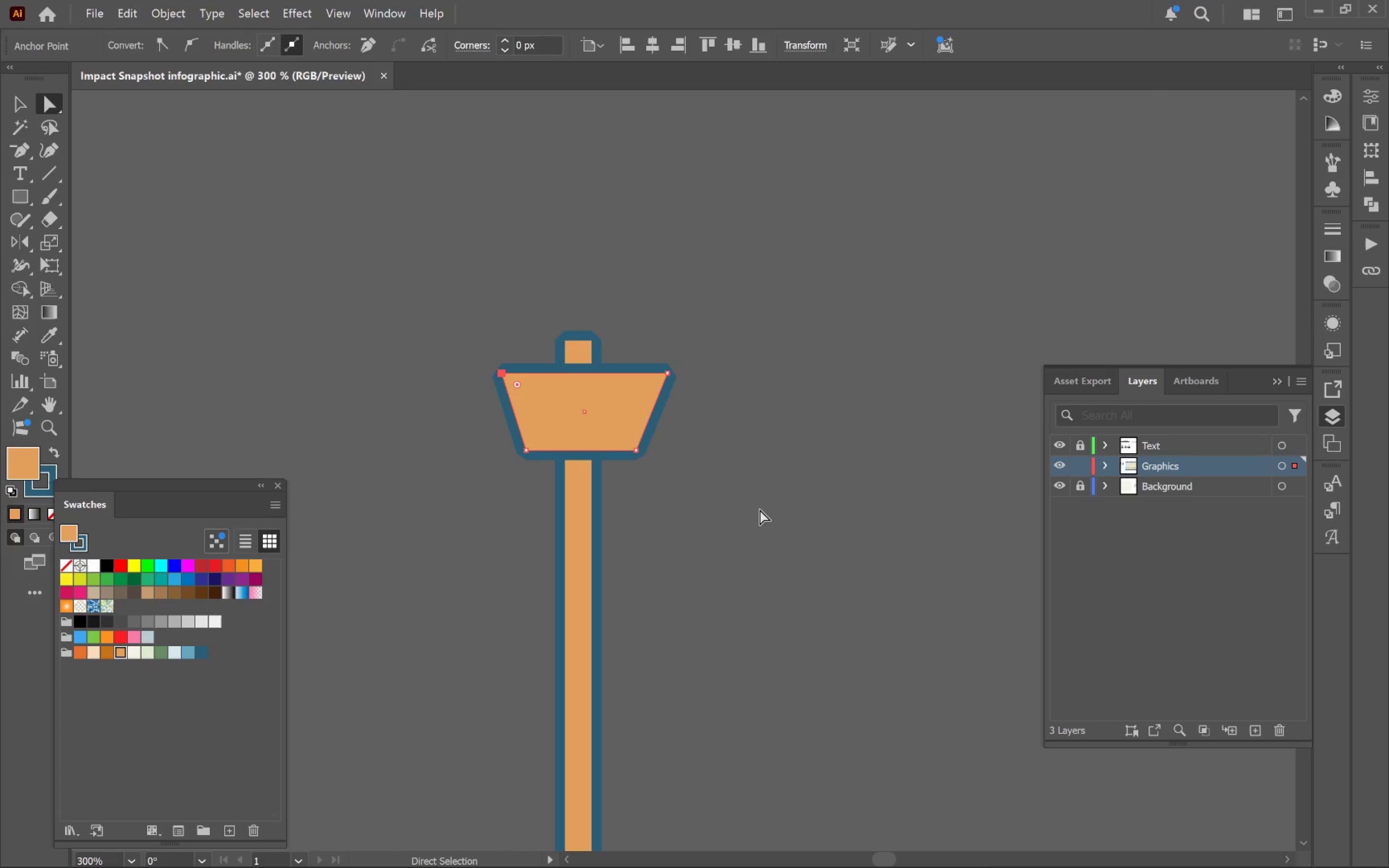 
key(V)
 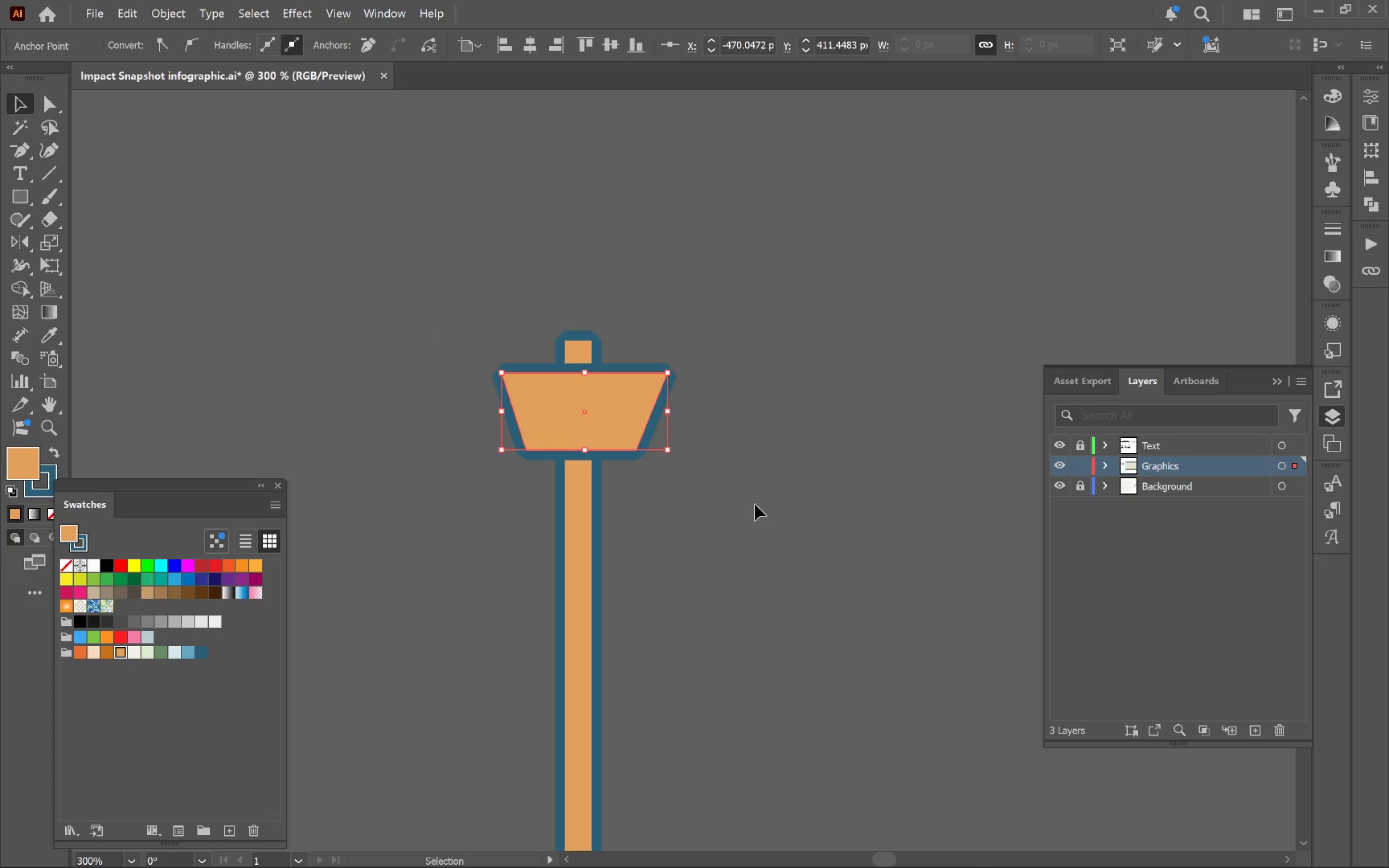 
left_click([755, 504])
 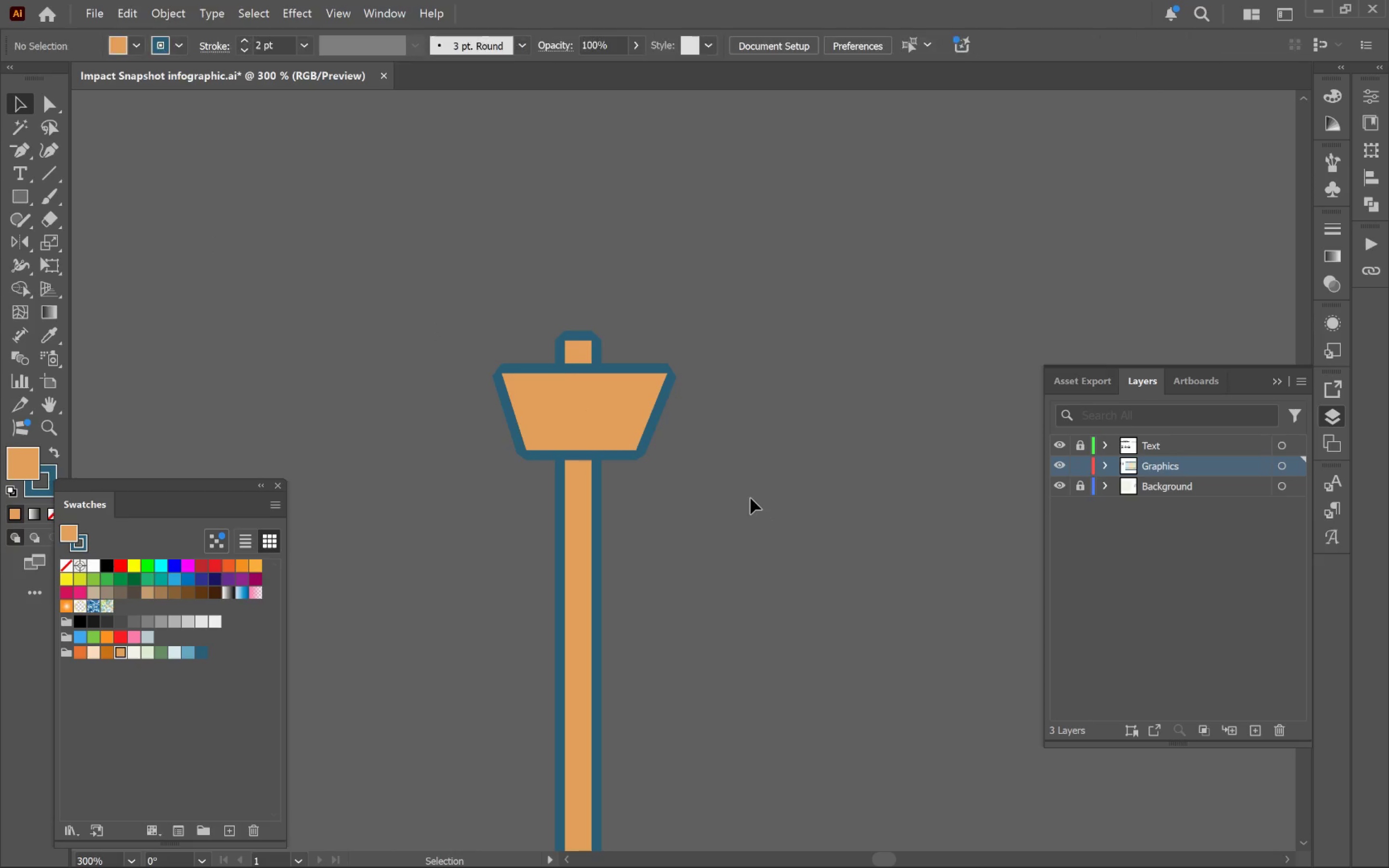 
hold_key(key=AltLeft, duration=0.38)
 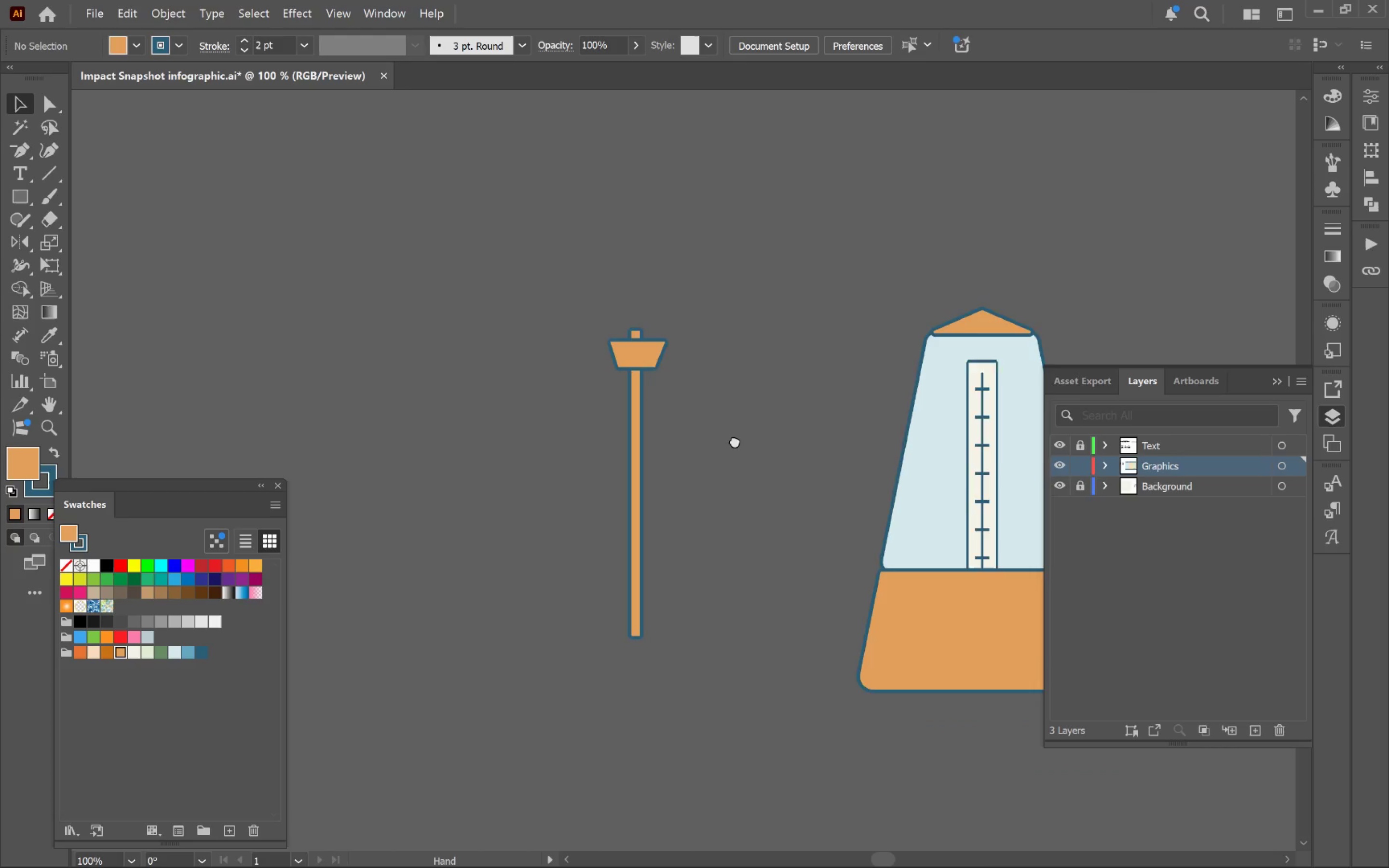 
hold_key(key=Space, duration=1.31)
 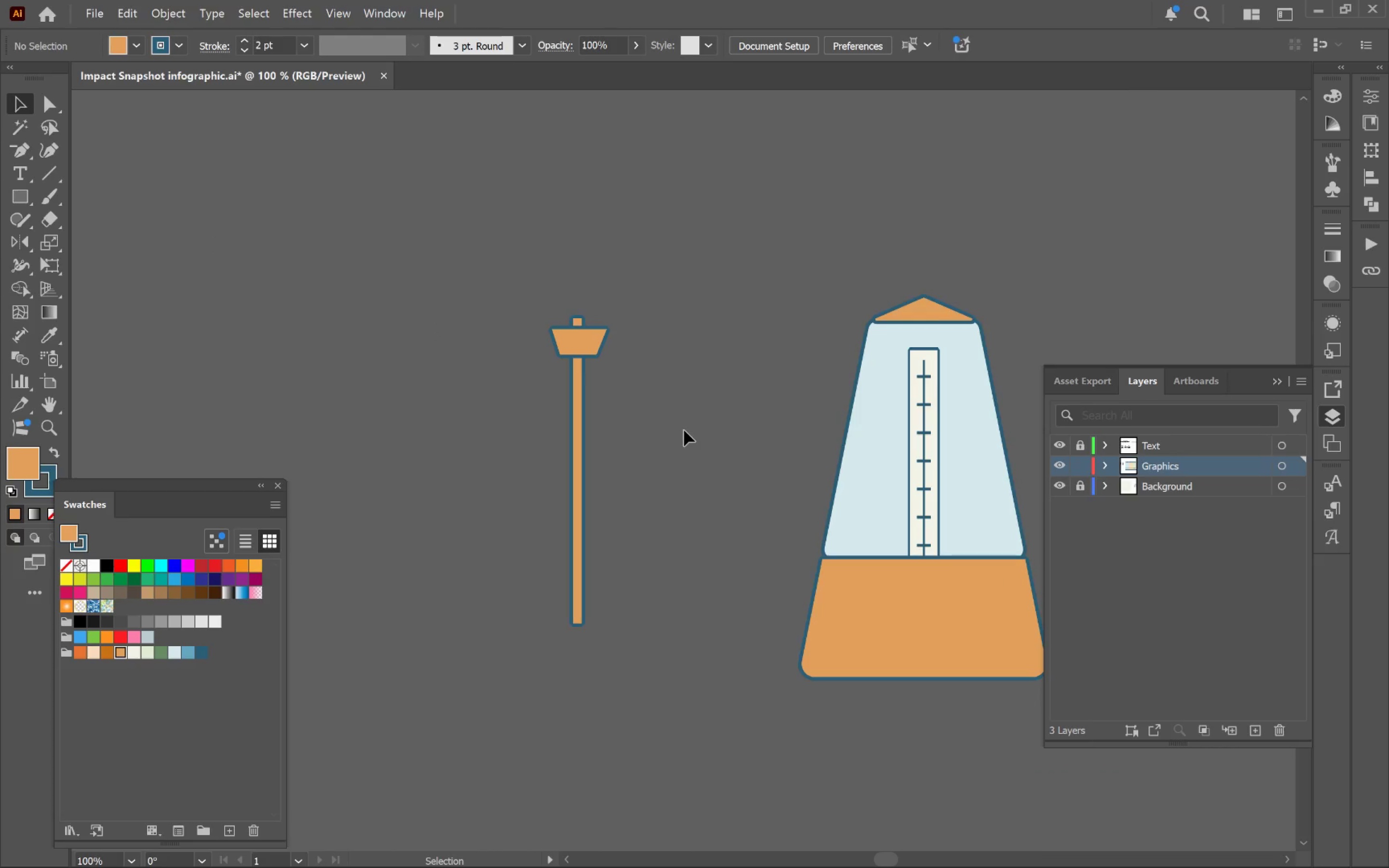 
left_click_drag(start_coordinate=[798, 560], to_coordinate=[681, 436])
 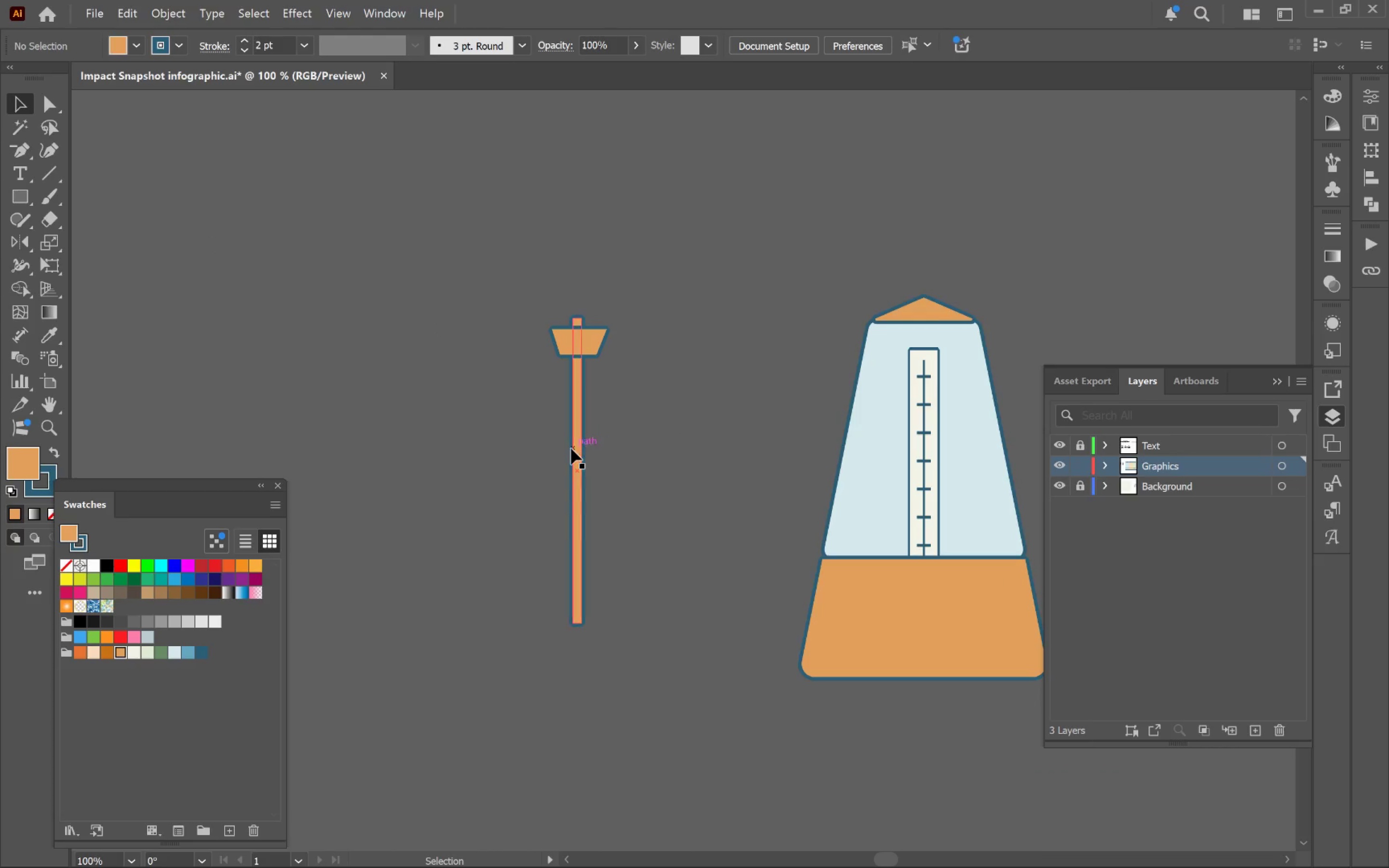 
scroll: coordinate [754, 493], scroll_direction: down, amount: 3.0
 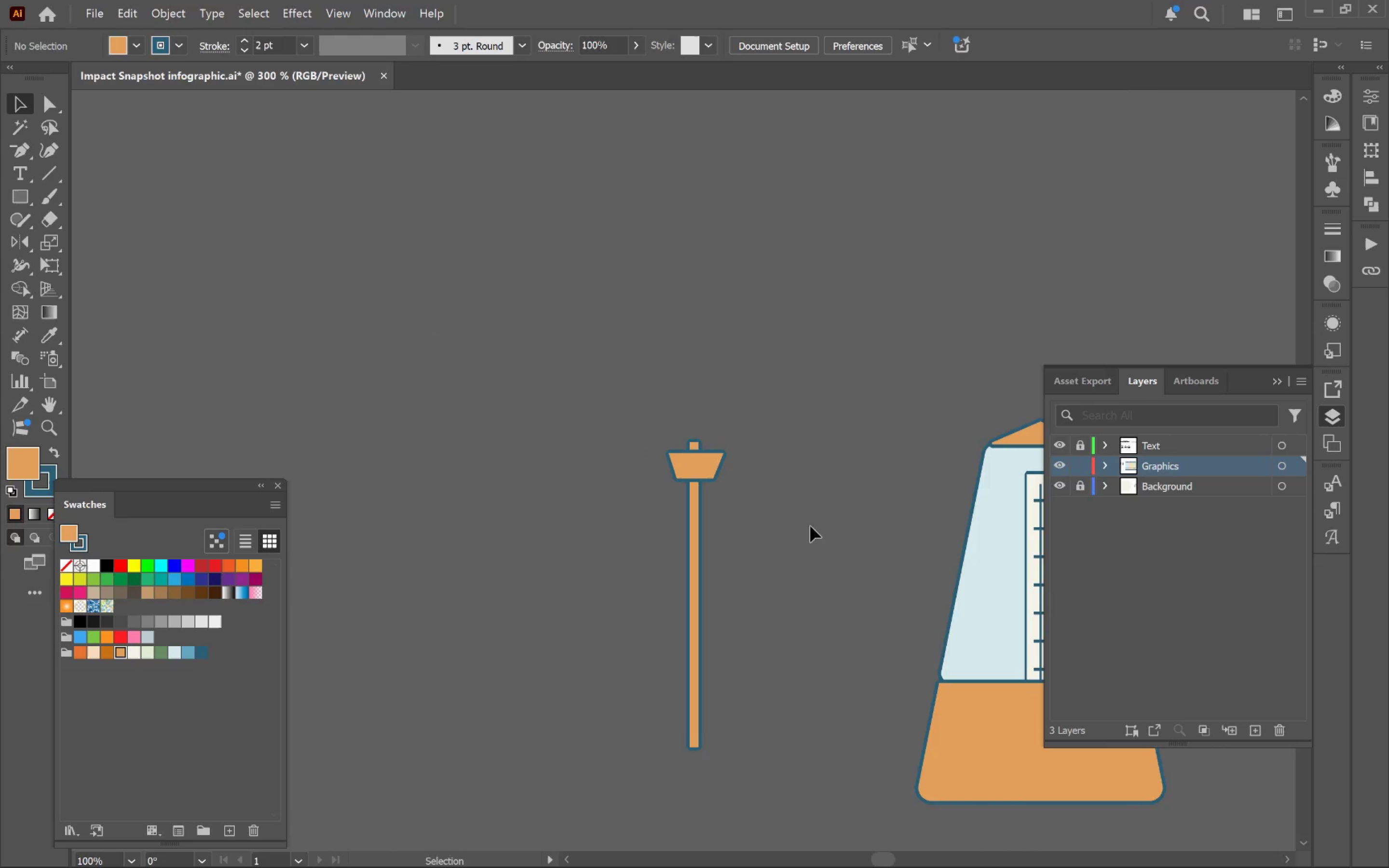 
left_click([575, 450])
 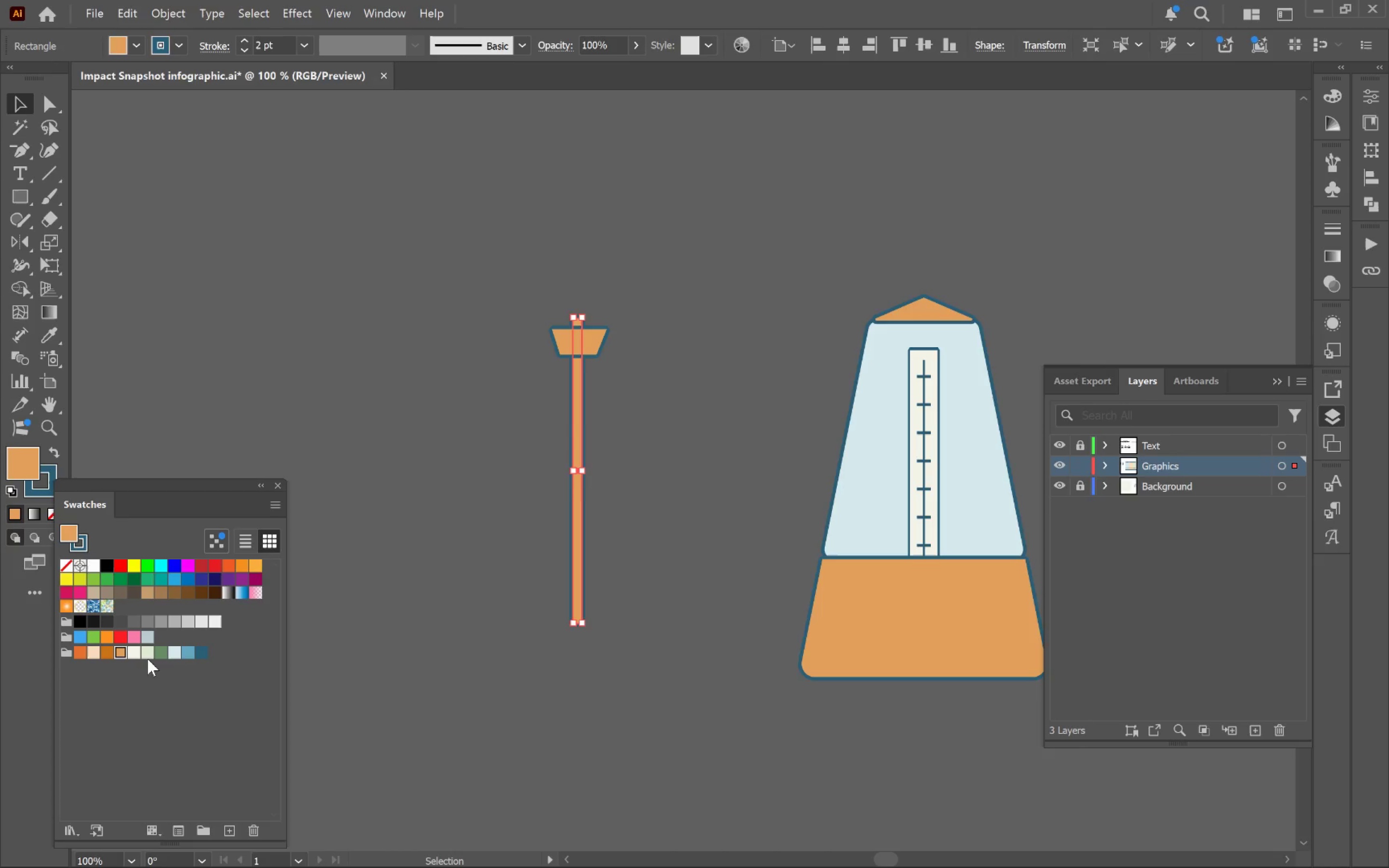 
left_click([176, 657])
 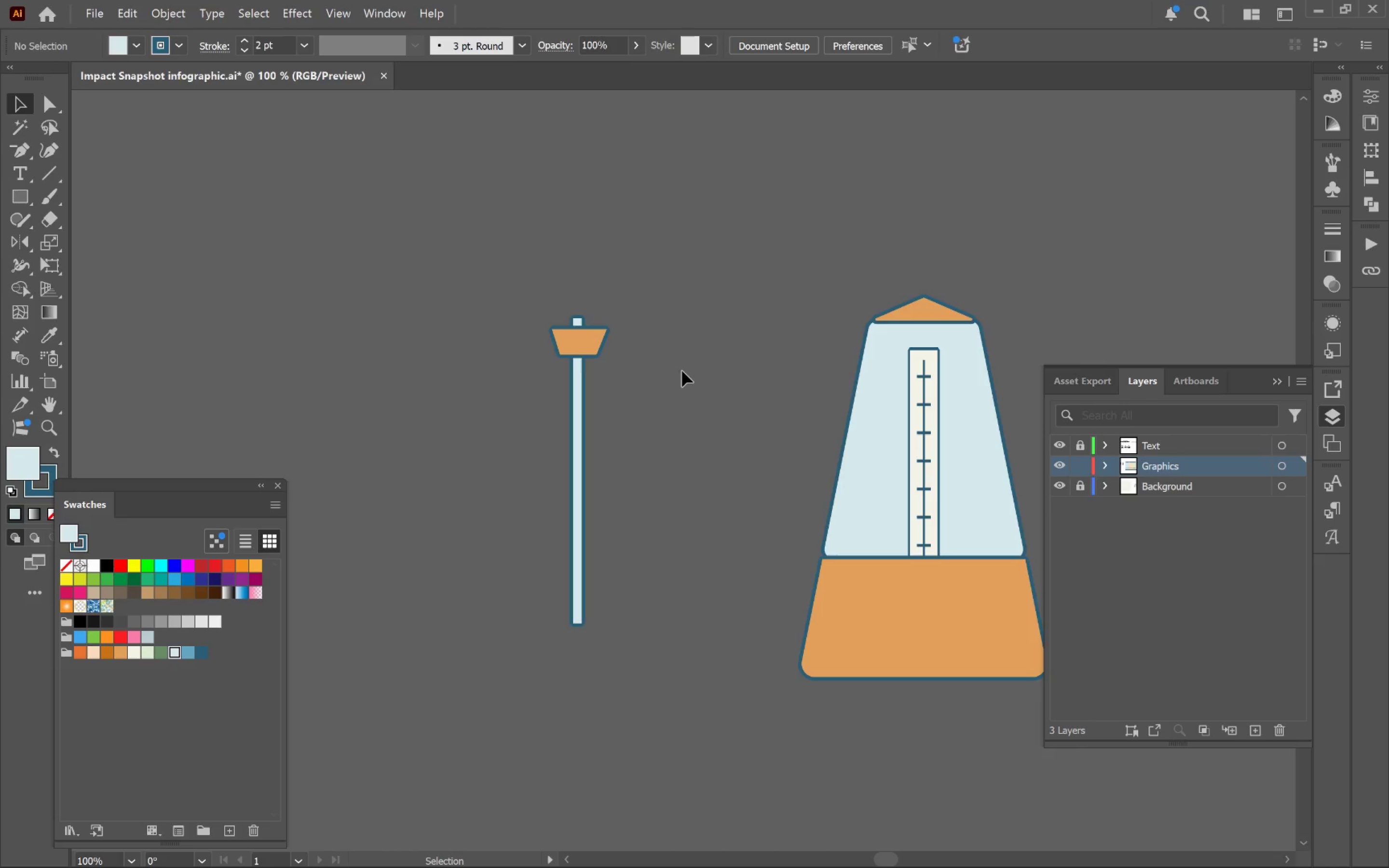 
left_click_drag(start_coordinate=[660, 298], to_coordinate=[522, 397])
 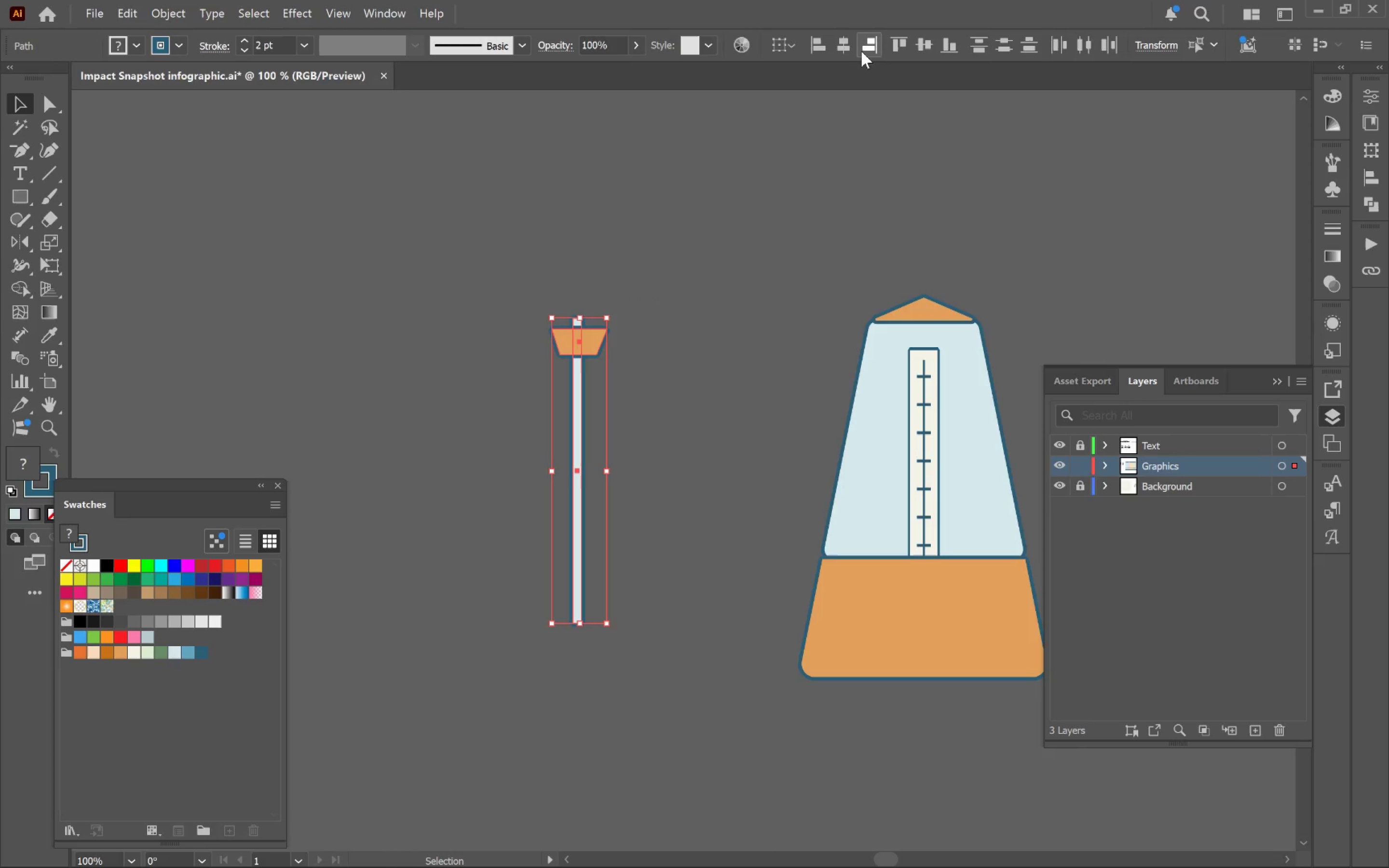 
left_click([842, 48])
 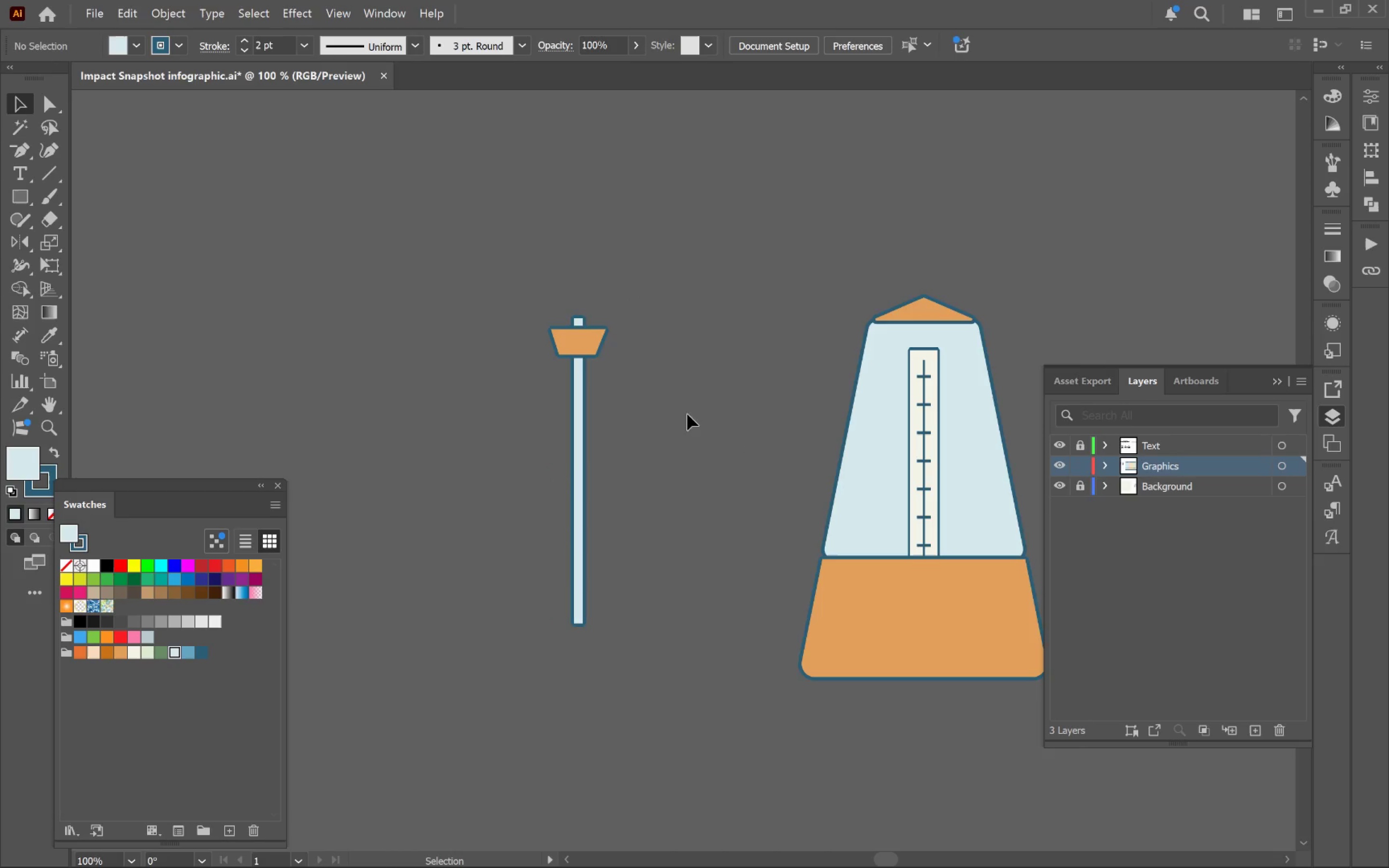 
left_click_drag(start_coordinate=[633, 294], to_coordinate=[509, 411])
 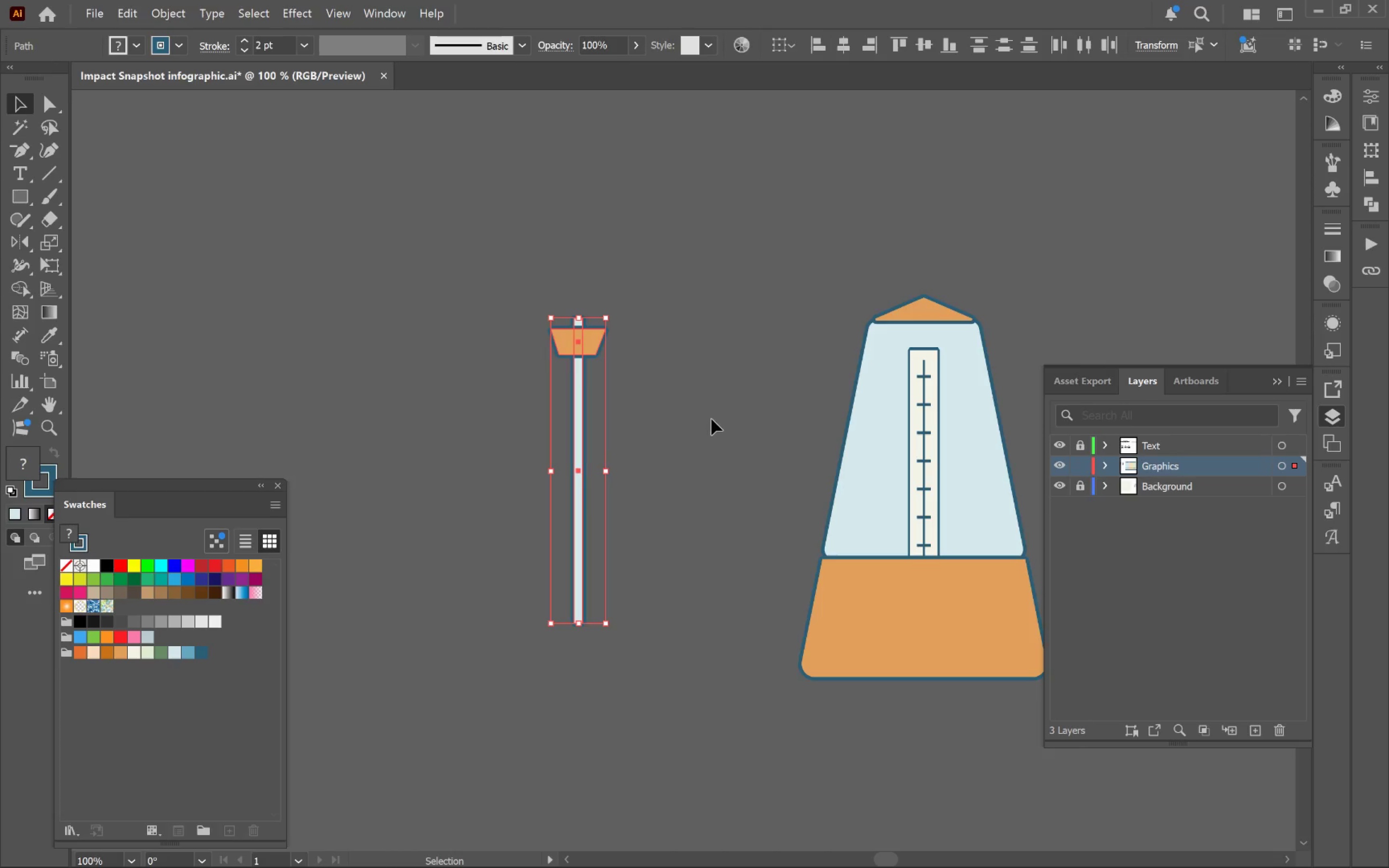 
key(Control+ControlLeft)
 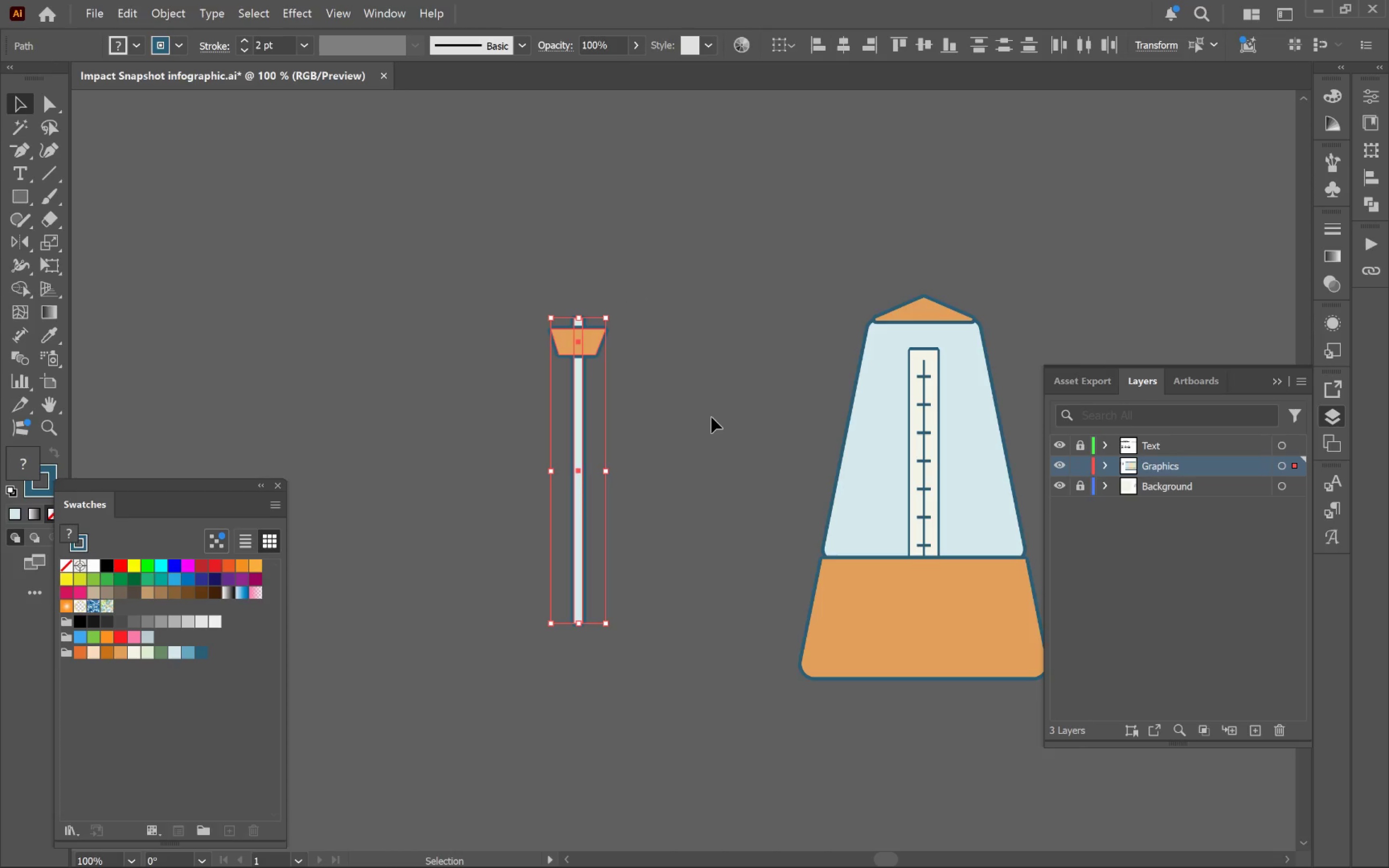 
key(Control+G)
 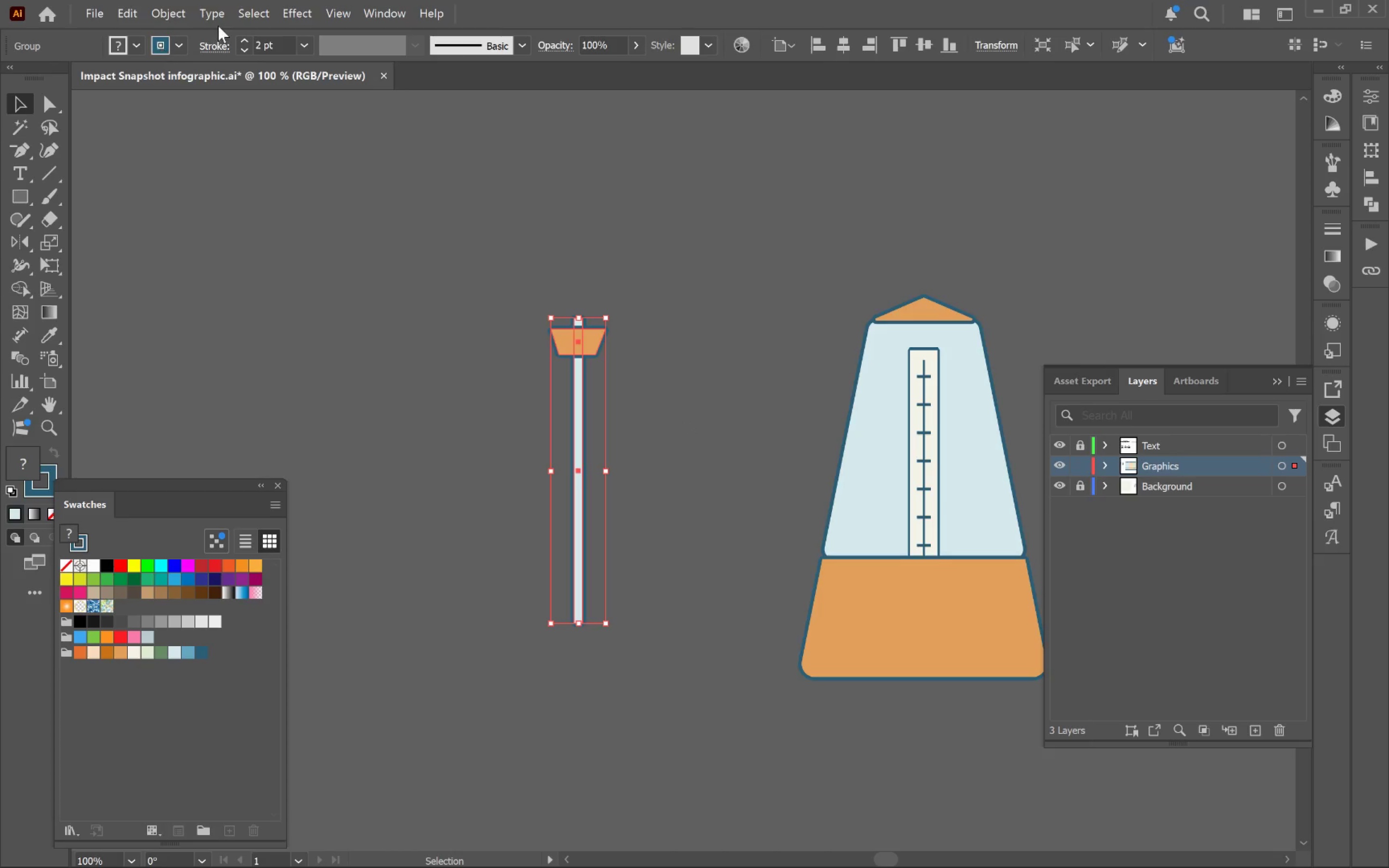 
left_click([174, 14])
 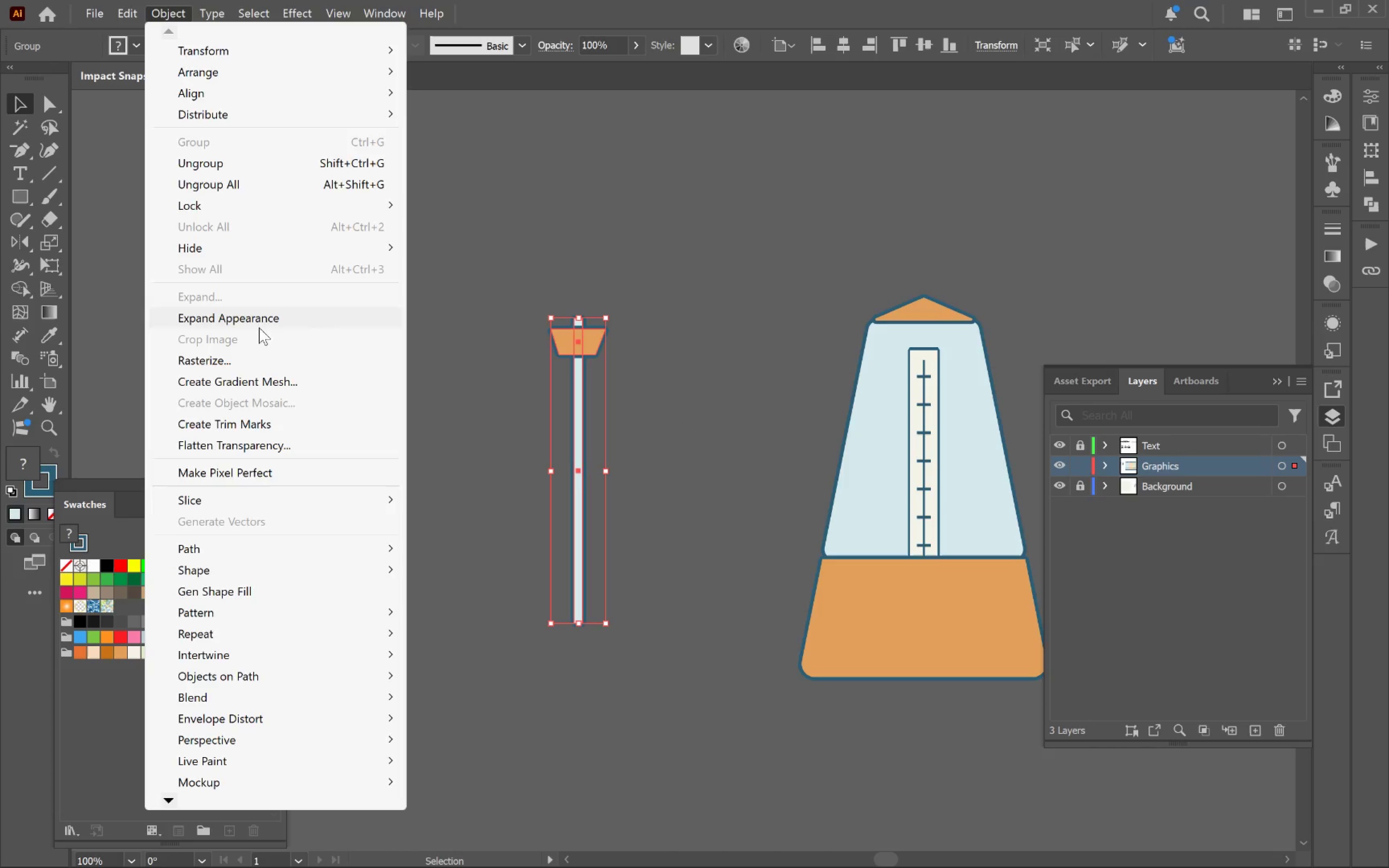 
left_click([261, 320])
 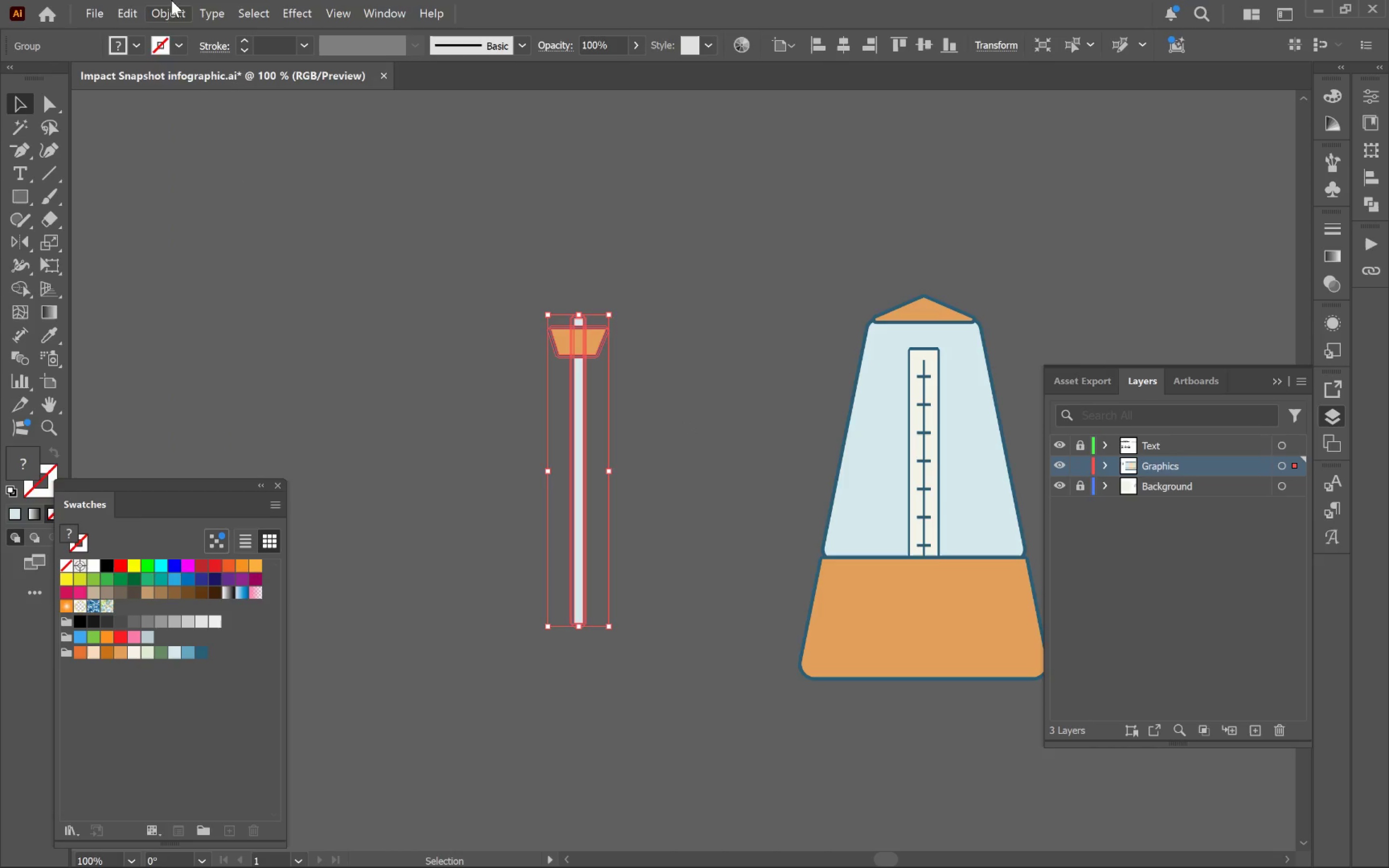 
left_click([172, 9])
 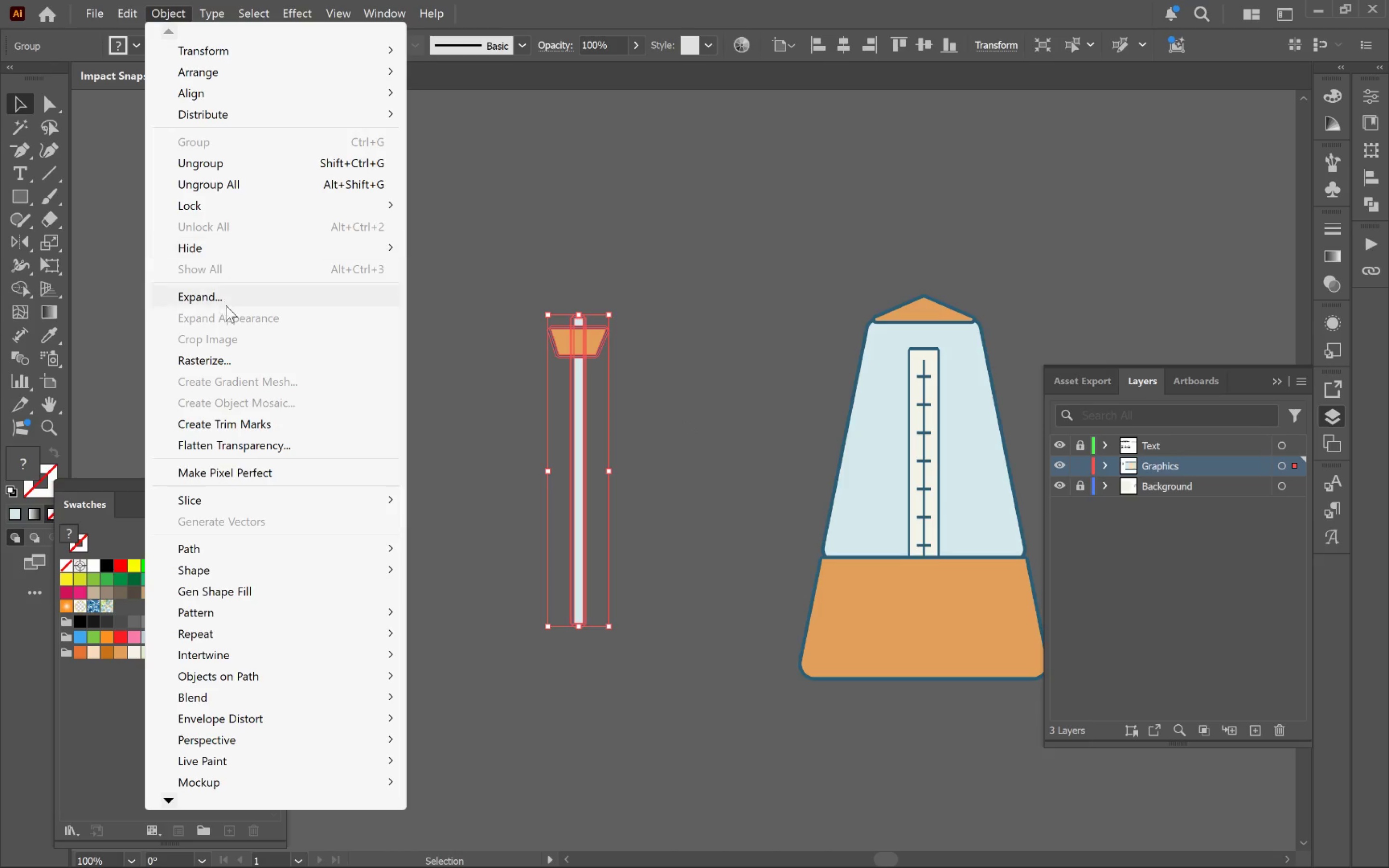 
left_click([228, 299])
 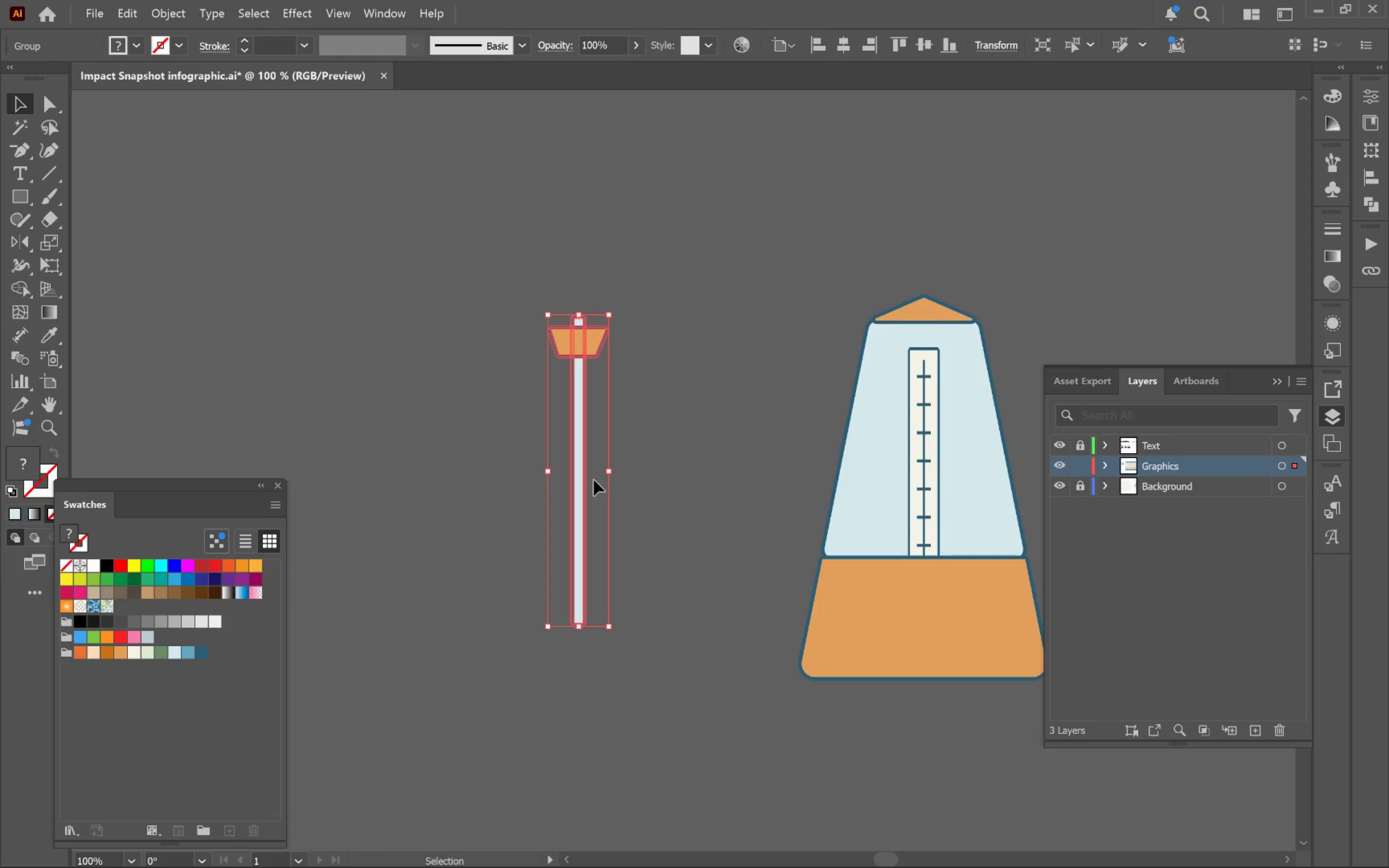 
left_click_drag(start_coordinate=[588, 481], to_coordinate=[931, 494])
 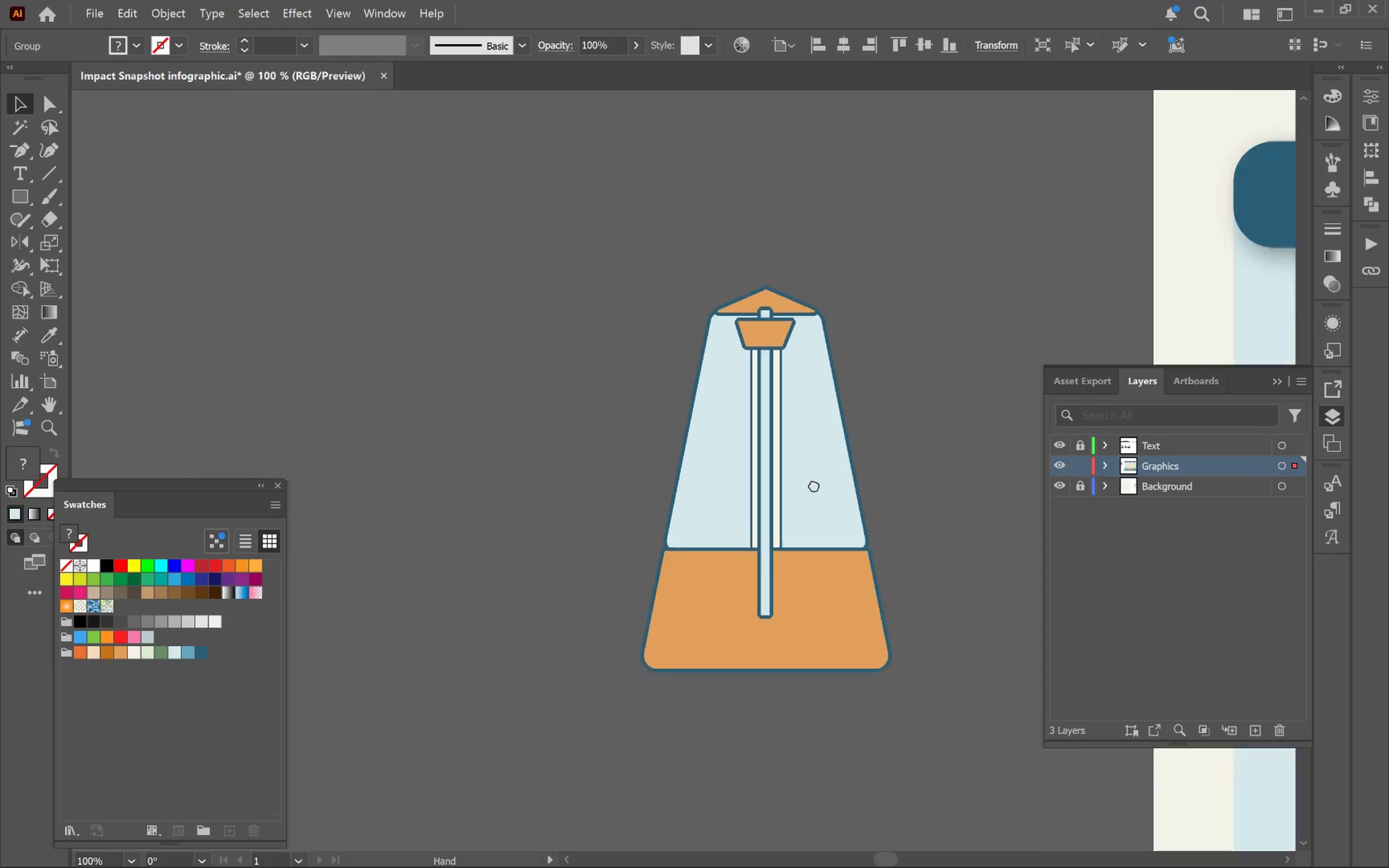 
hold_key(key=ShiftLeft, duration=1.34)
 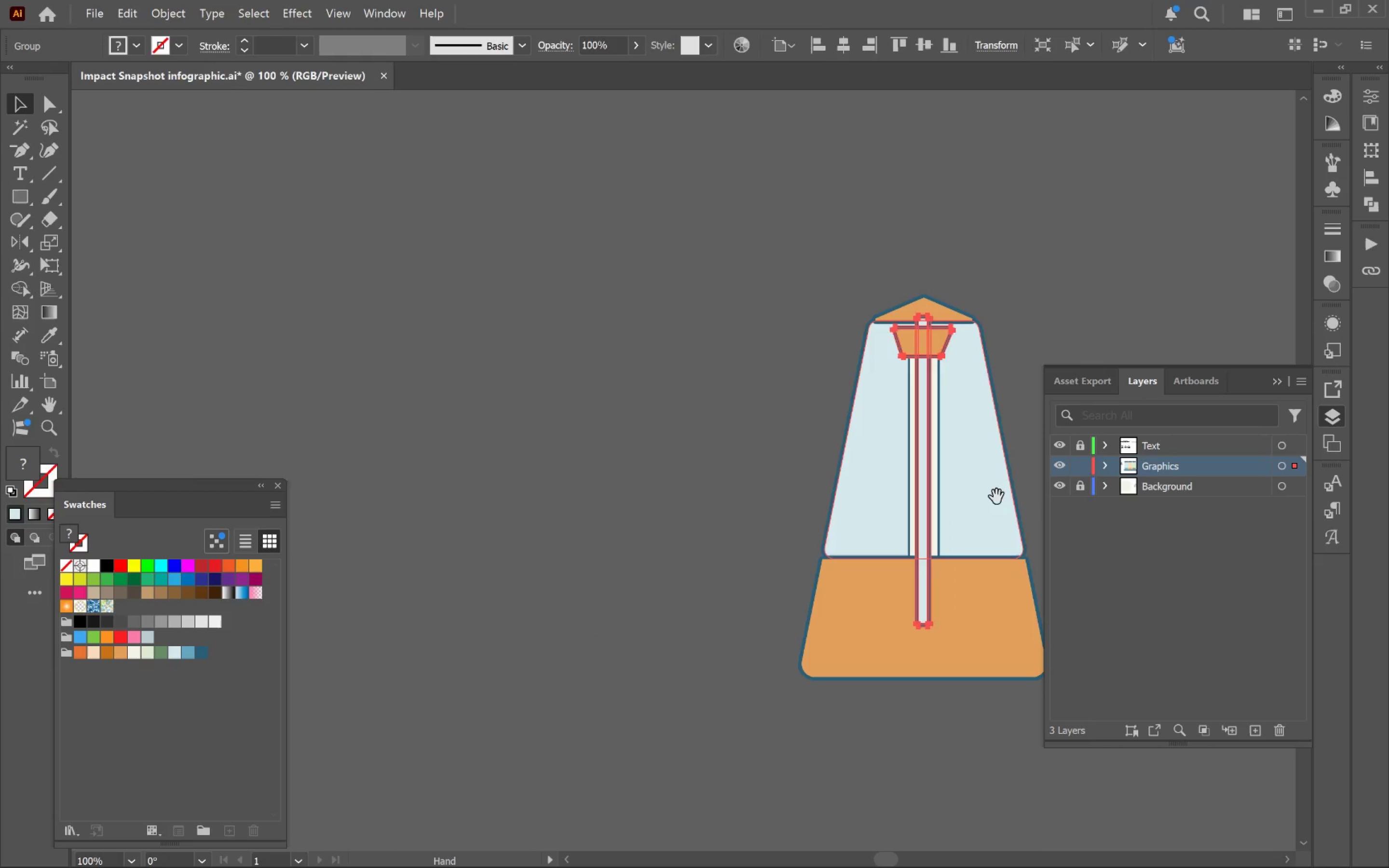 
hold_key(key=Space, duration=0.81)
 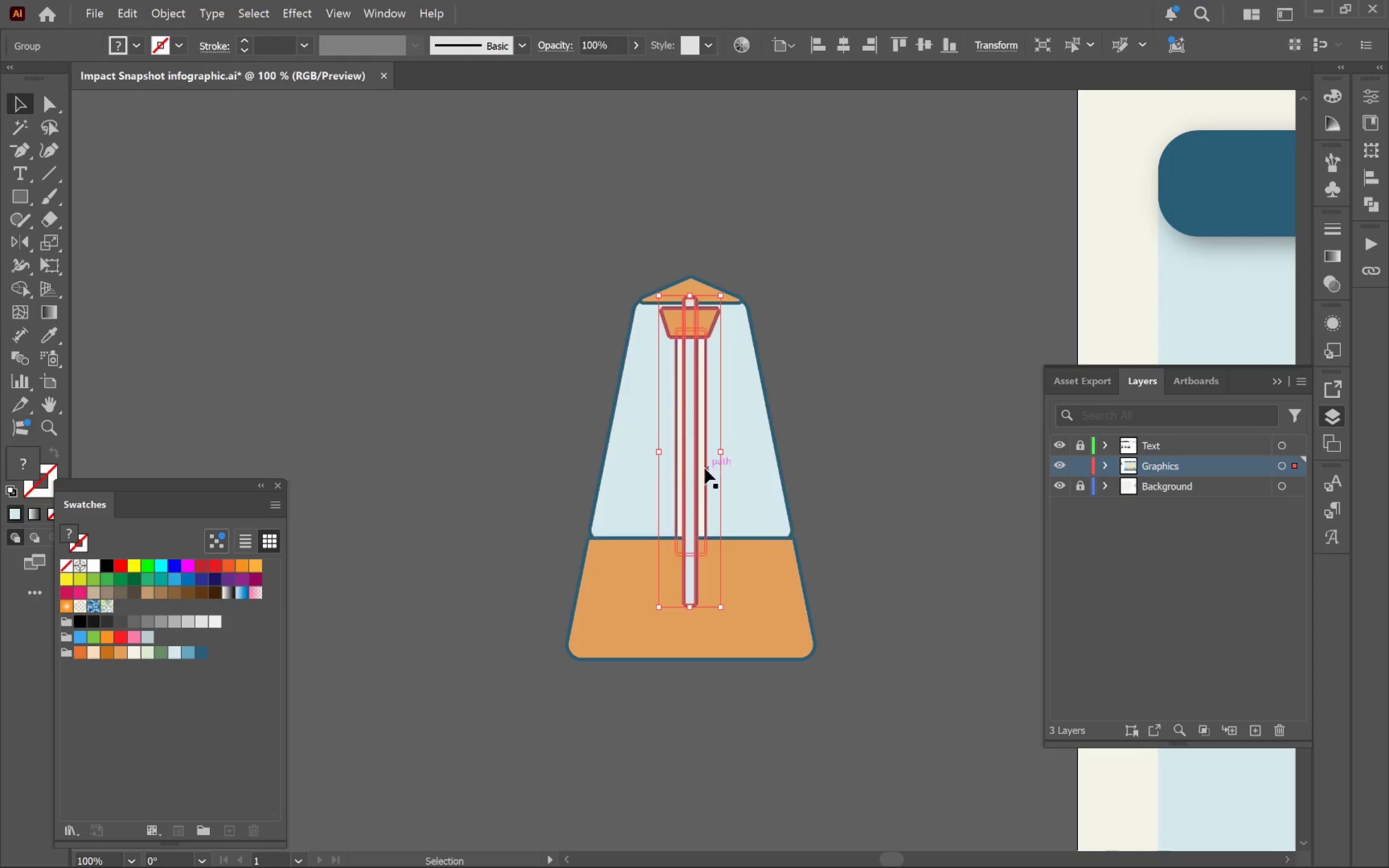 
left_click_drag(start_coordinate=[997, 496], to_coordinate=[764, 476])
 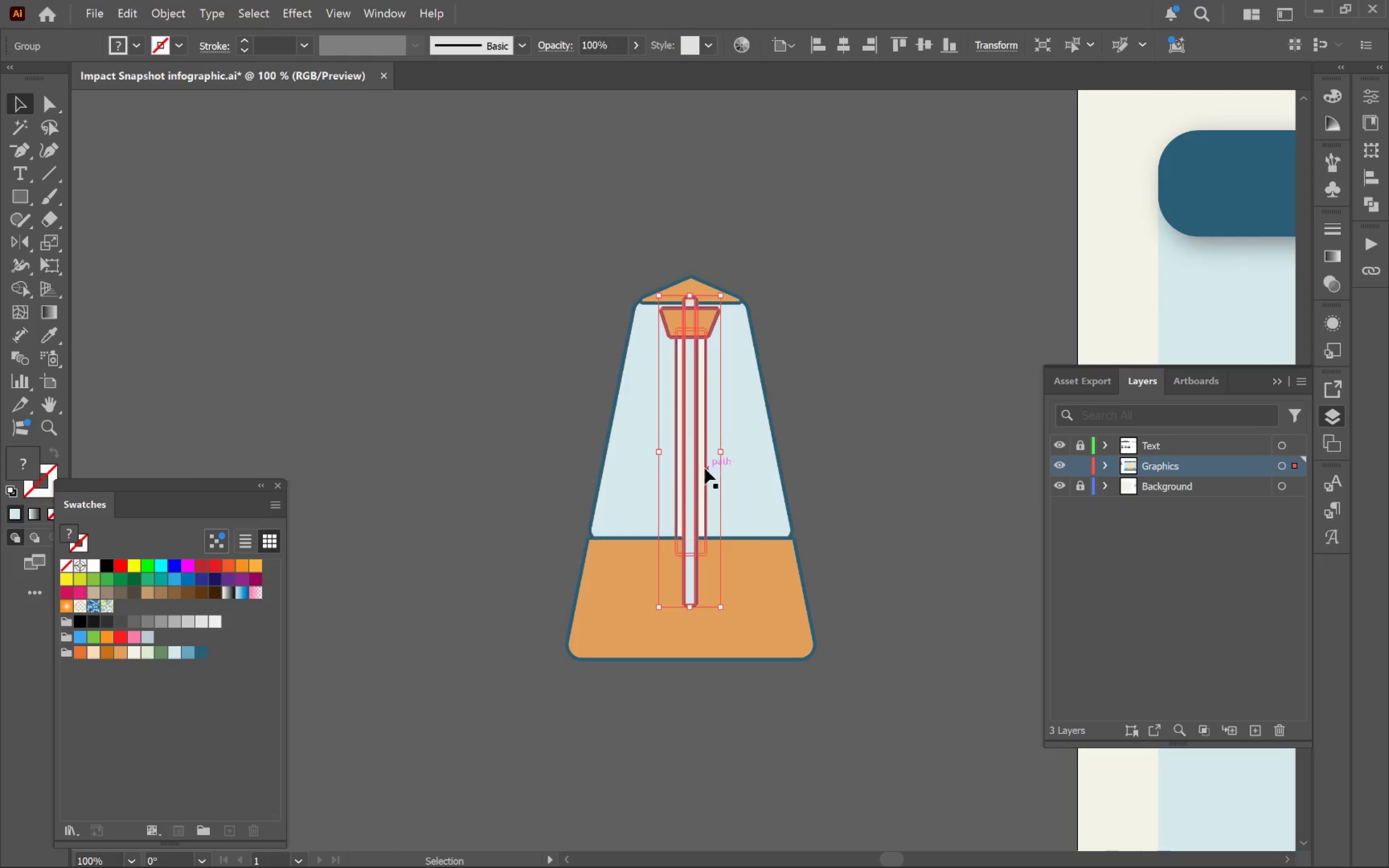 
hold_key(key=AltLeft, duration=0.69)
scroll: coordinate [675, 513], scroll_direction: up, amount: 3.0
 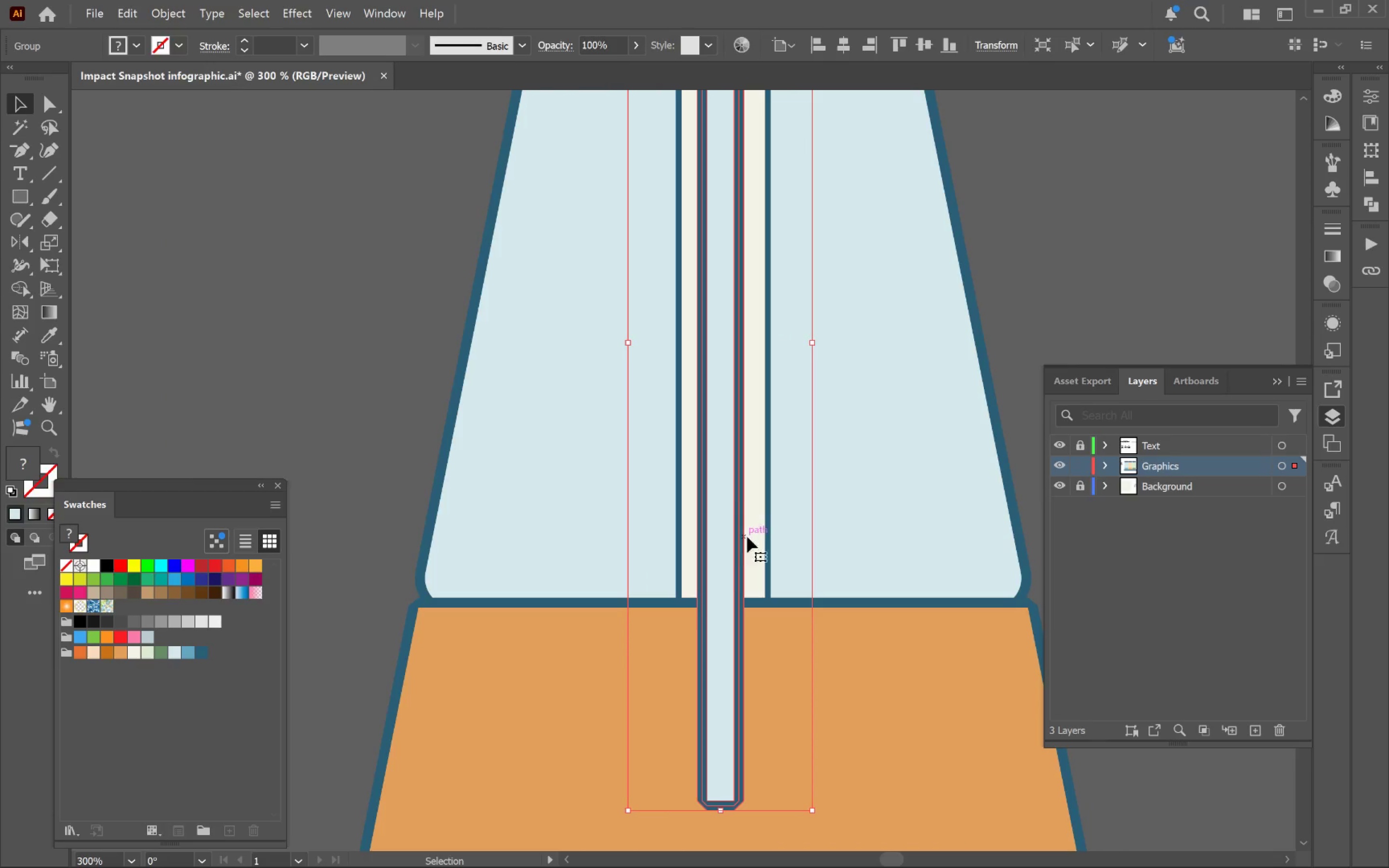 
hold_key(key=AltLeft, duration=0.32)
 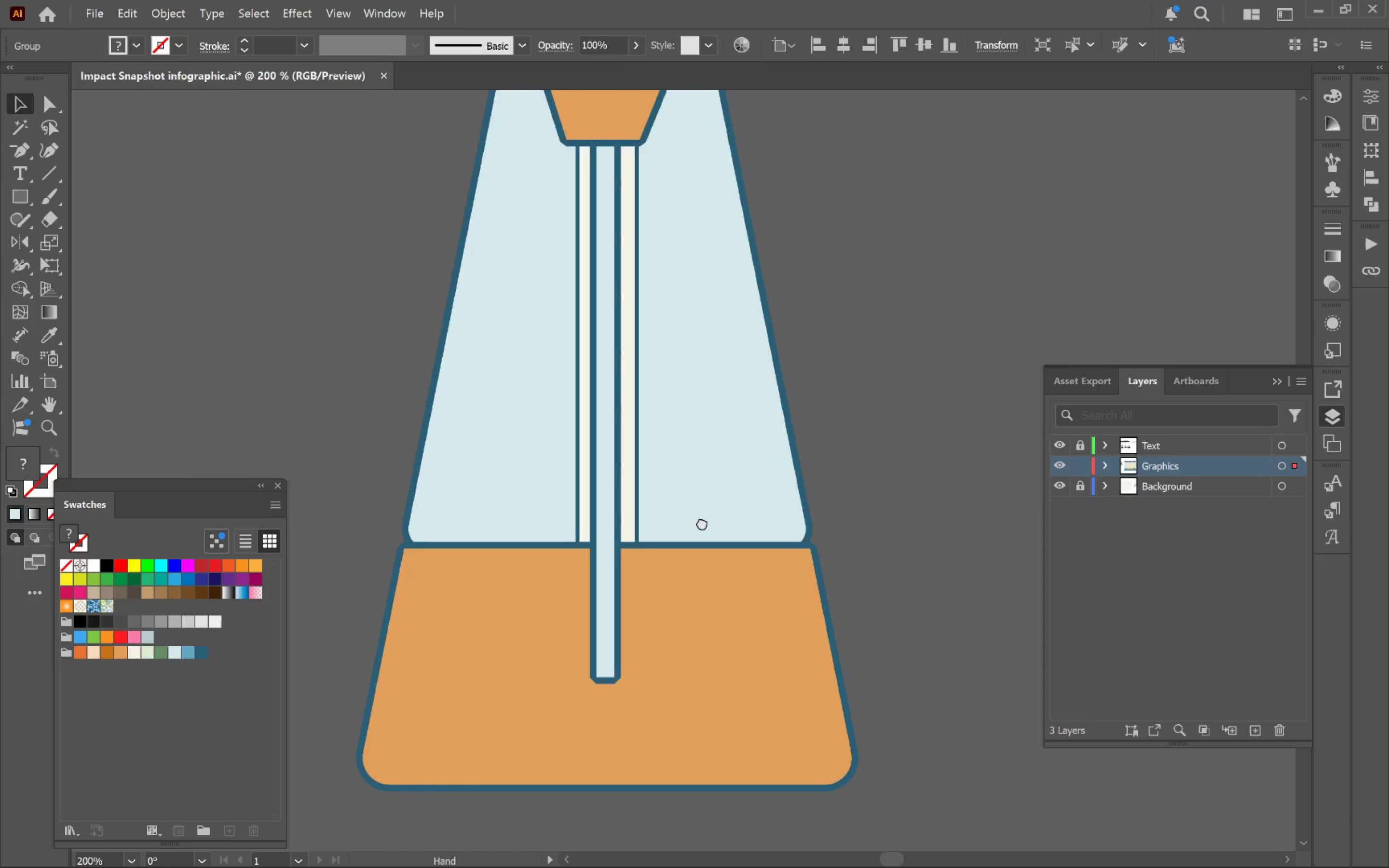 
hold_key(key=Space, duration=0.52)
 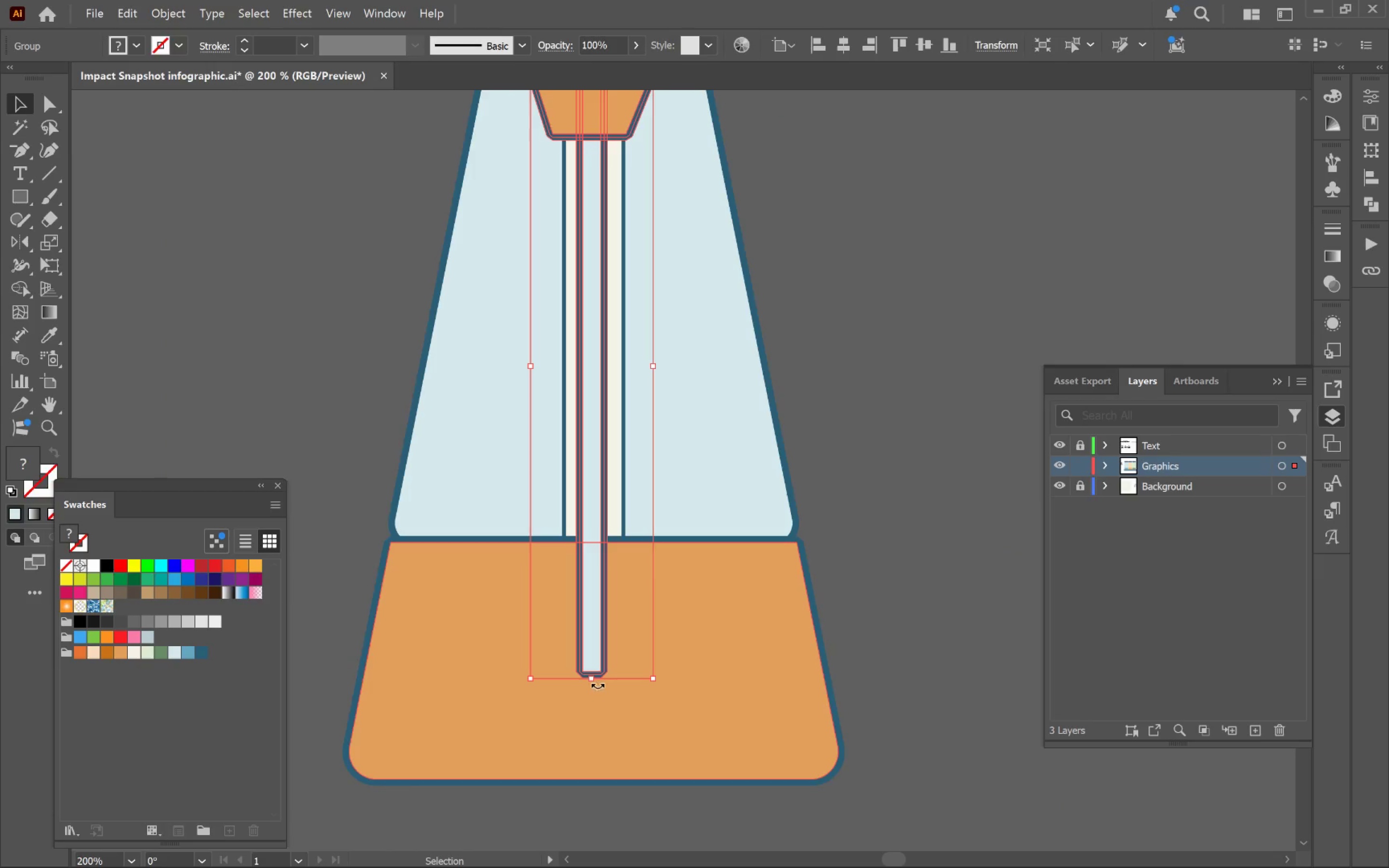 
left_click_drag(start_coordinate=[833, 549], to_coordinate=[701, 519])
 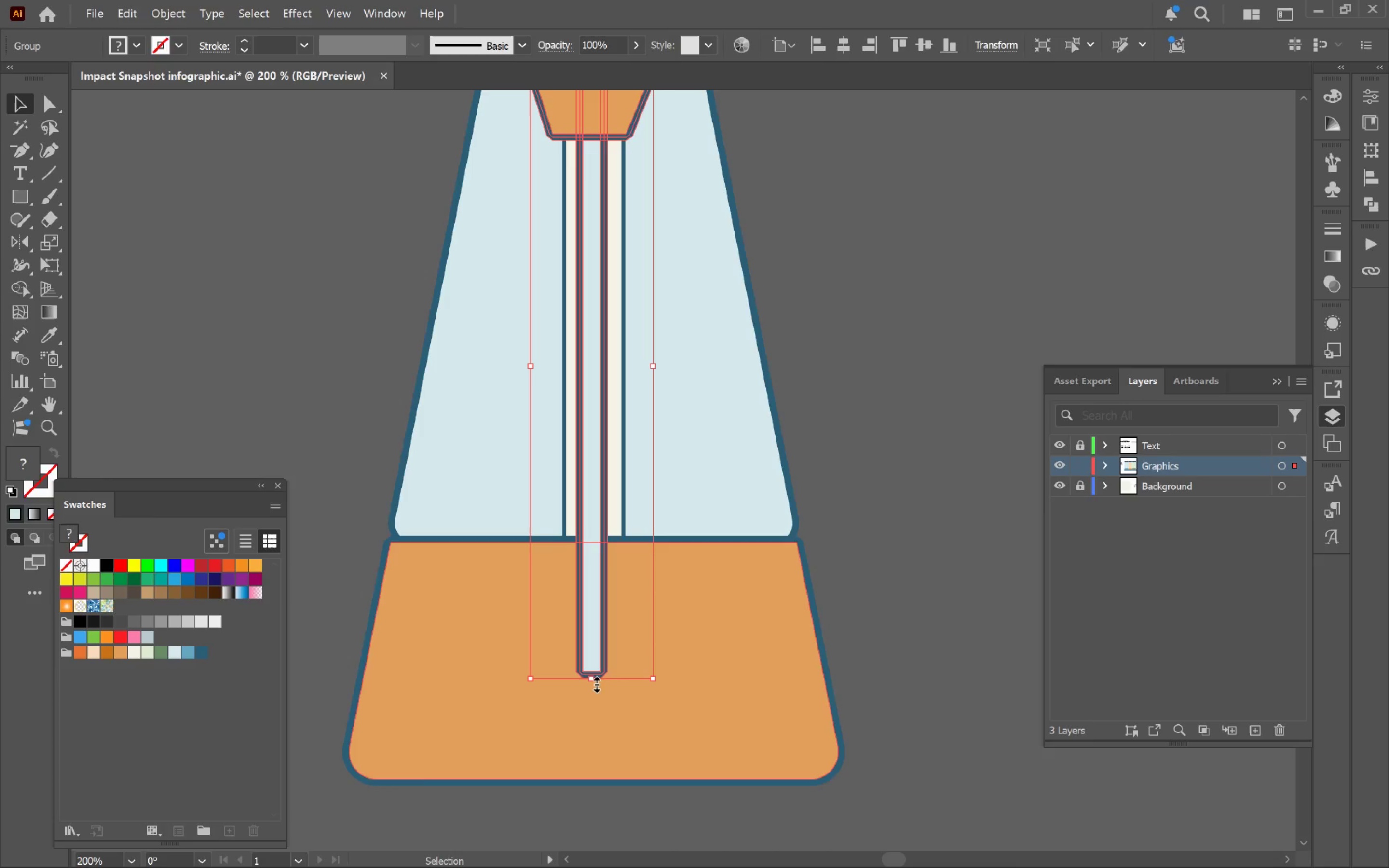 
scroll: coordinate [728, 502], scroll_direction: down, amount: 1.0
 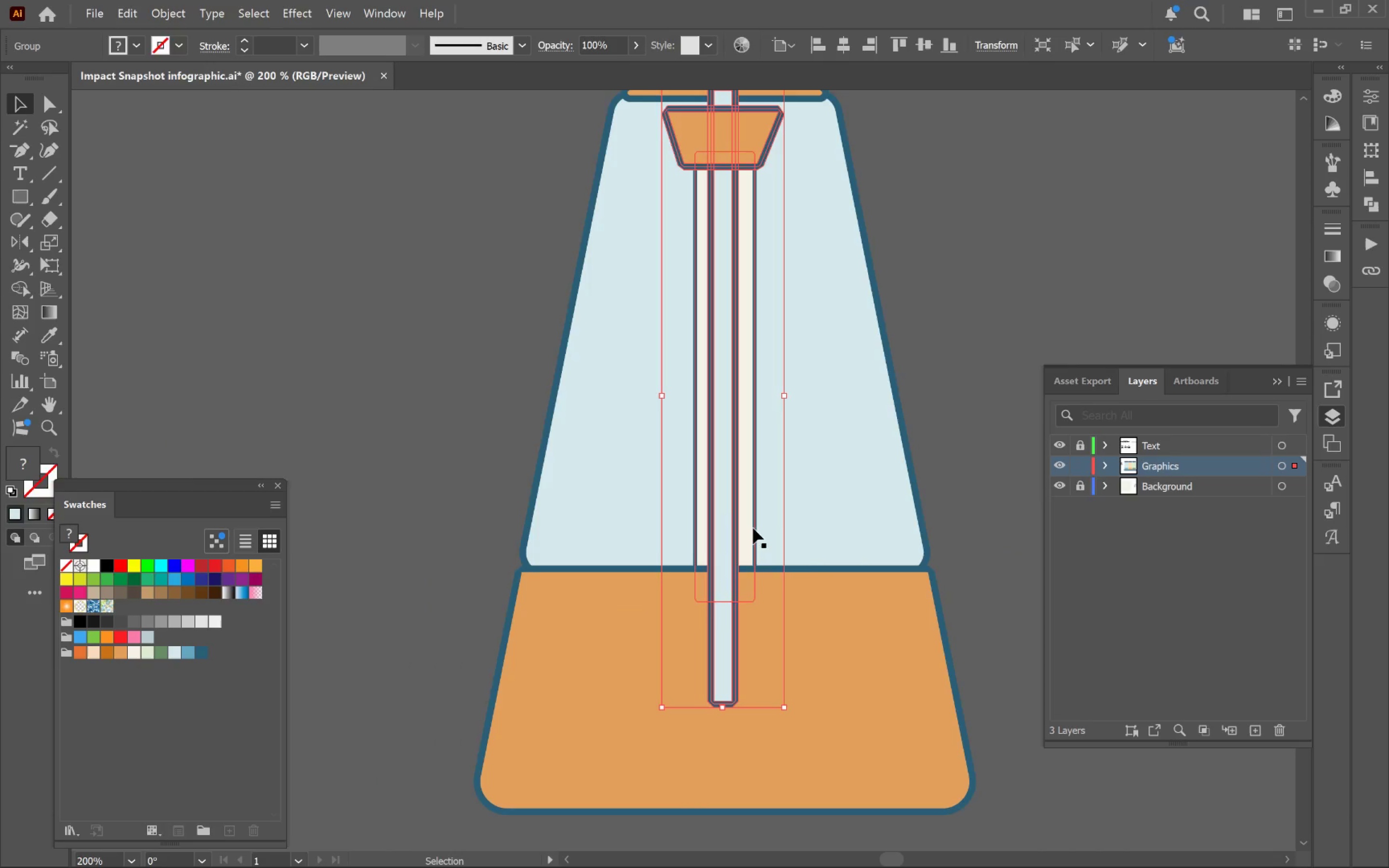 
left_click_drag(start_coordinate=[593, 680], to_coordinate=[600, 480])
 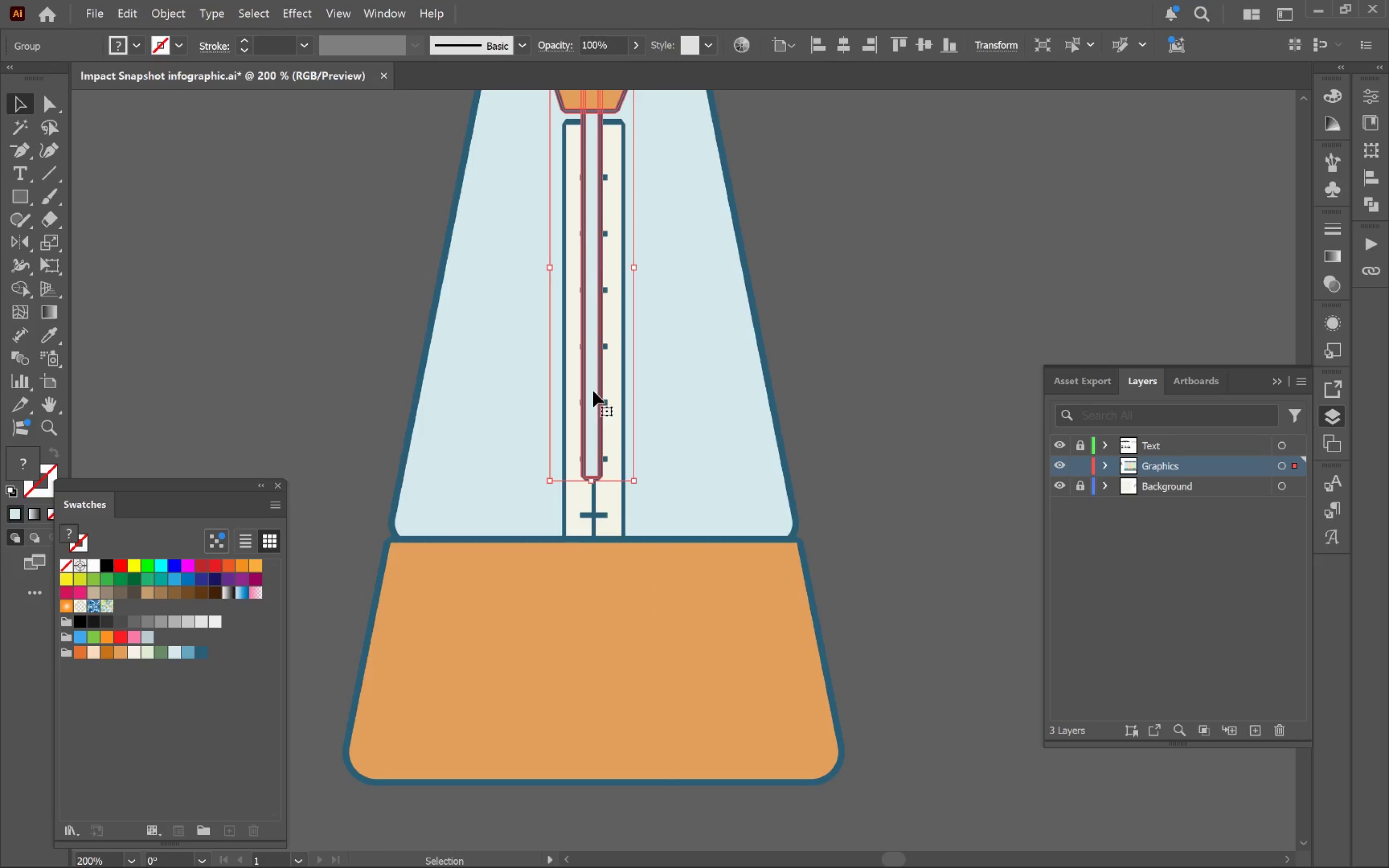 
hold_key(key=ShiftLeft, duration=1.26)
 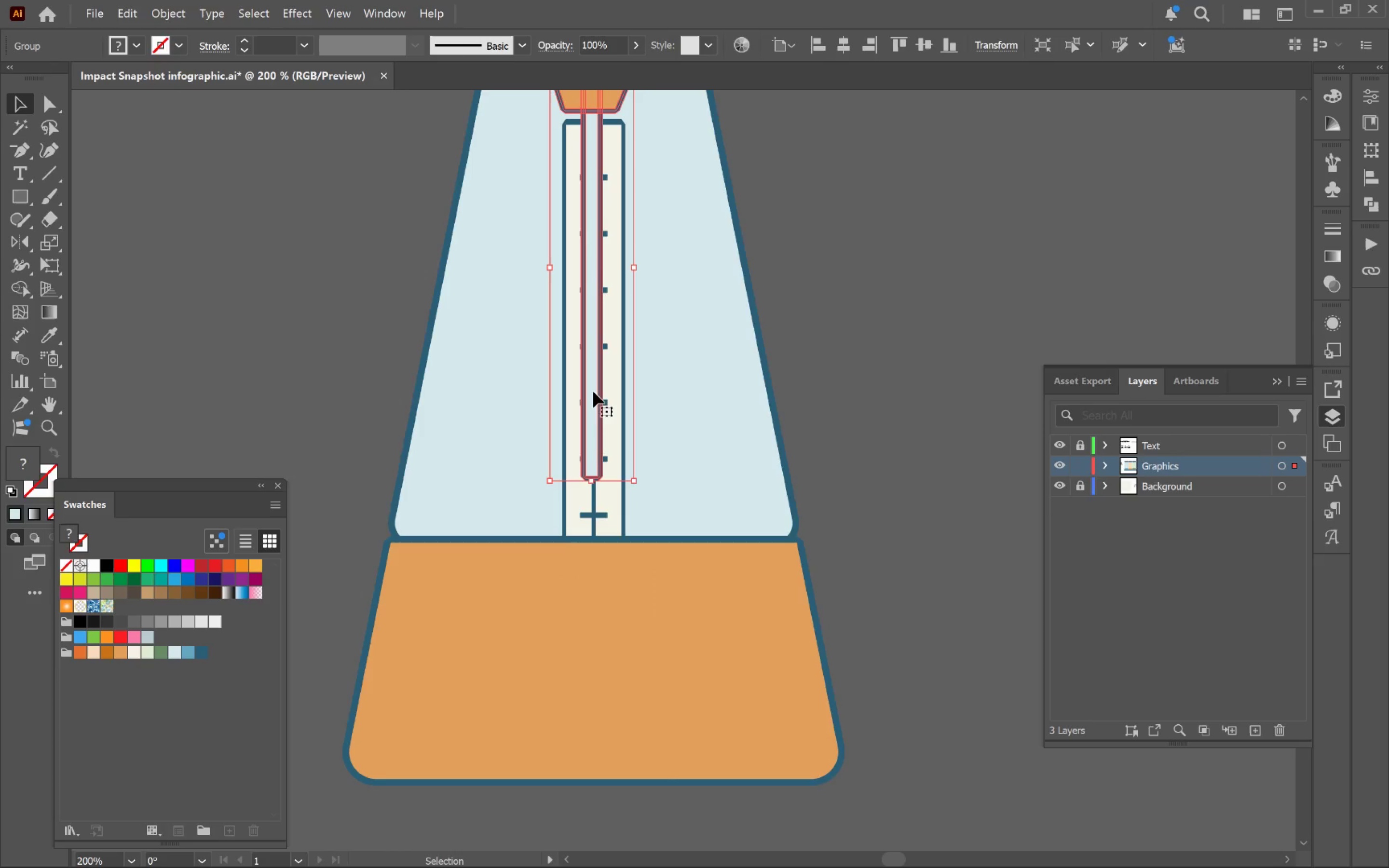 
left_click_drag(start_coordinate=[593, 391], to_coordinate=[600, 474])
 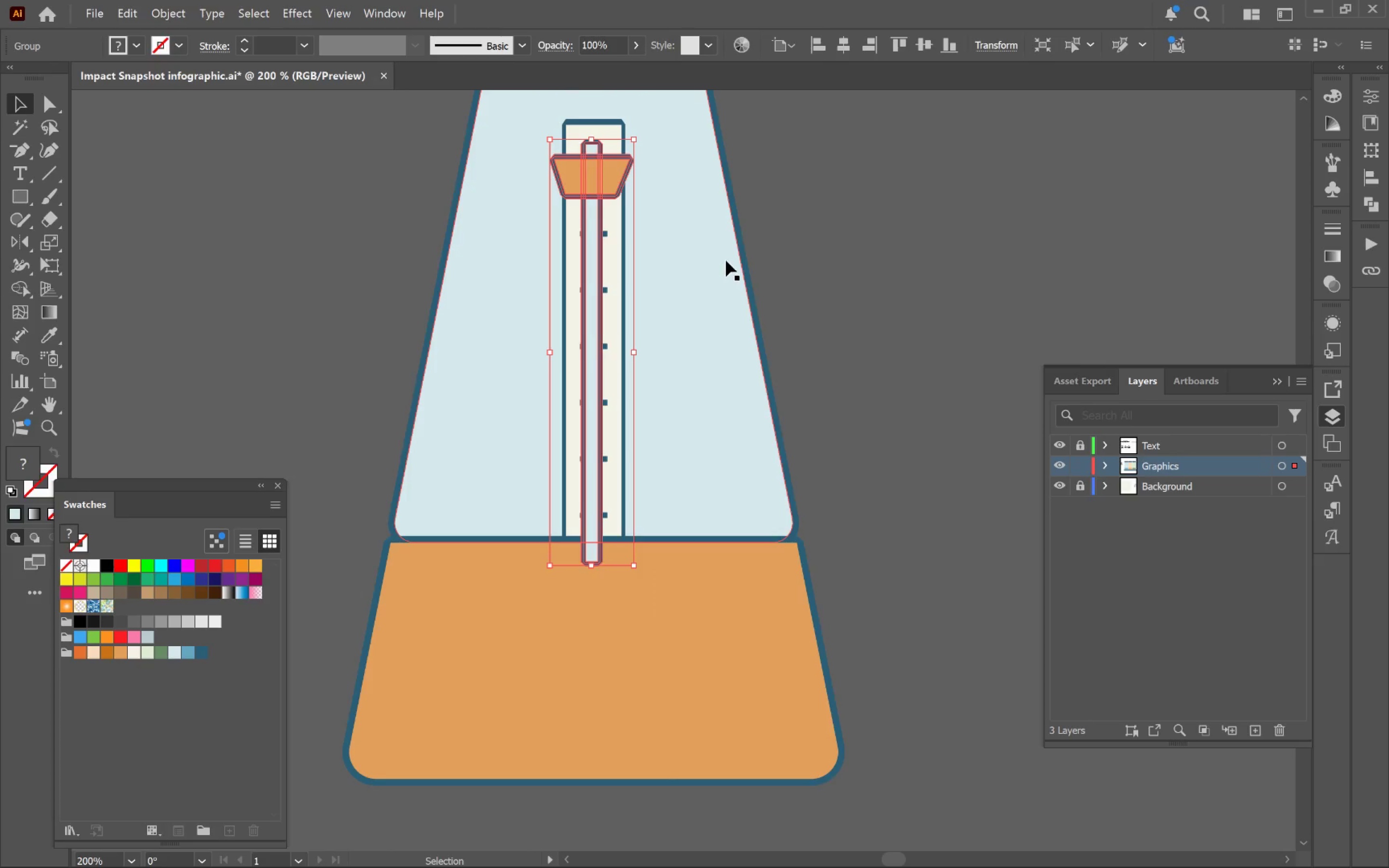 
hold_key(key=ShiftLeft, duration=1.07)
 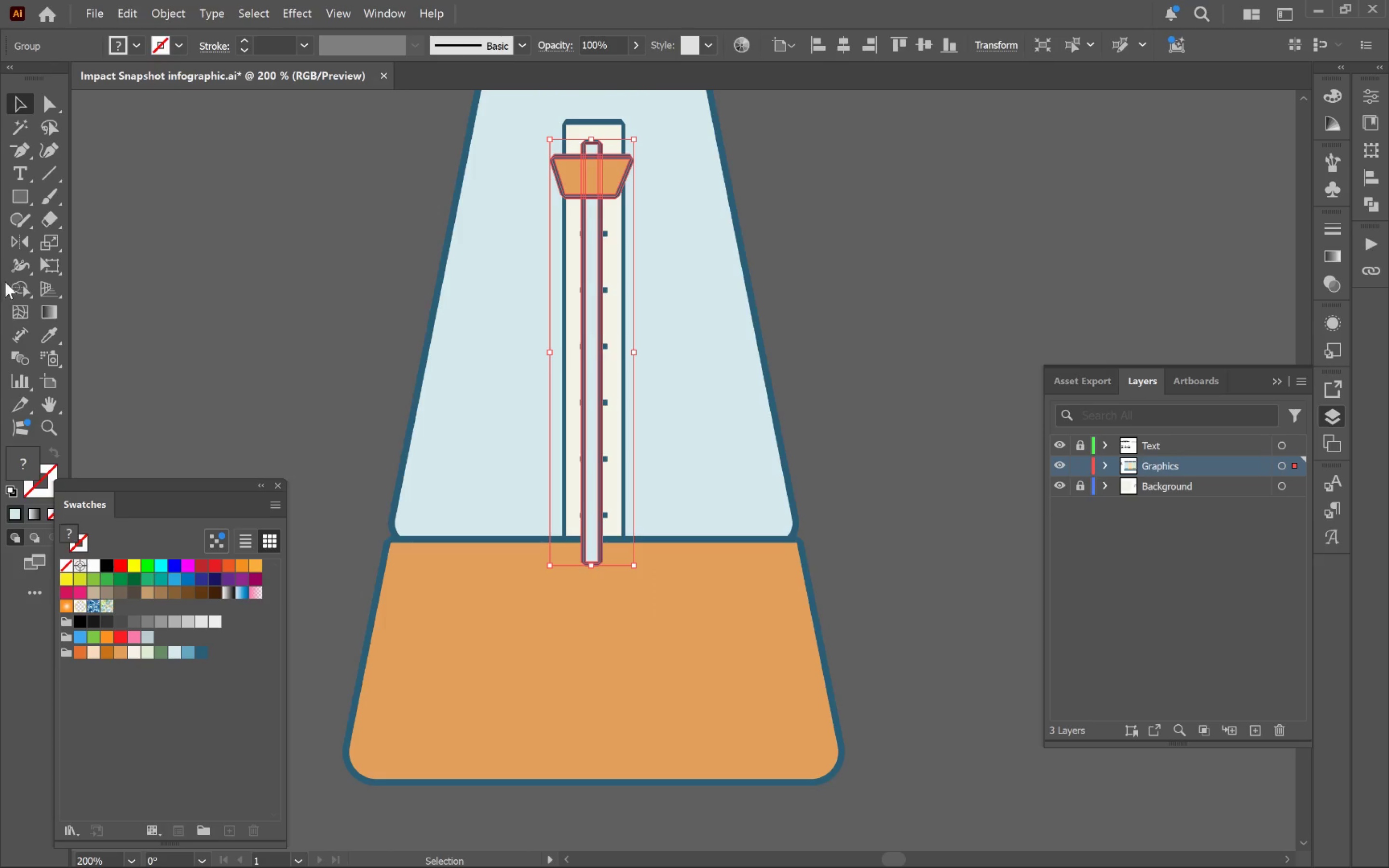 
key(Alt+Tab)
 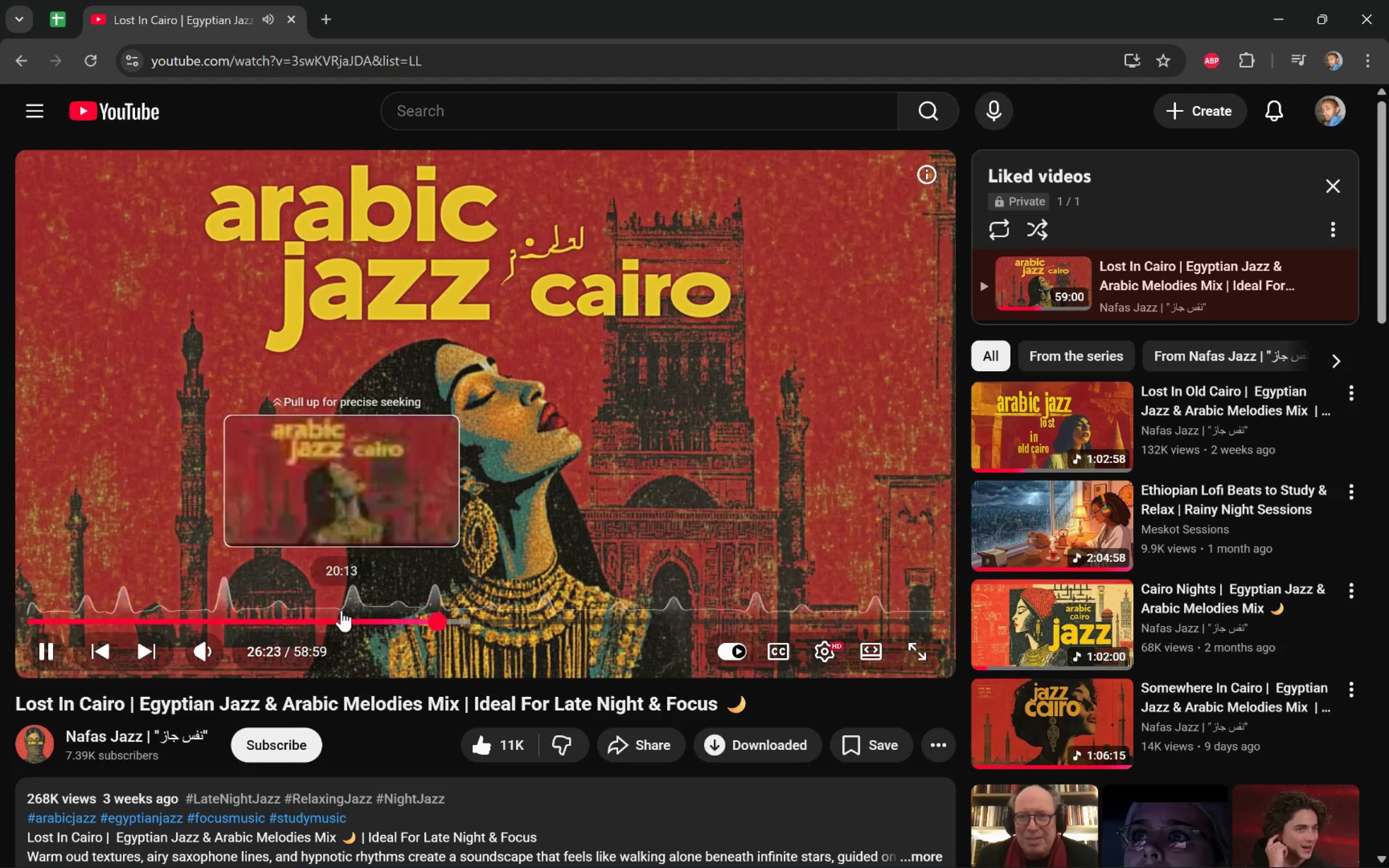 
left_click([329, 618])
 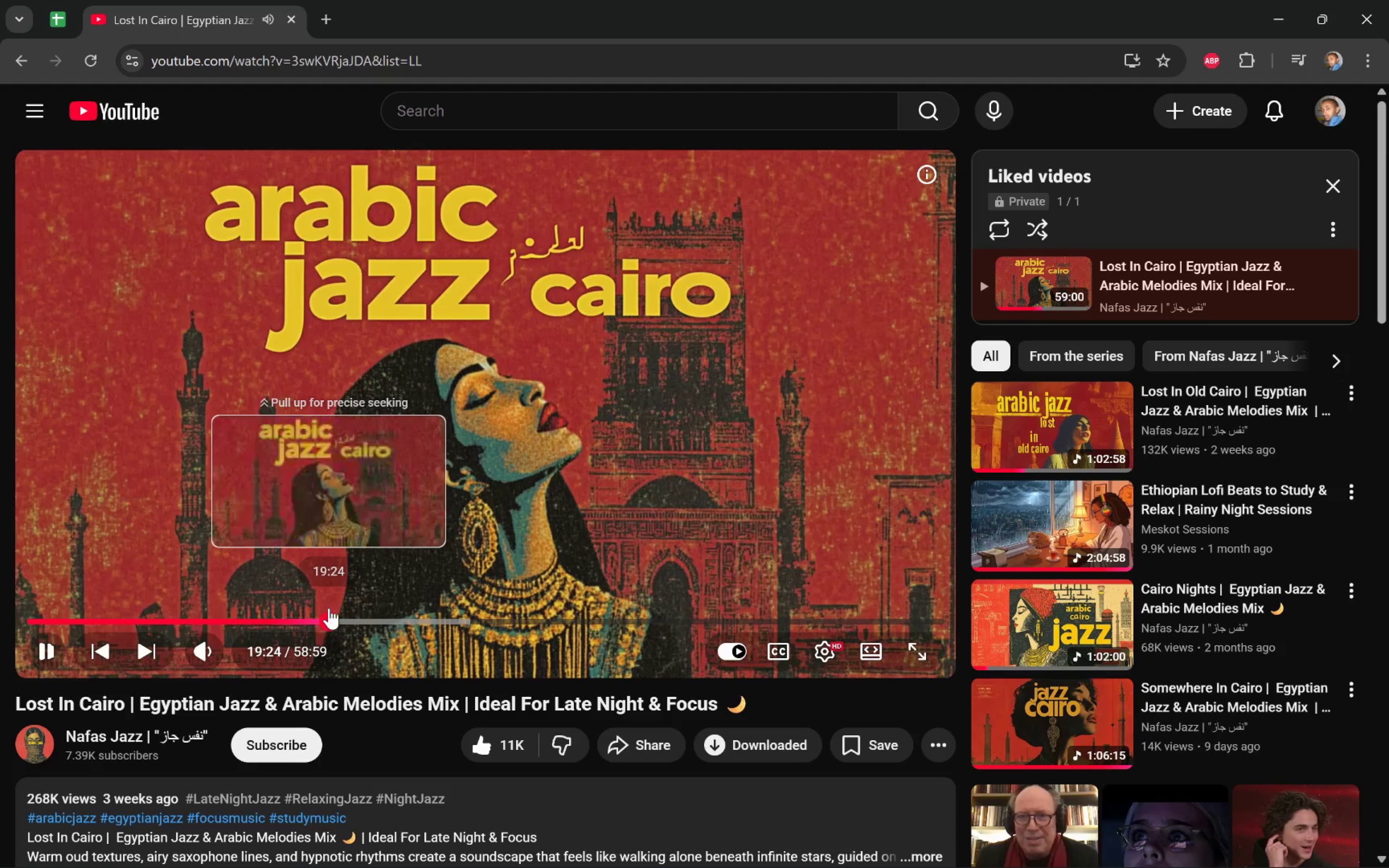 
key(Alt+AltLeft)
 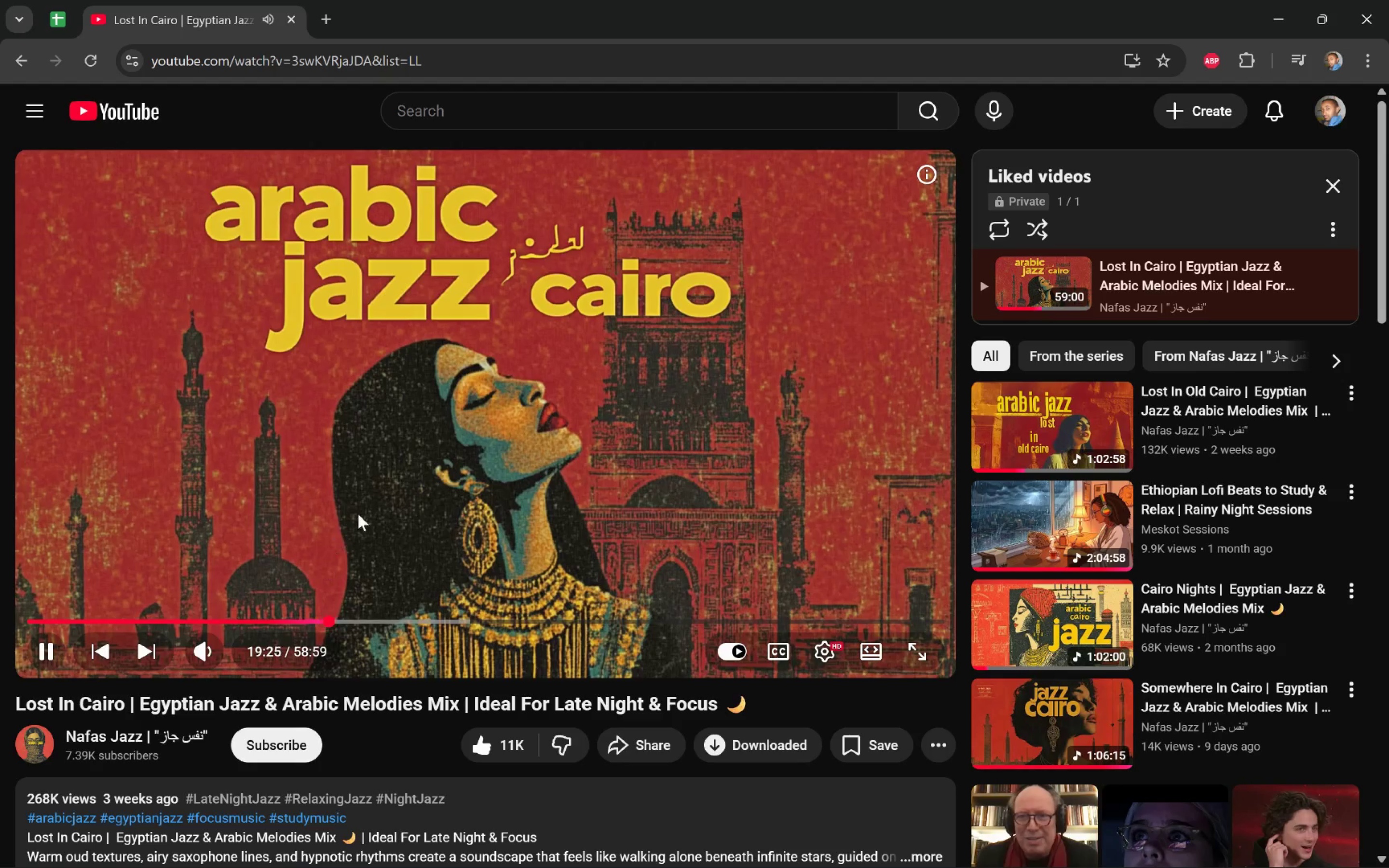 
key(Alt+Tab)
 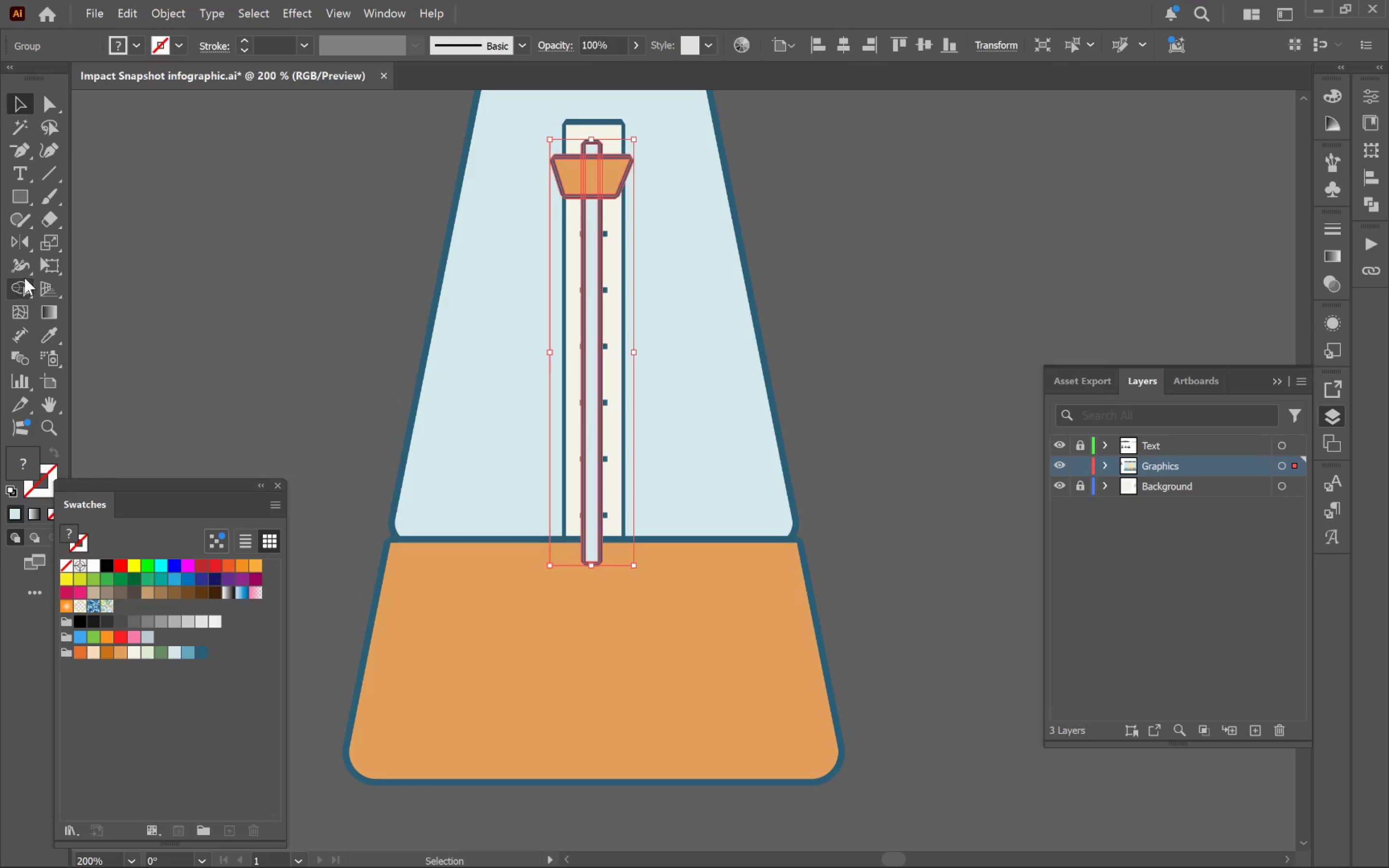 
left_click_drag(start_coordinate=[23, 240], to_coordinate=[122, 252])
 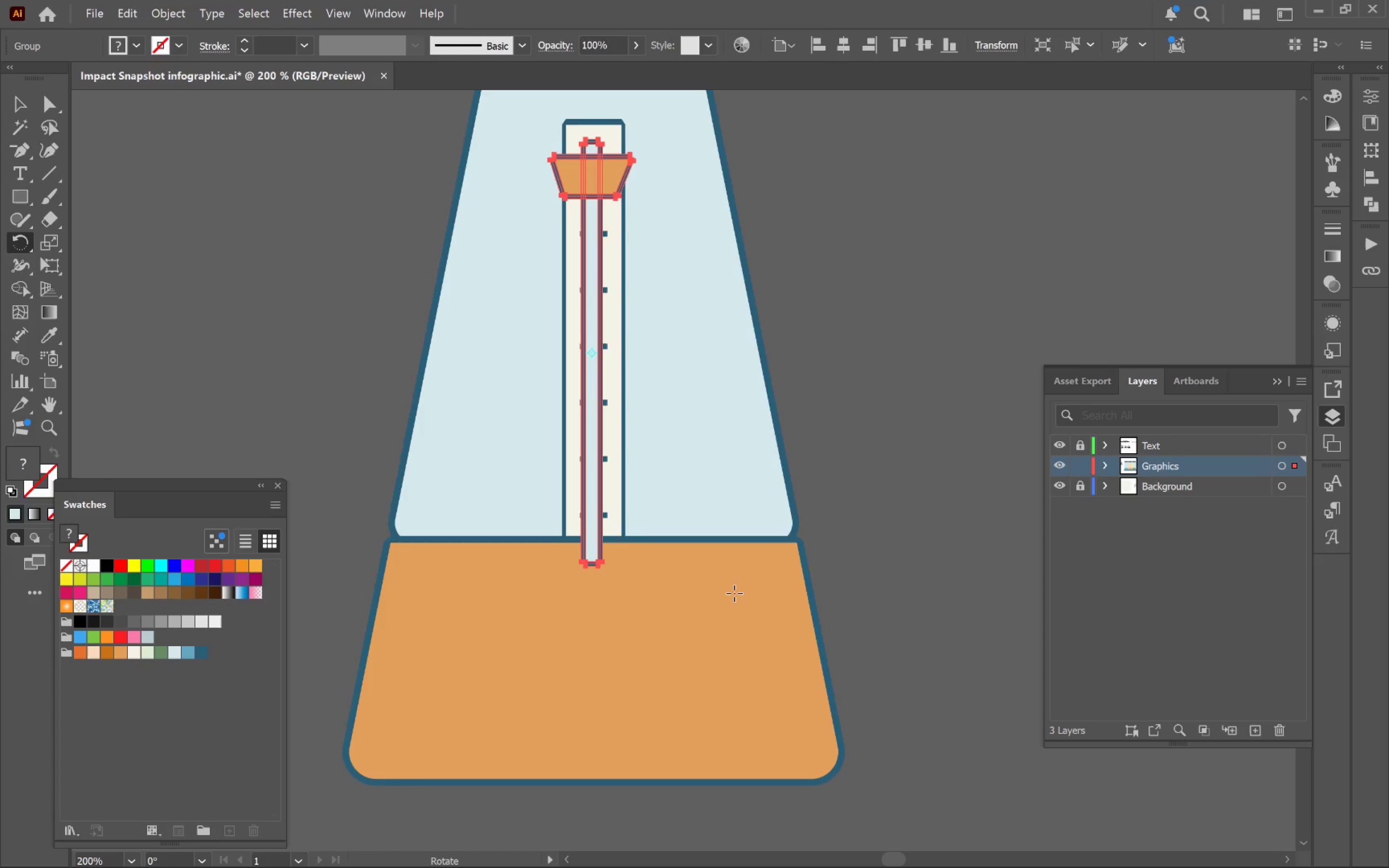 
hold_key(key=AltLeft, duration=3.48)
left_click([590, 544])
 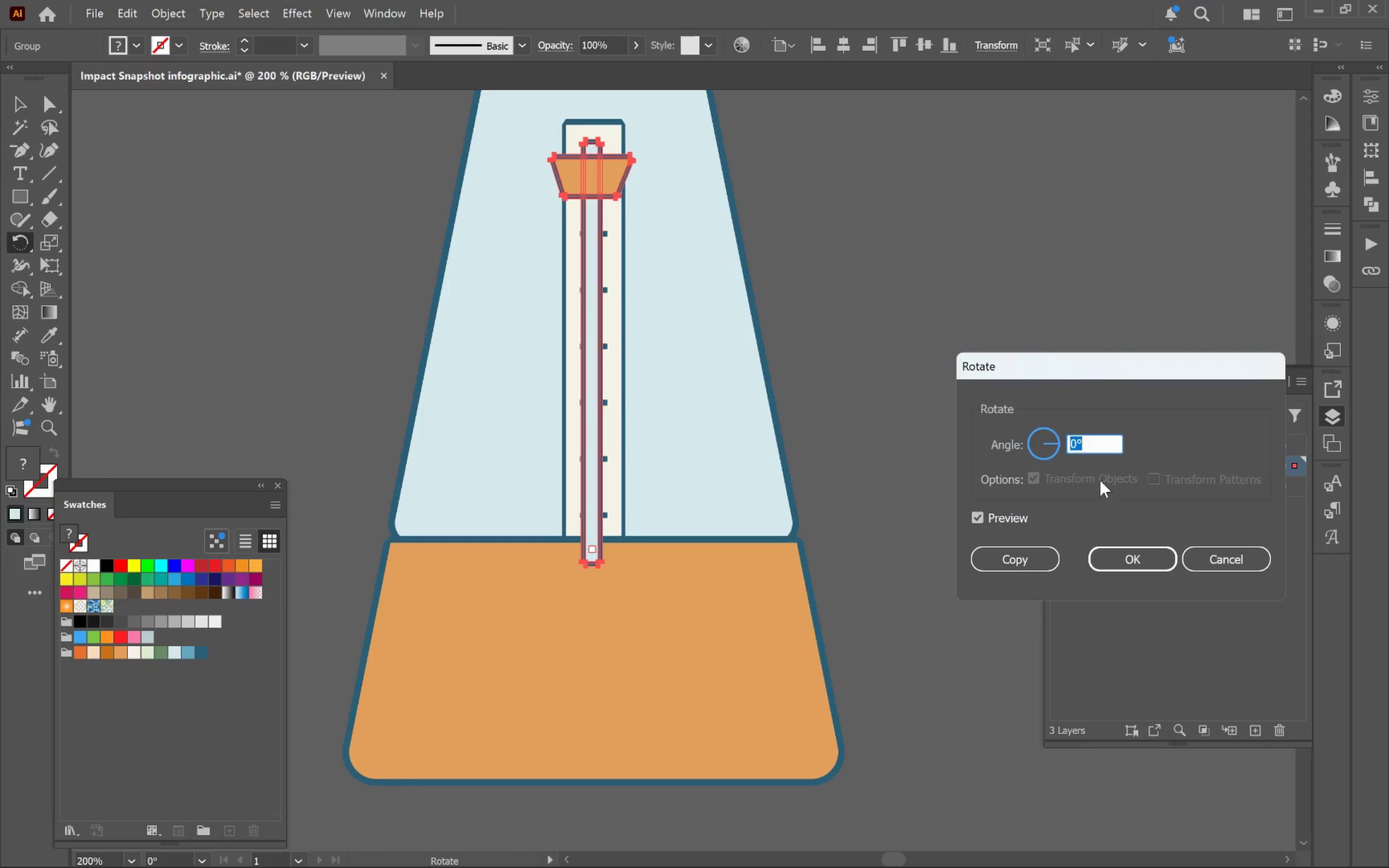 
left_click([1097, 451])
 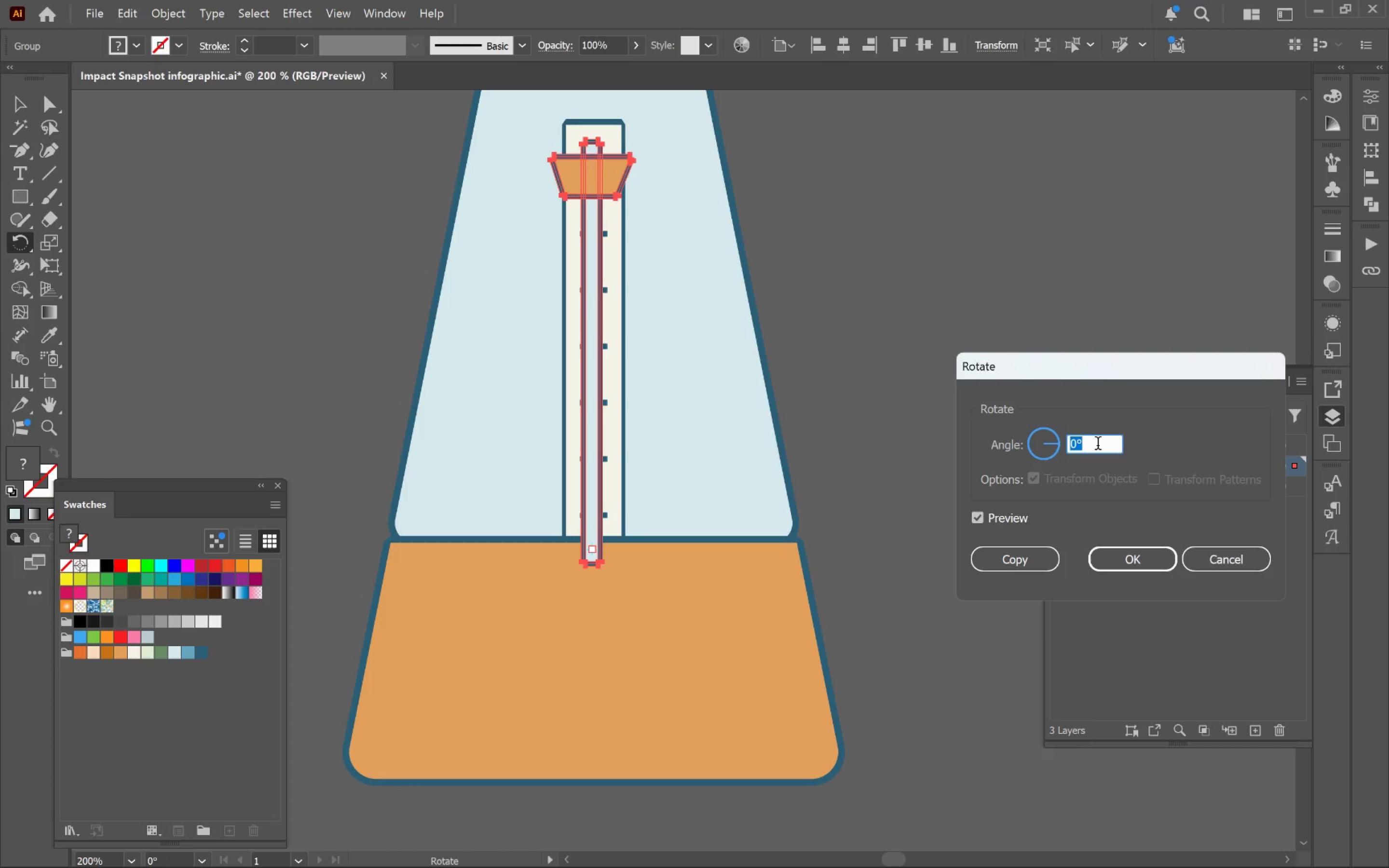 
left_click([1098, 445])
 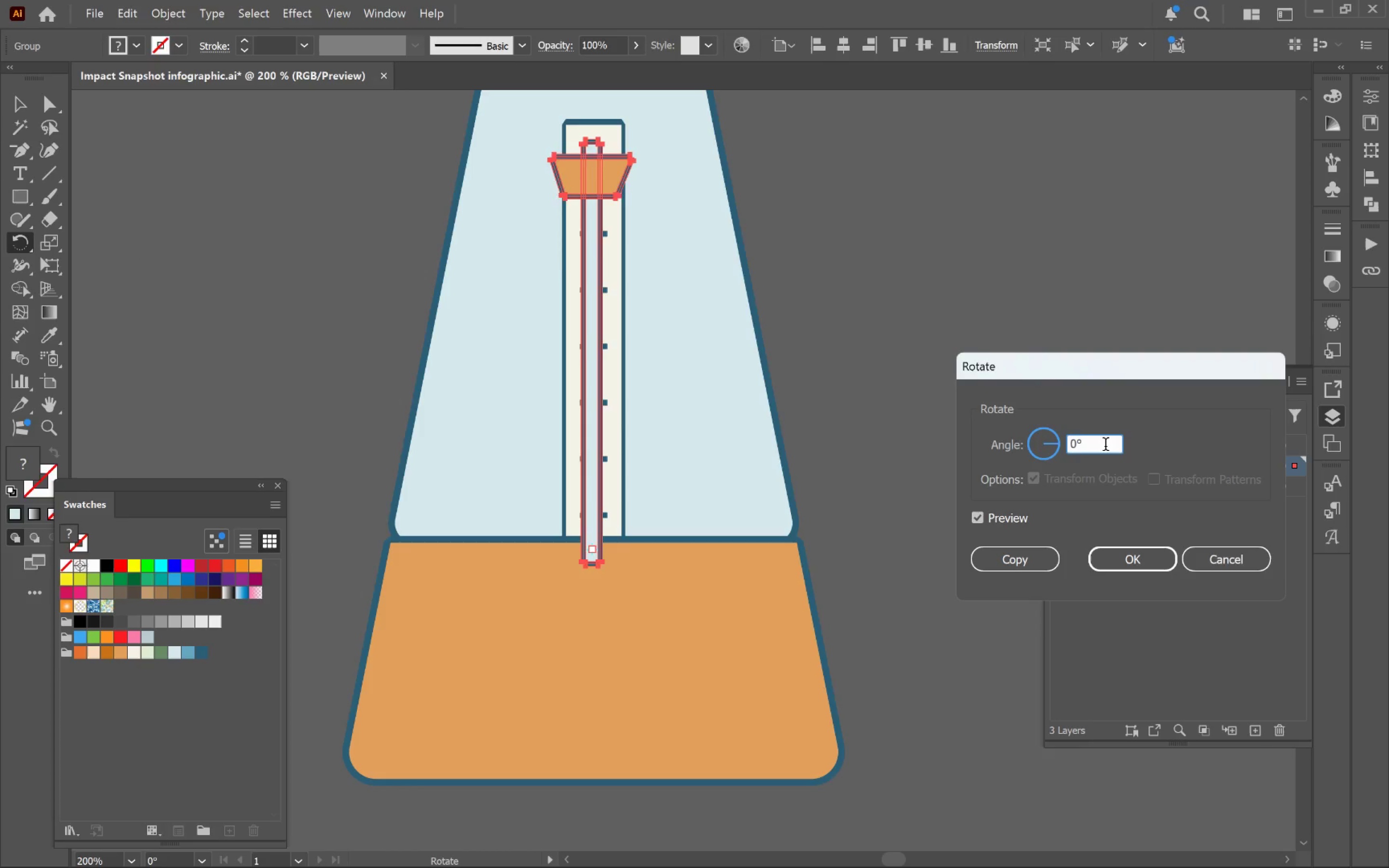 
hold_key(key=ShiftLeft, duration=1.96)
 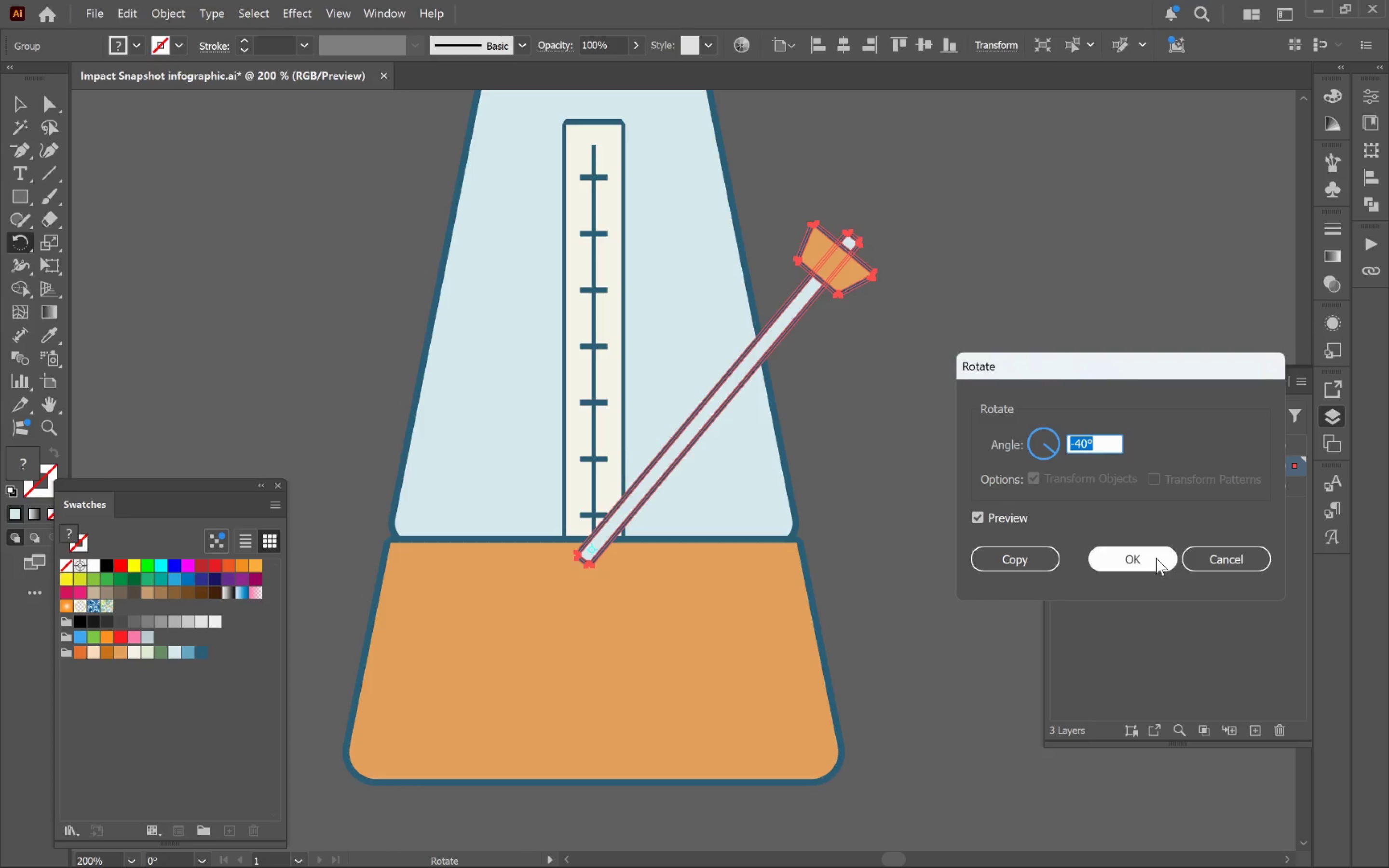 
scroll: coordinate [1106, 446], scroll_direction: up, amount: 5.0
 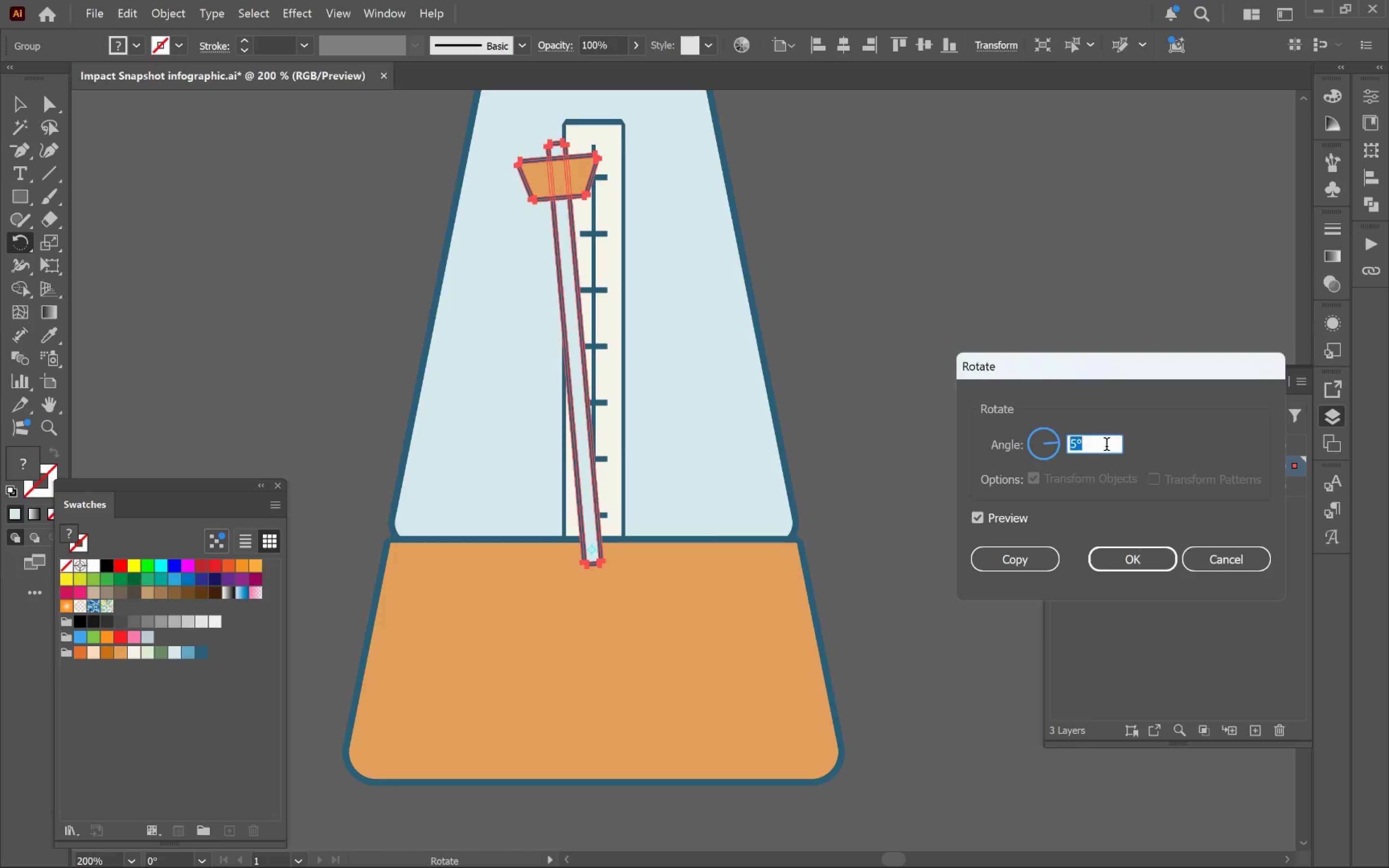 
scroll: coordinate [1106, 446], scroll_direction: down, amount: 6.0
 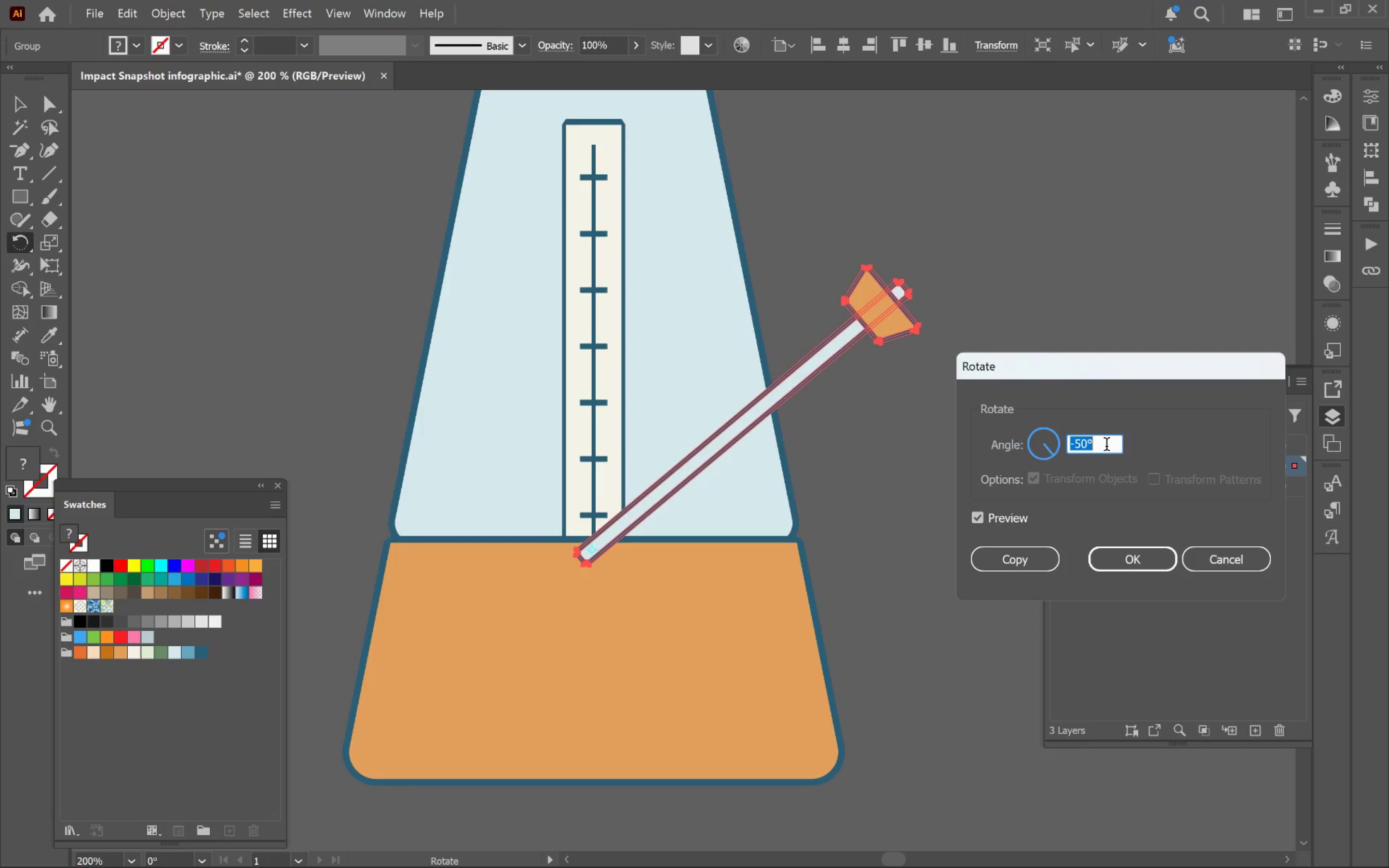 
scroll: coordinate [1106, 446], scroll_direction: up, amount: 1.0
 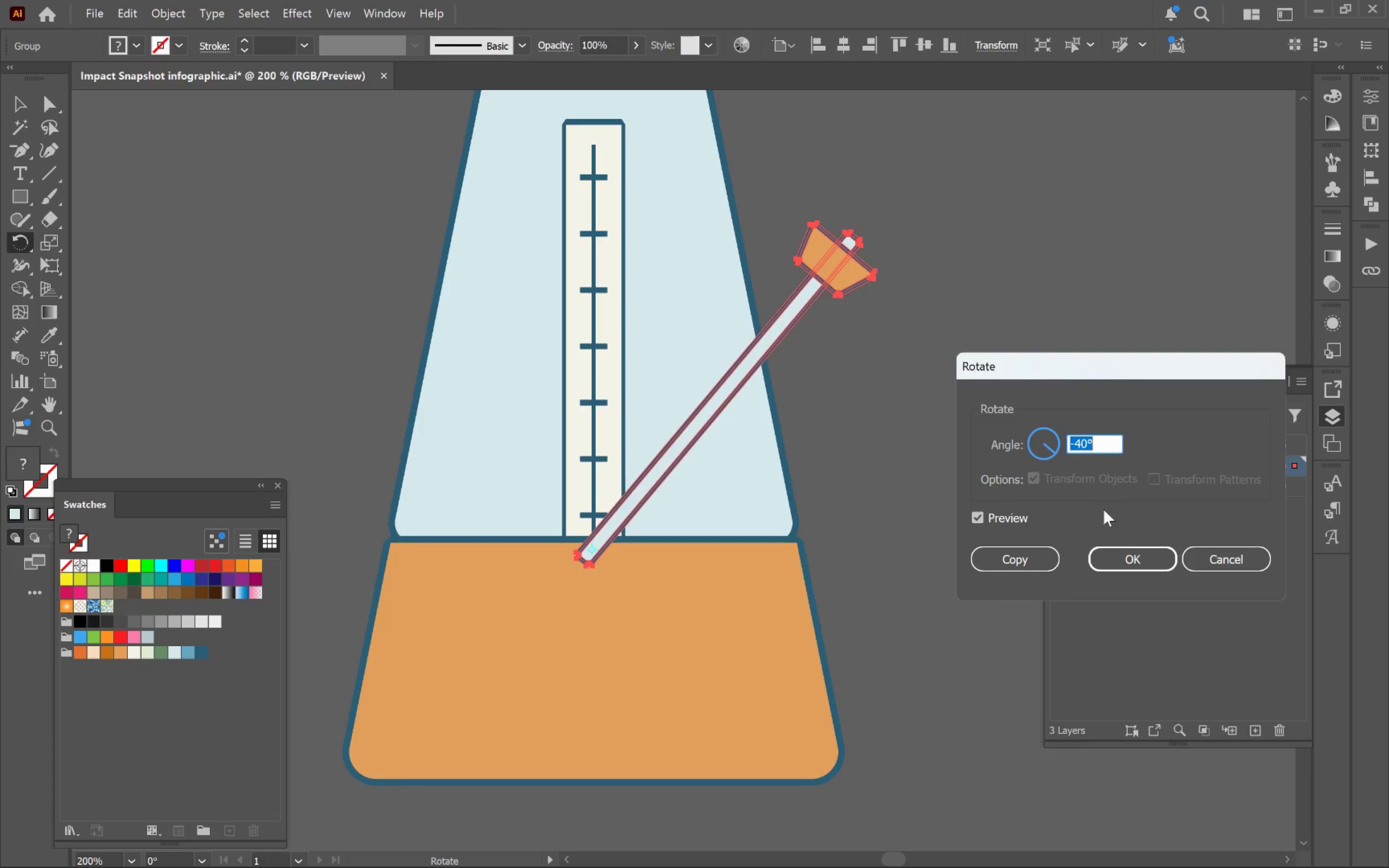 
left_click([1157, 562])
 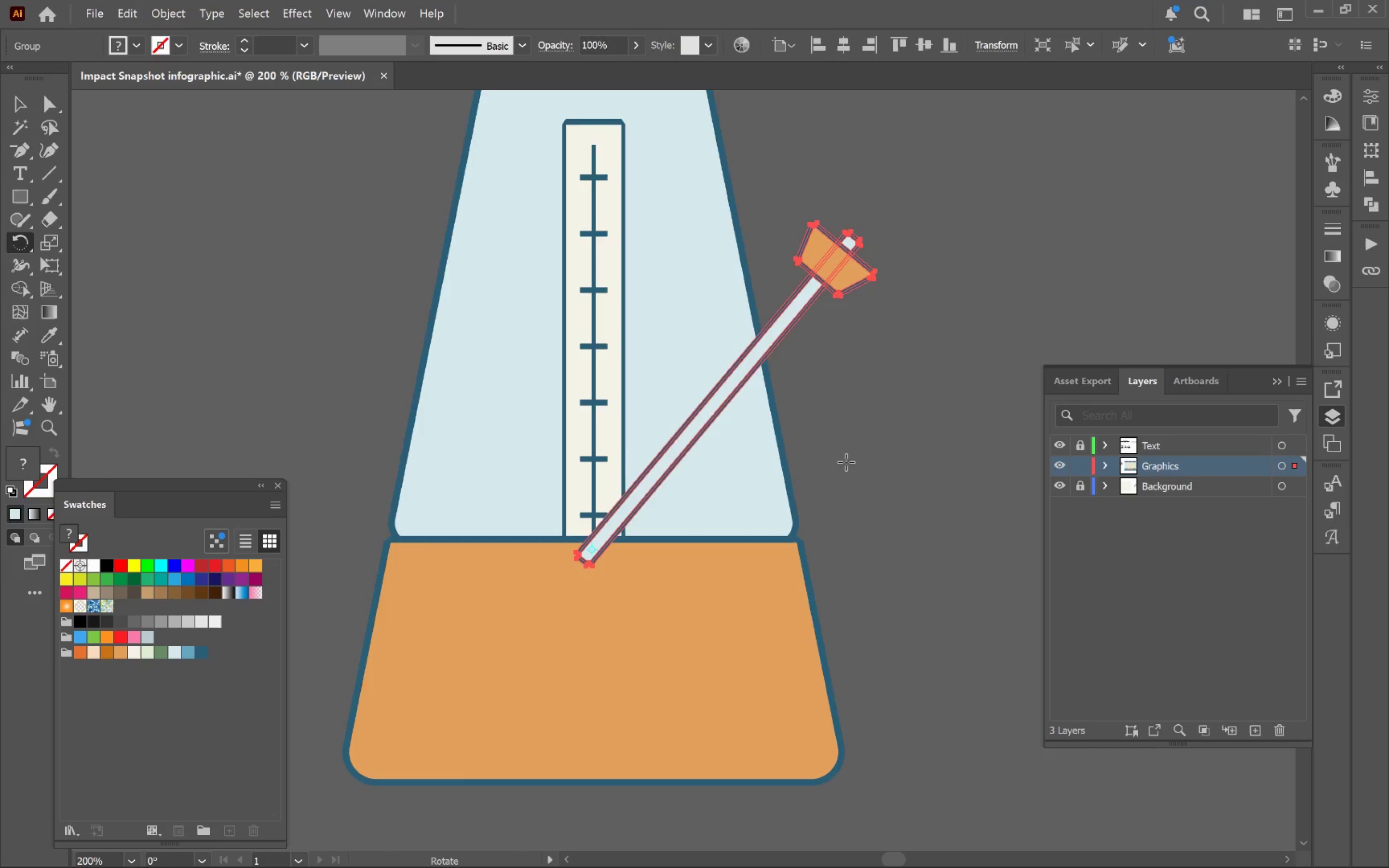 
key(V)
 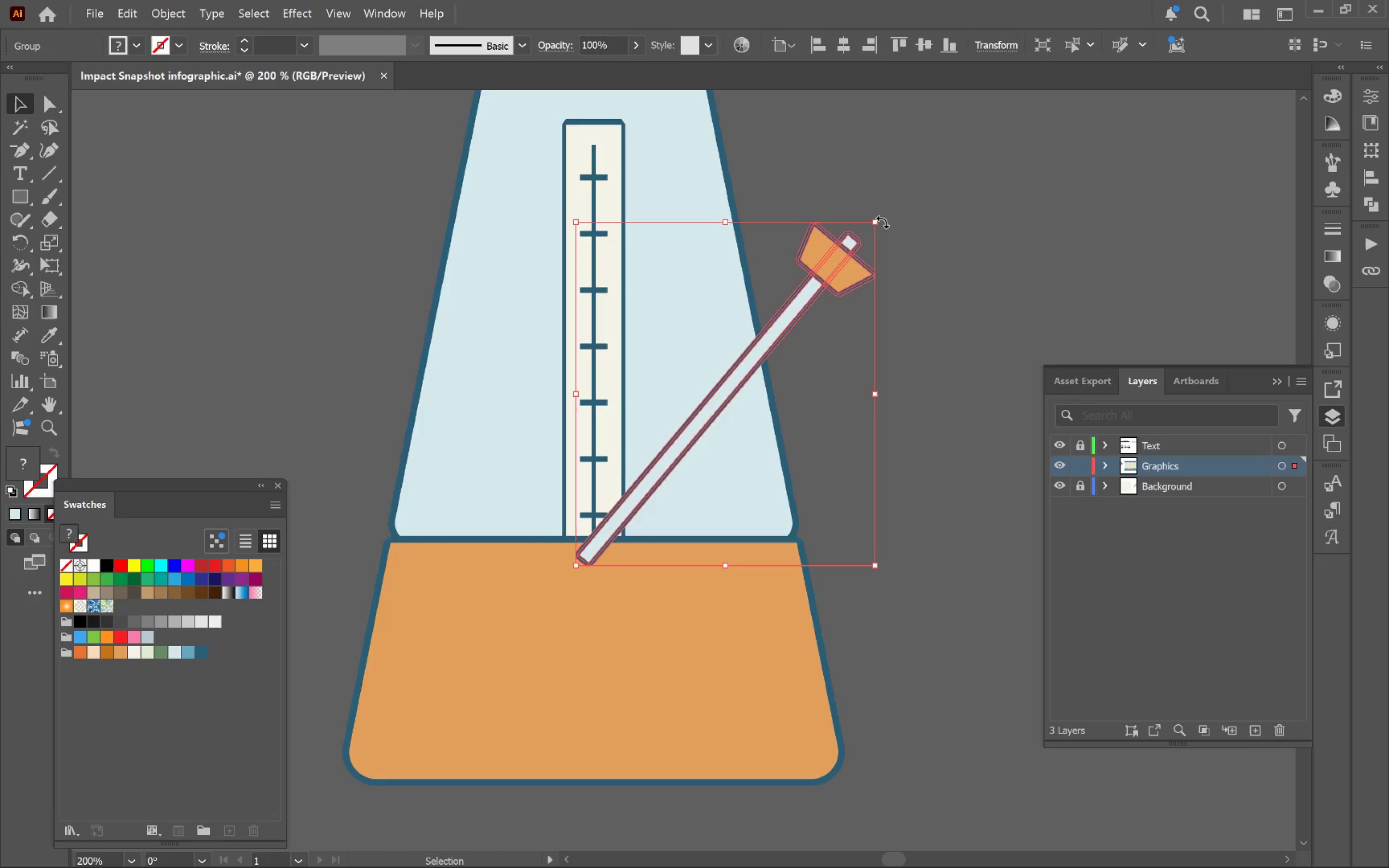 
left_click_drag(start_coordinate=[874, 220], to_coordinate=[972, 149])
 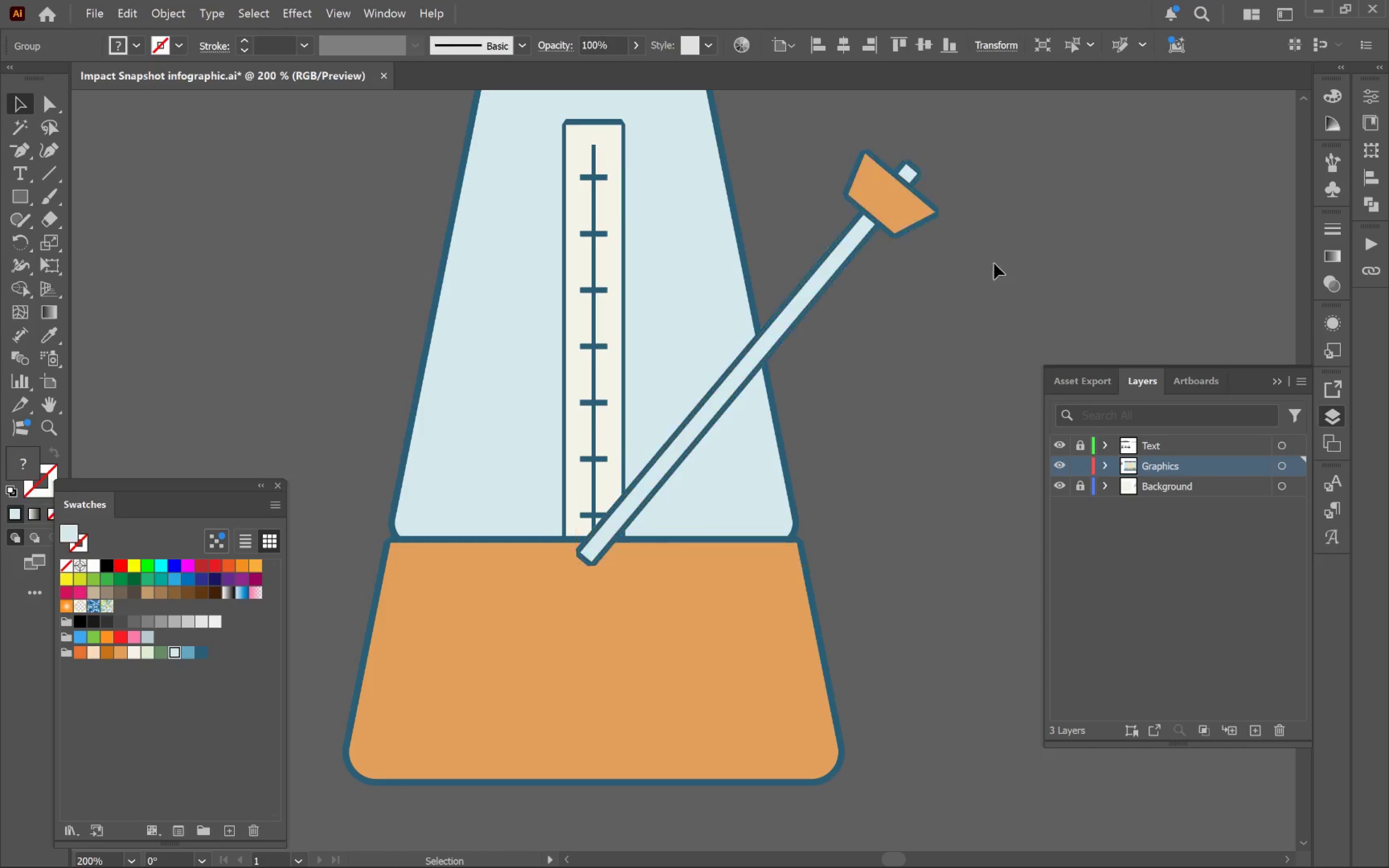 
hold_key(key=ShiftLeft, duration=1.94)
 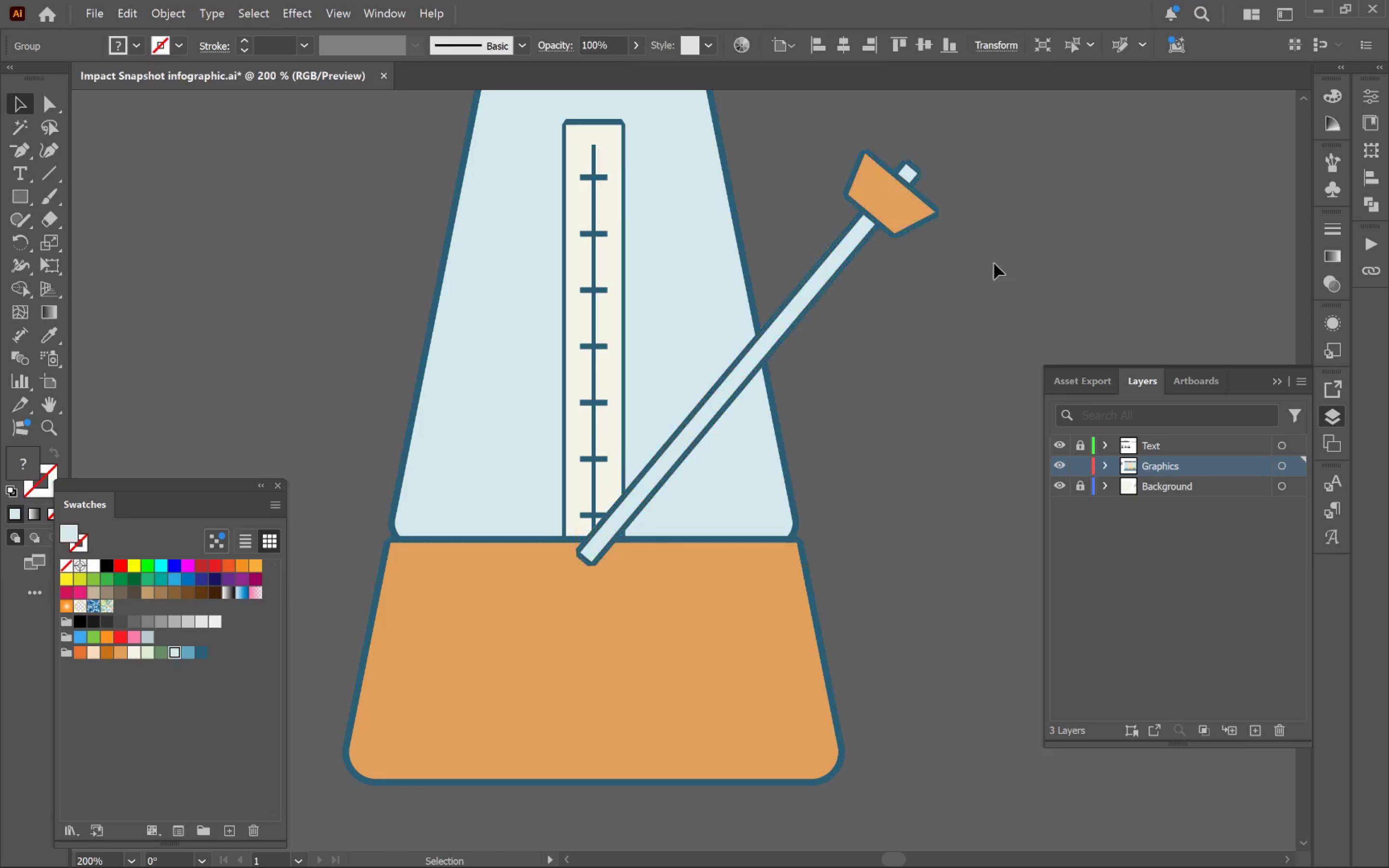 
hold_key(key=AltLeft, duration=0.6)
 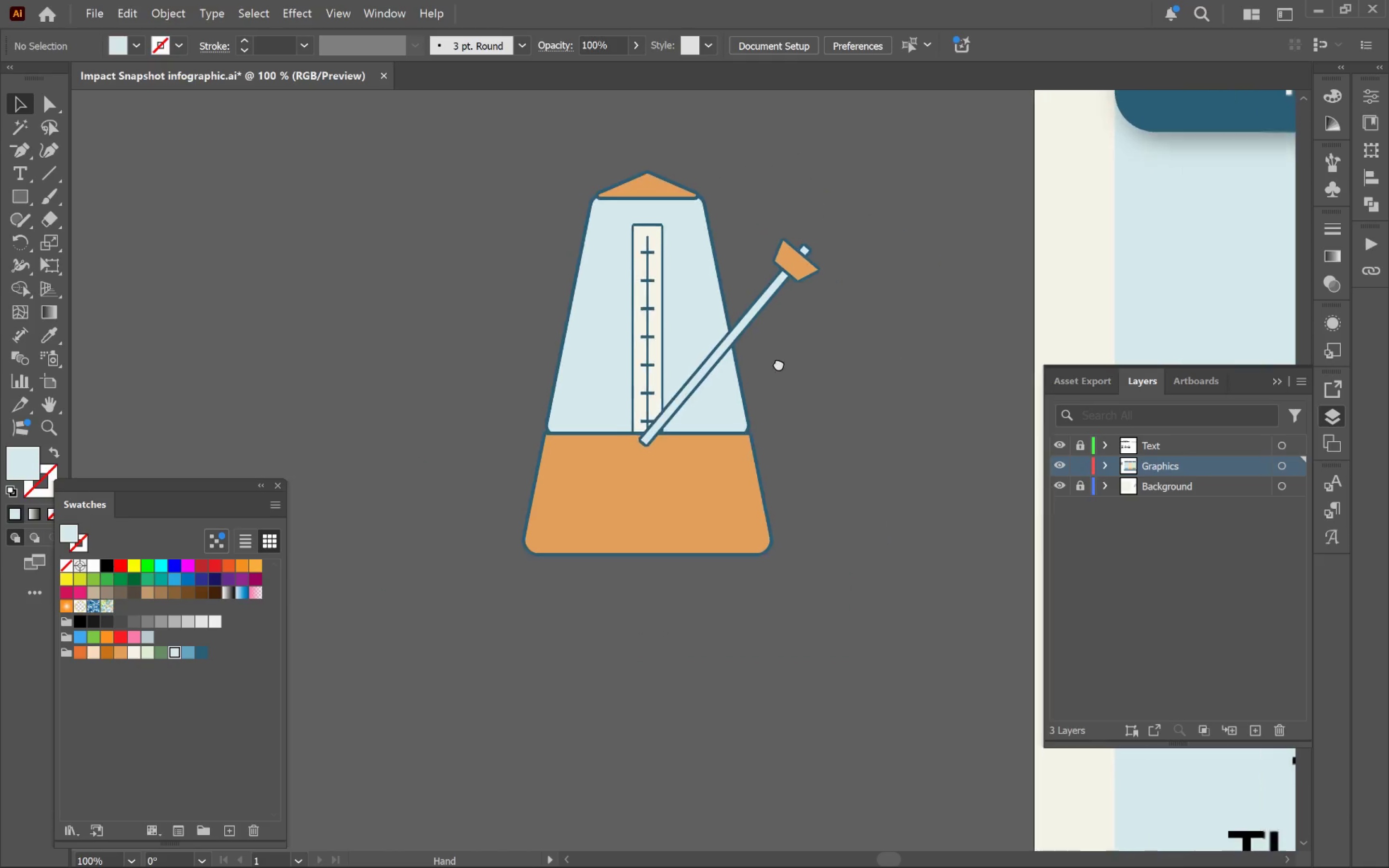 
hold_key(key=Space, duration=0.71)
 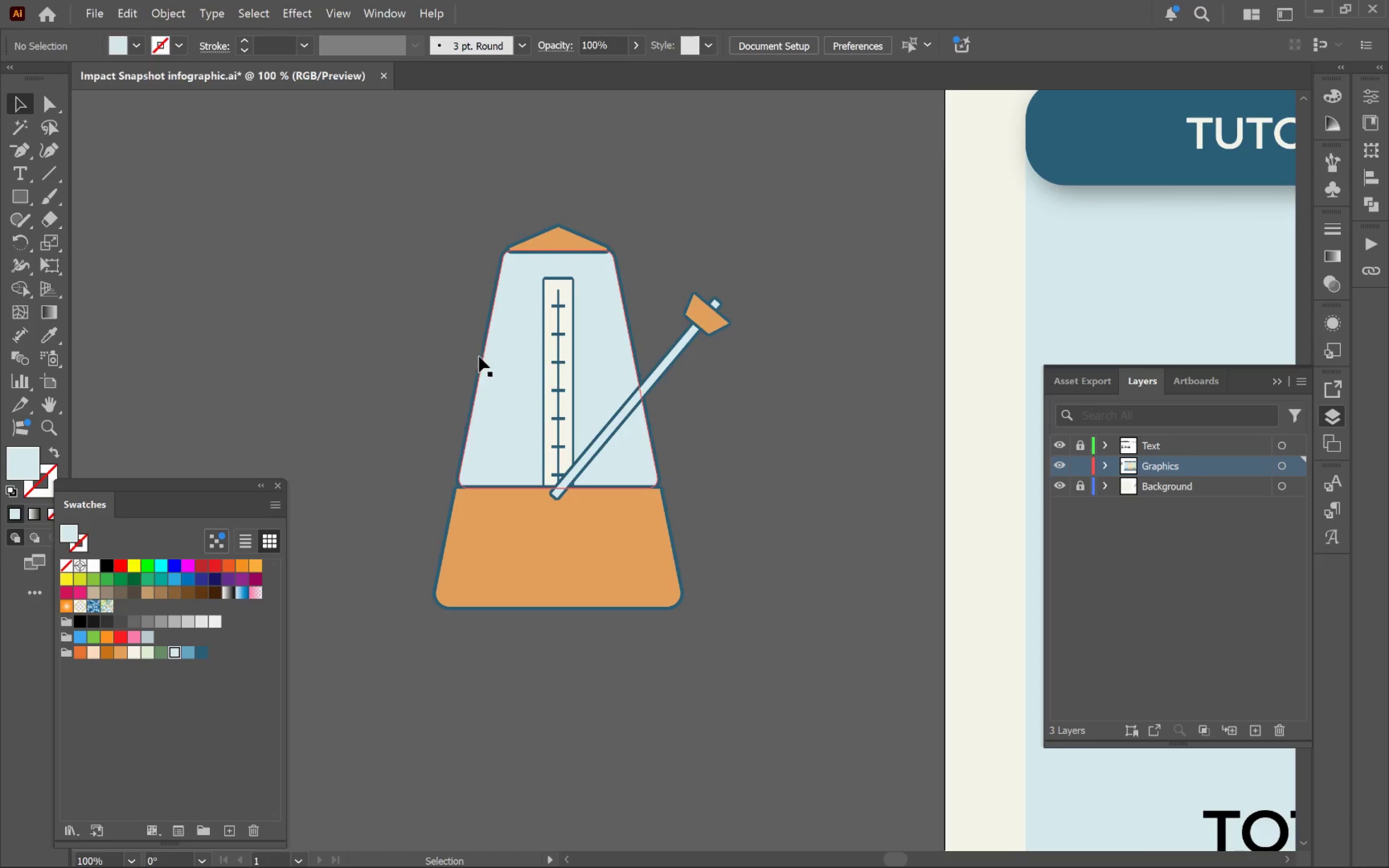 
scroll: coordinate [992, 293], scroll_direction: down, amount: 2.0
 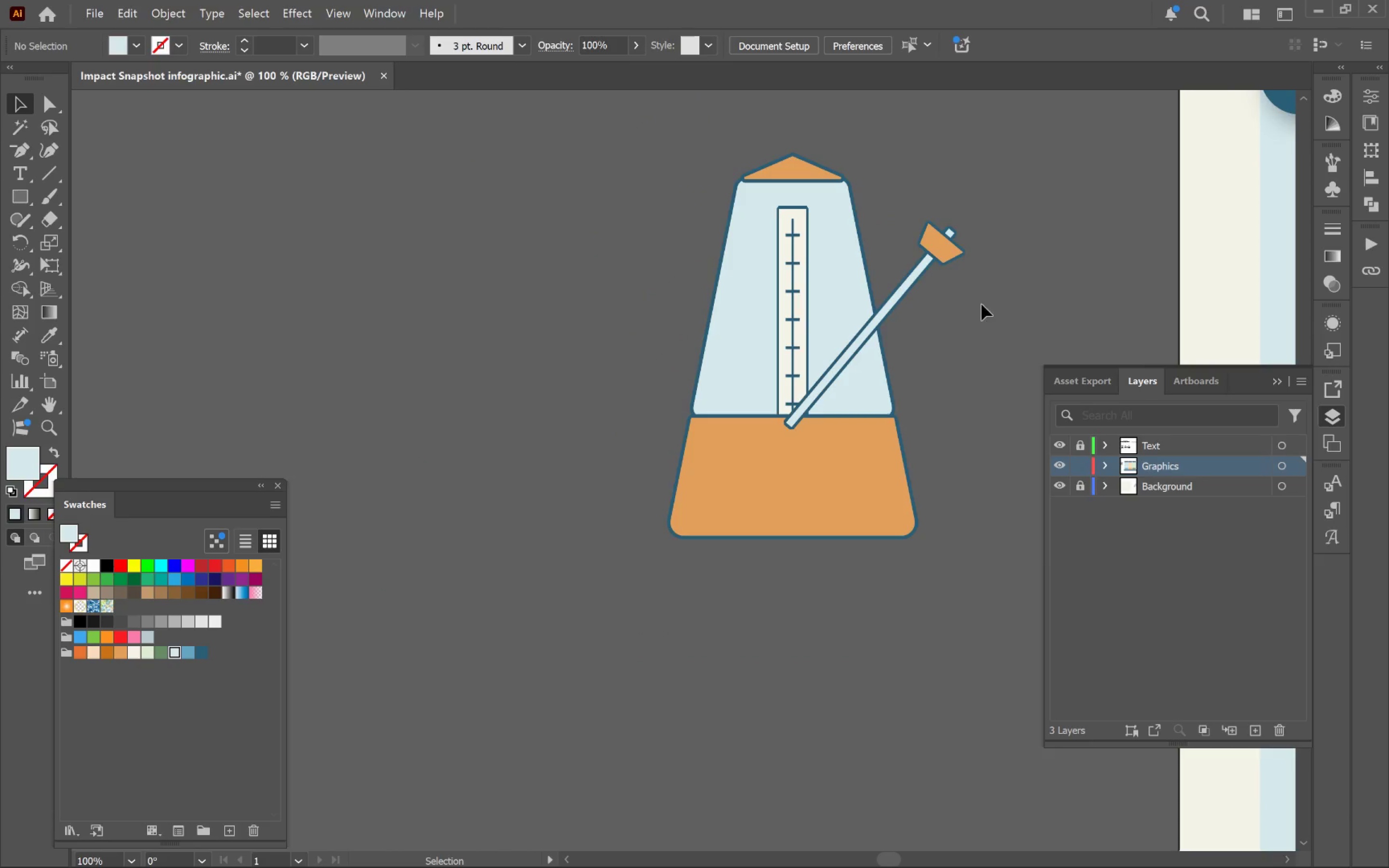 
left_click_drag(start_coordinate=[946, 345], to_coordinate=[710, 416])
 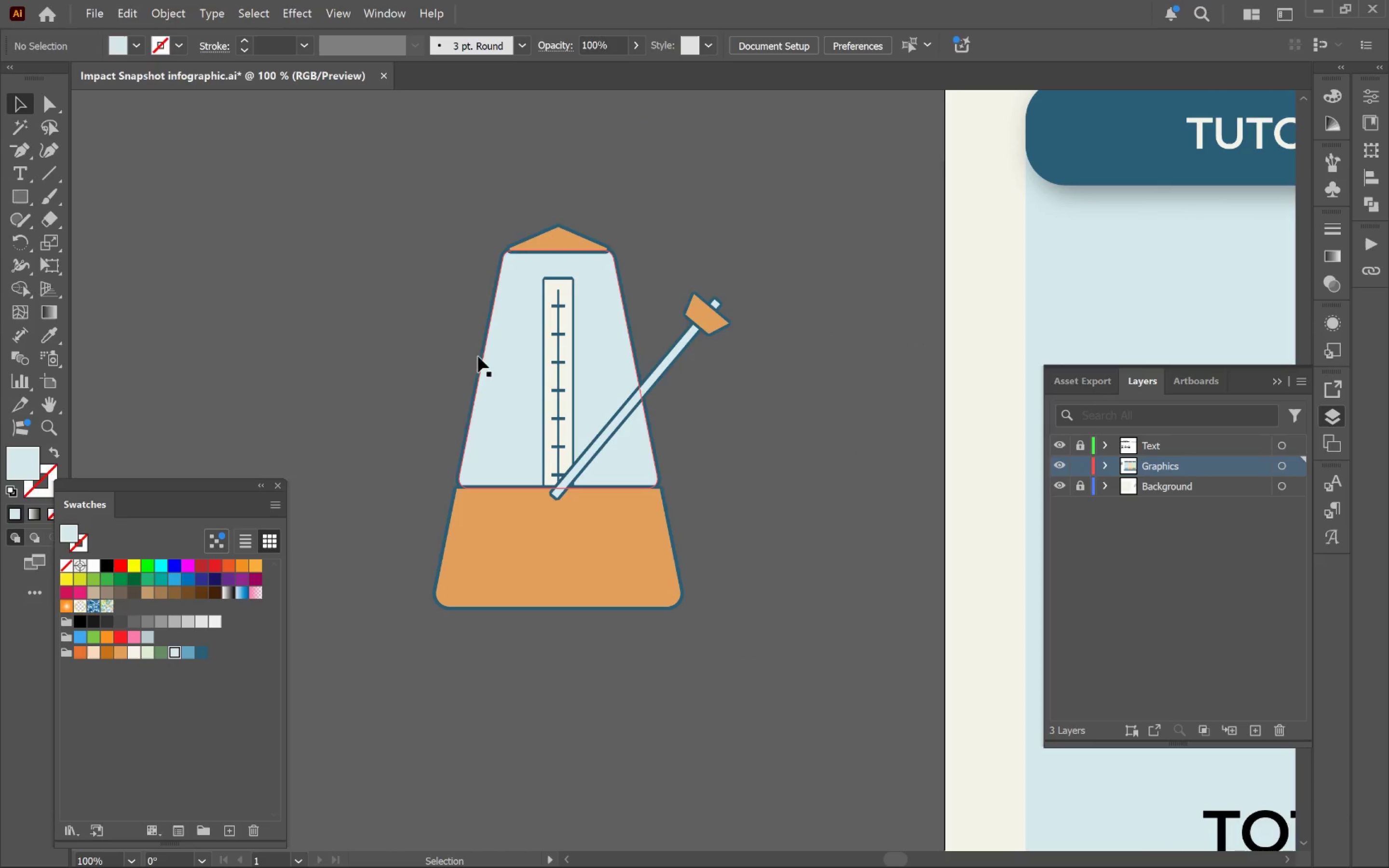 
left_click([498, 361])
 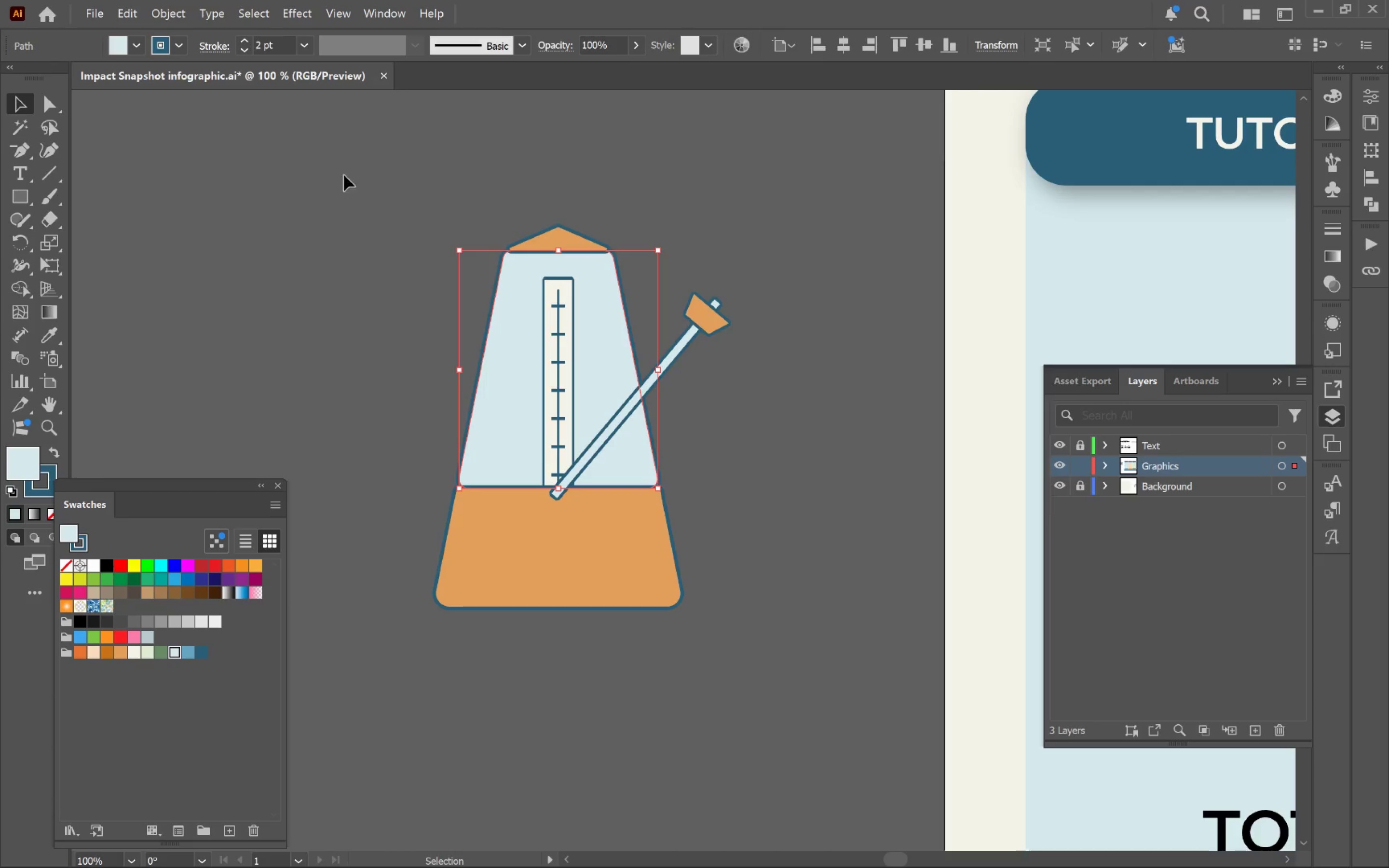 
left_click_drag(start_coordinate=[342, 160], to_coordinate=[754, 709])
 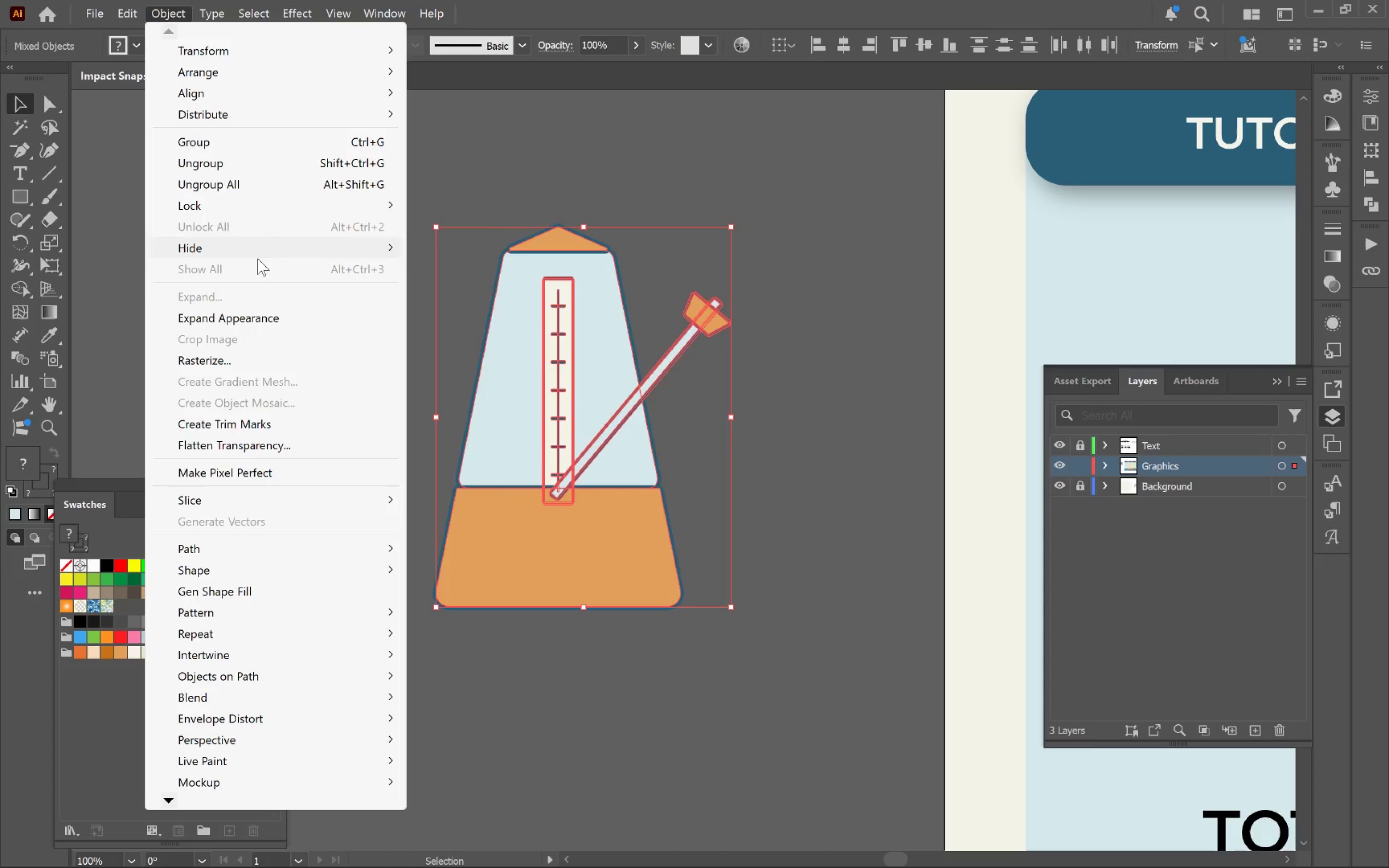 
left_click([278, 315])
 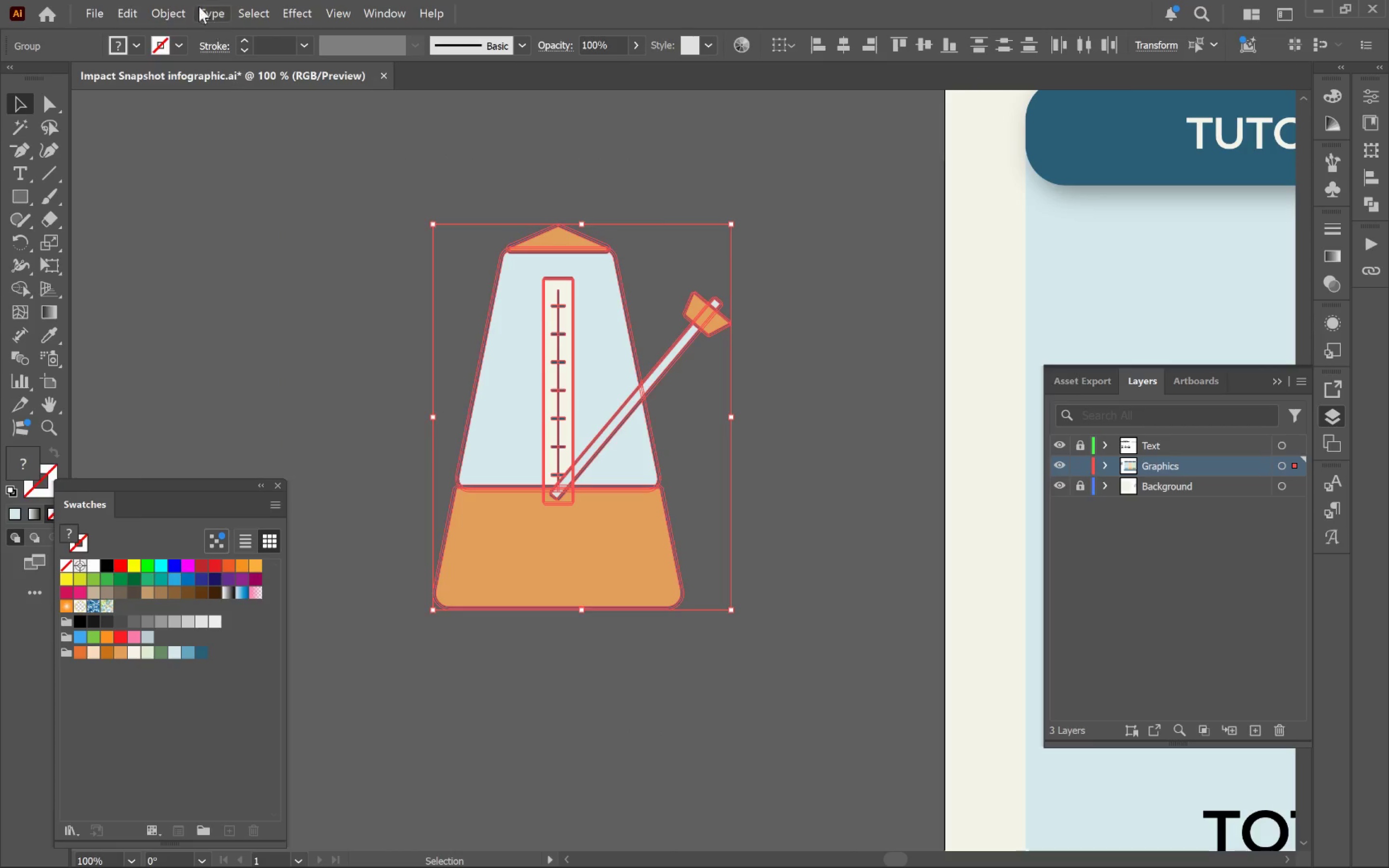 
left_click([178, 9])
 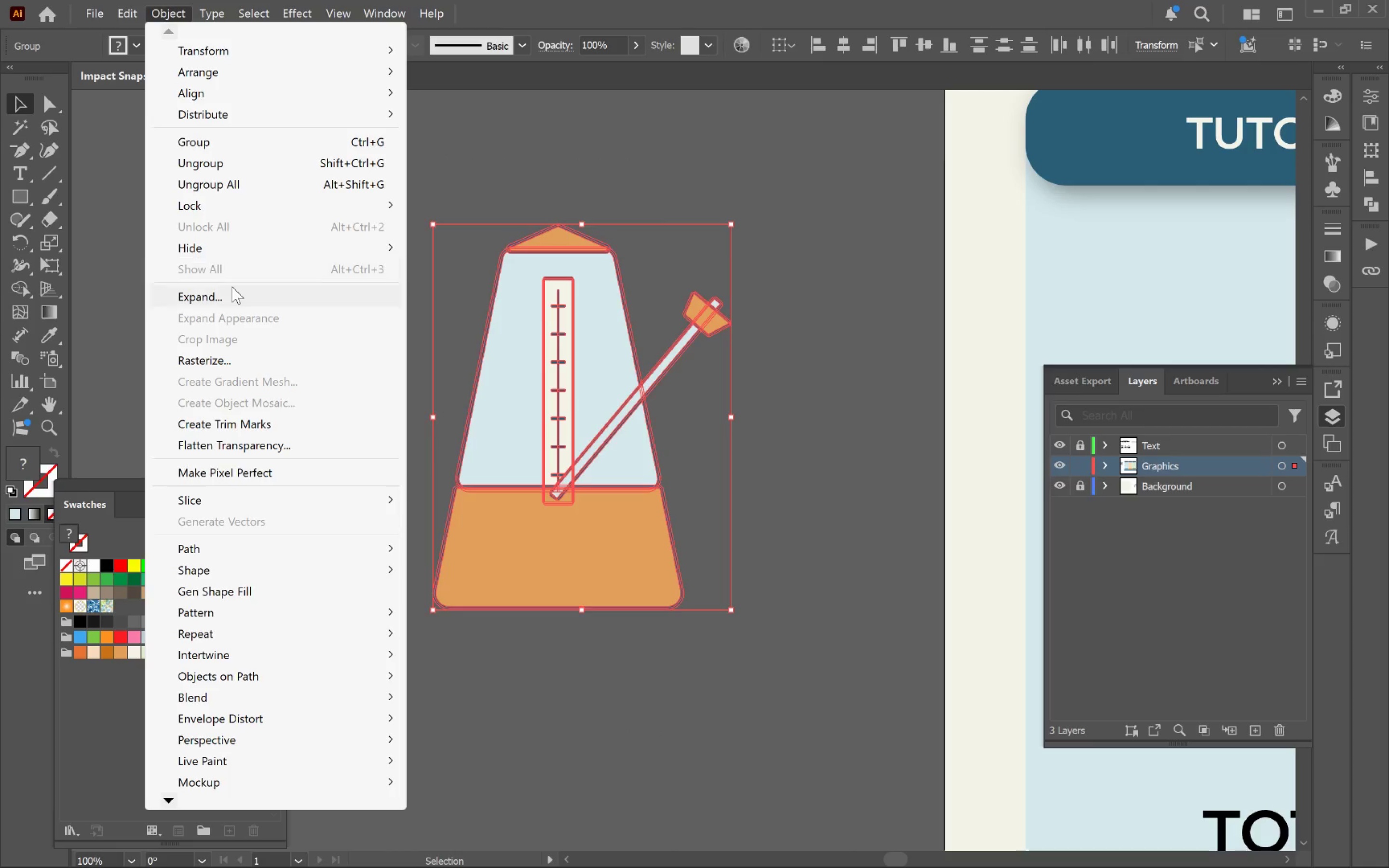 
left_click([233, 292])
 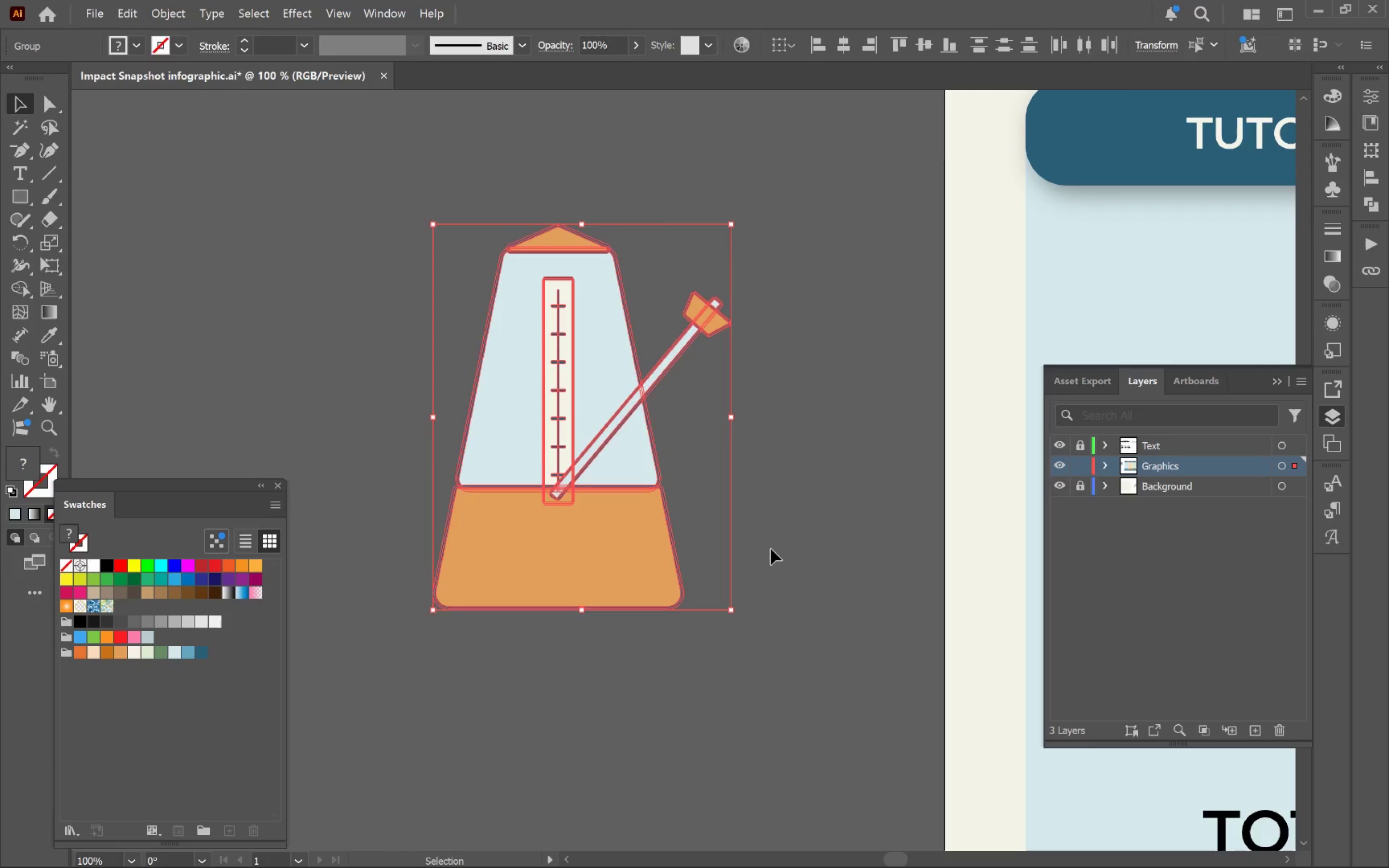 
key(Alt+AltLeft)
 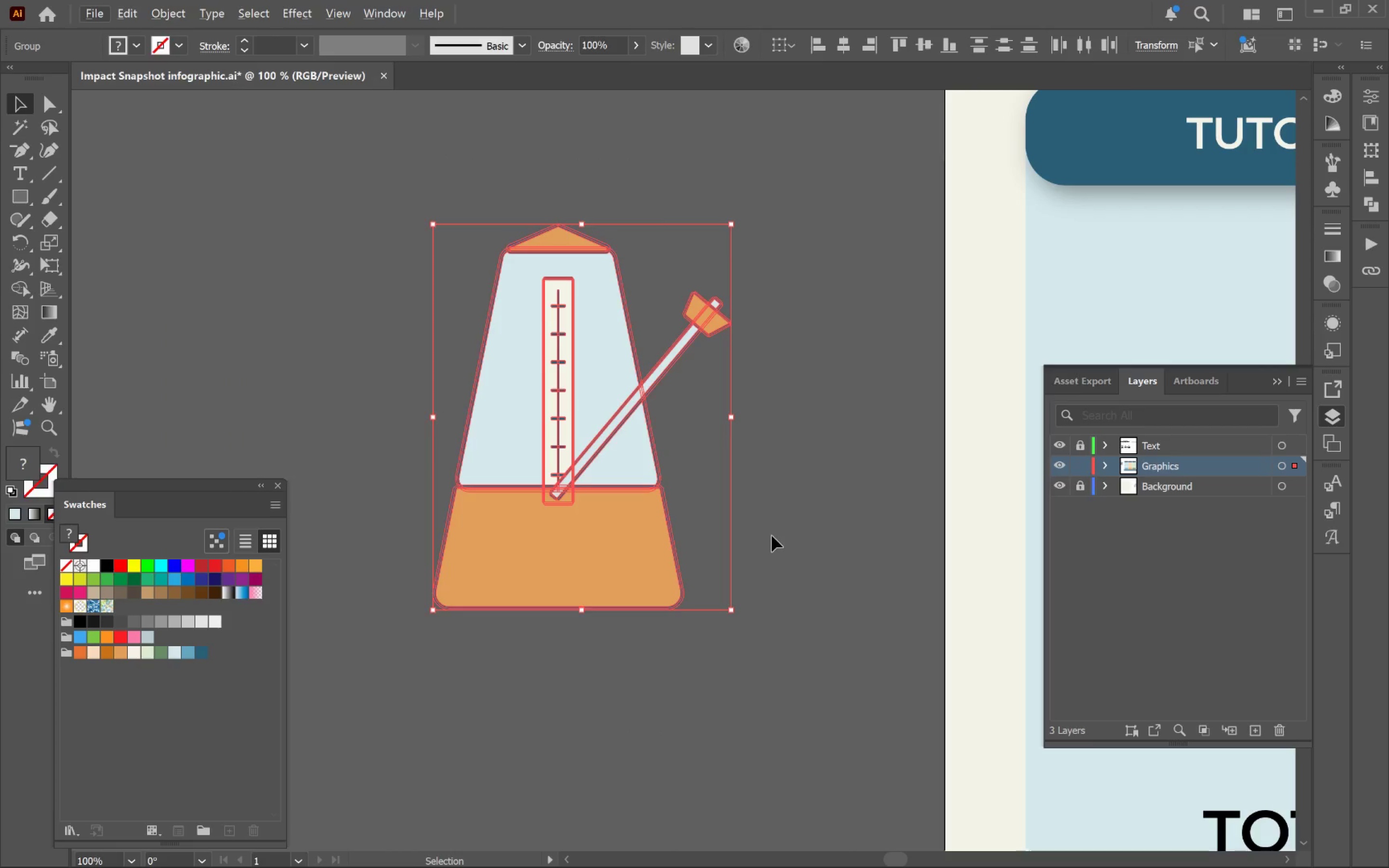 
key(Control+G)
 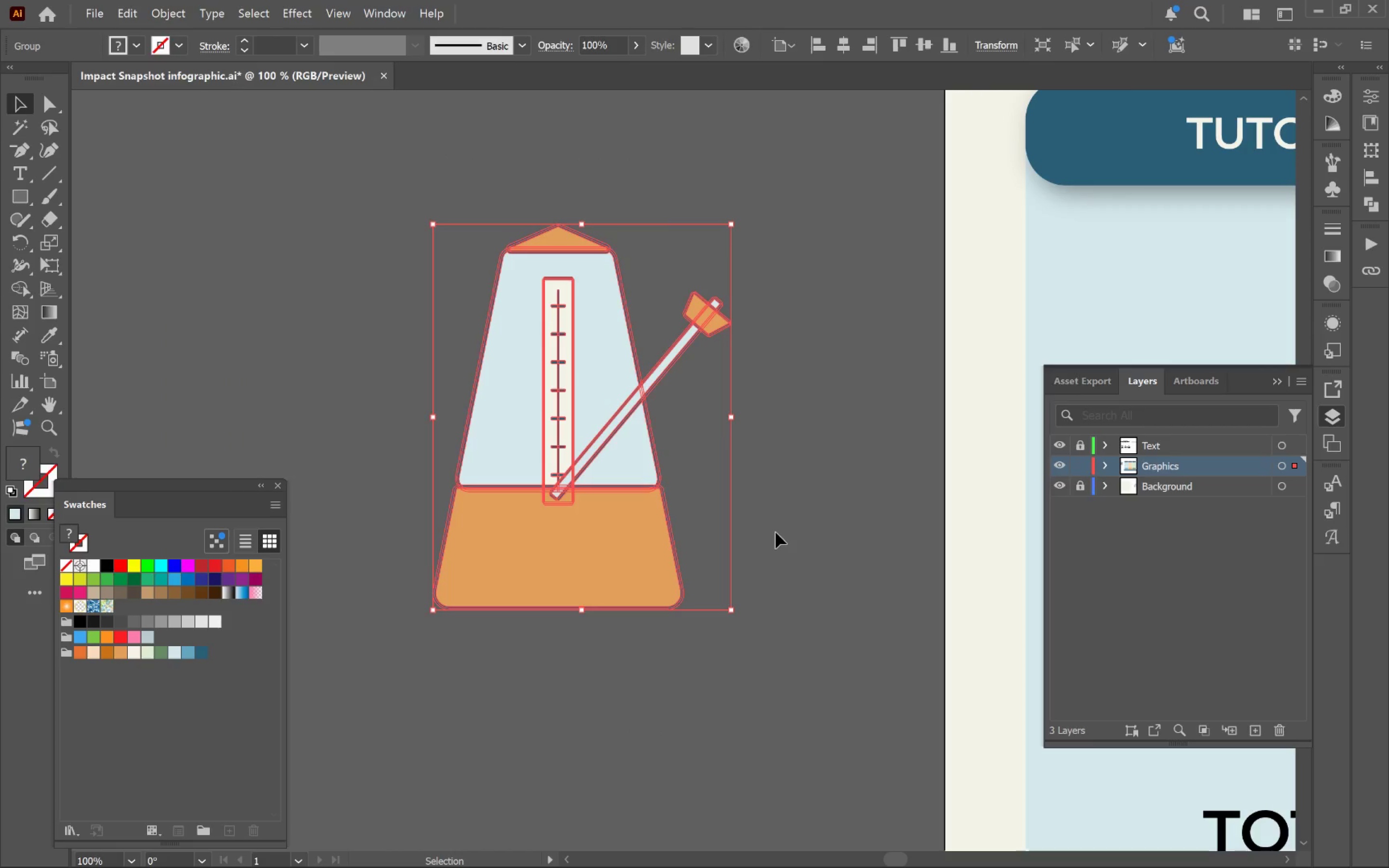 
hold_key(key=AltLeft, duration=0.55)
 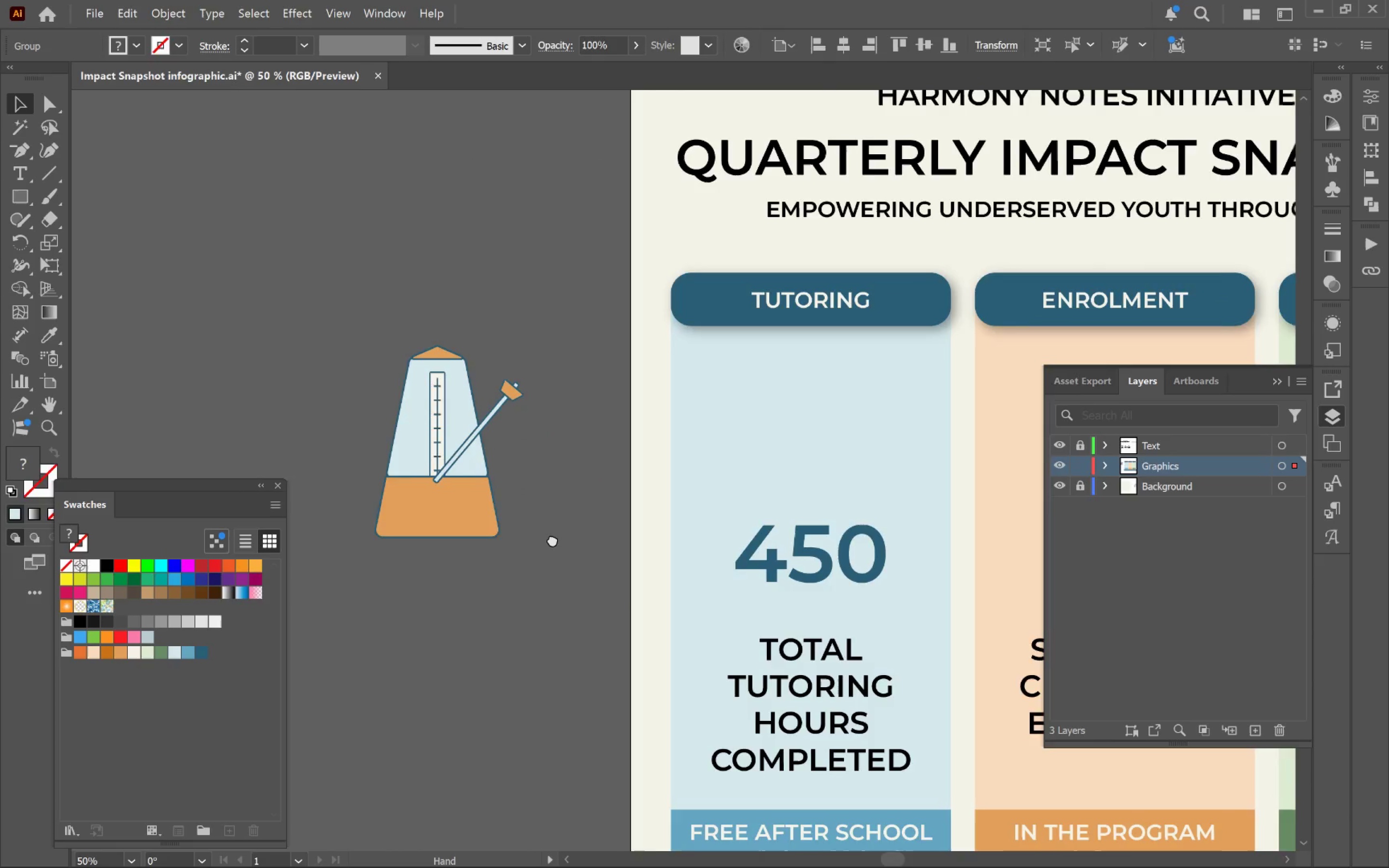 
hold_key(key=Space, duration=0.62)
 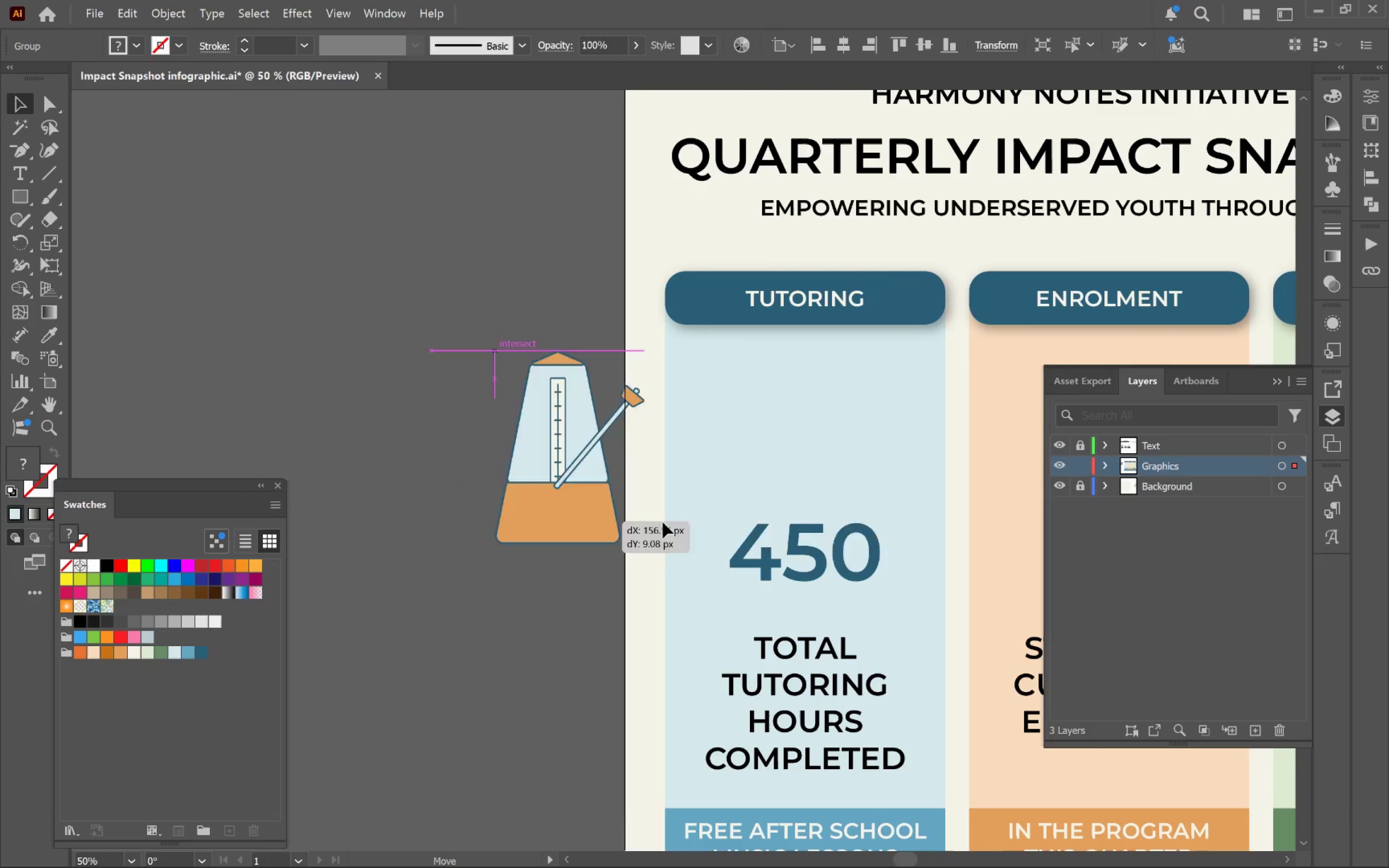 
left_click_drag(start_coordinate=[788, 574], to_coordinate=[552, 539])
 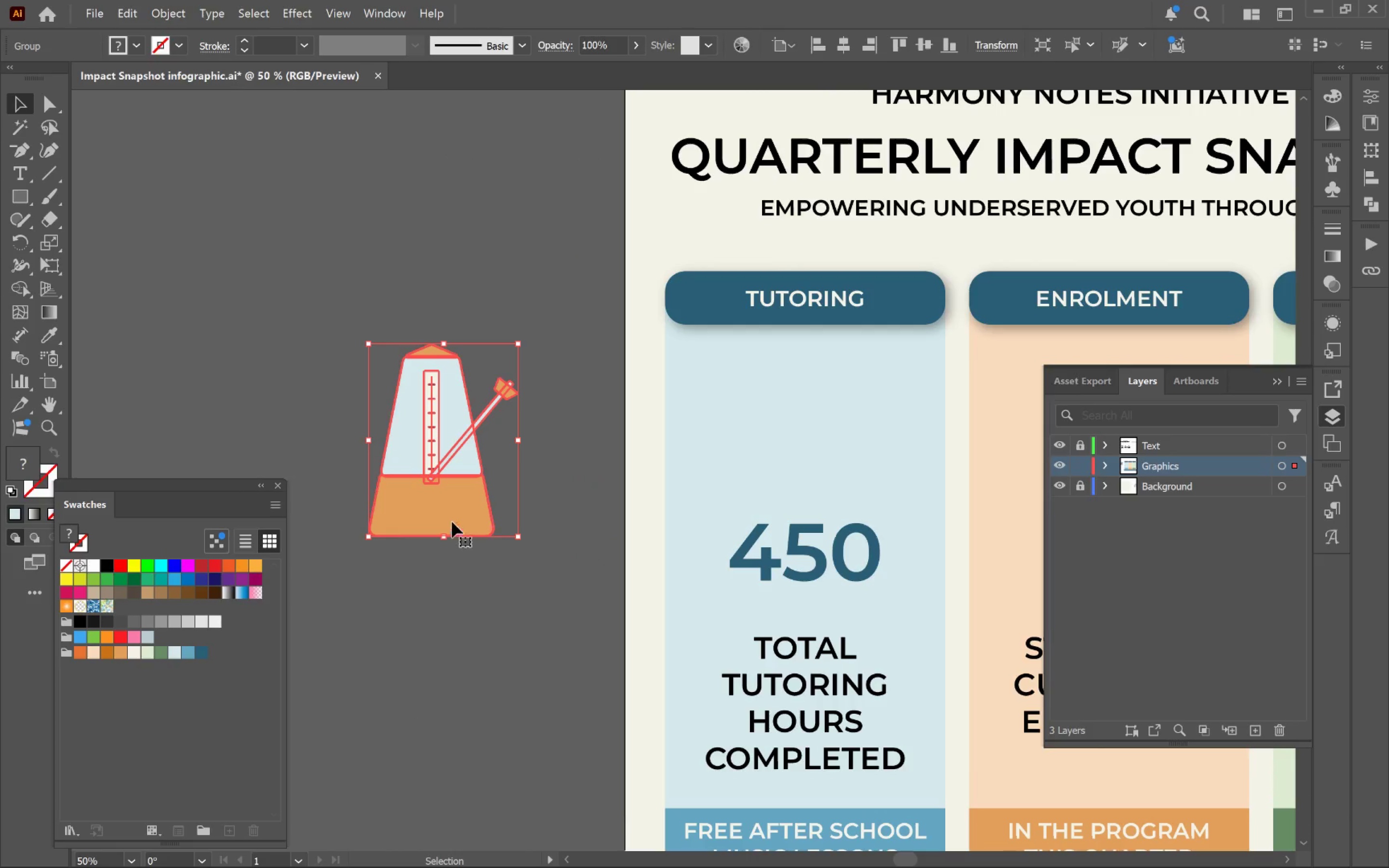 
scroll: coordinate [776, 532], scroll_direction: down, amount: 2.0
 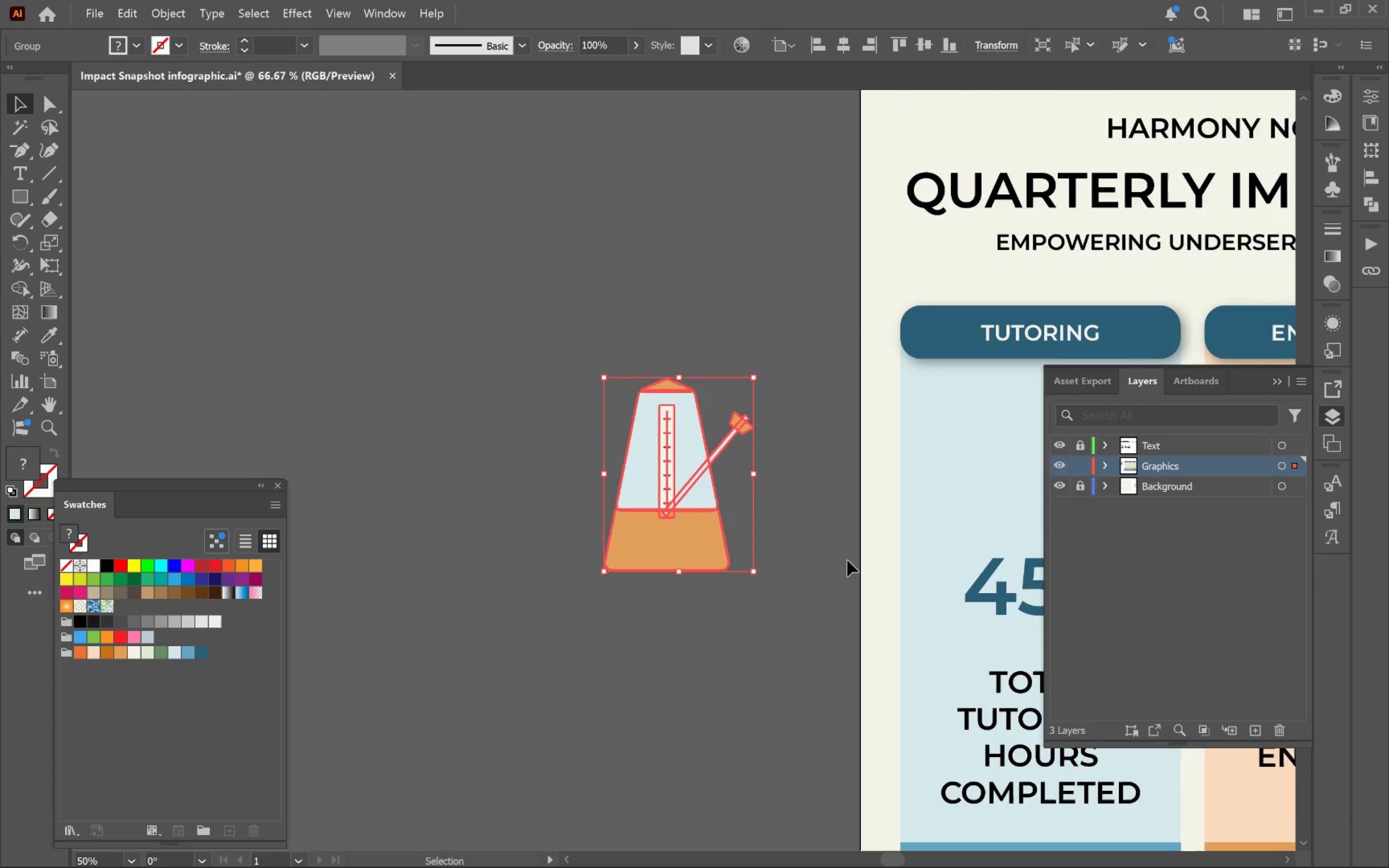 
left_click_drag(start_coordinate=[458, 514], to_coordinate=[788, 455])
 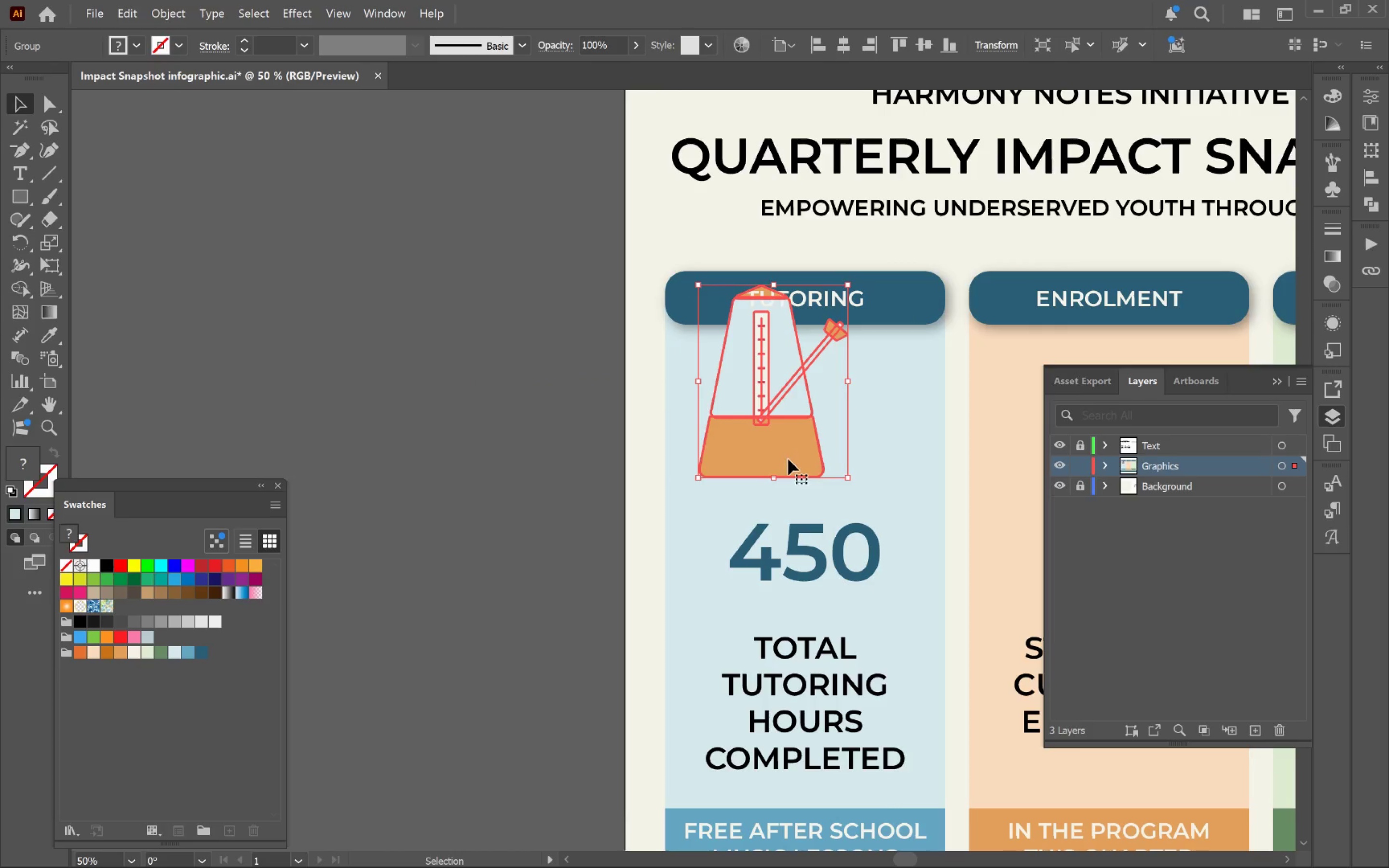 
hold_key(key=AltLeft, duration=0.82)
scroll: coordinate [770, 475], scroll_direction: up, amount: 4.0
 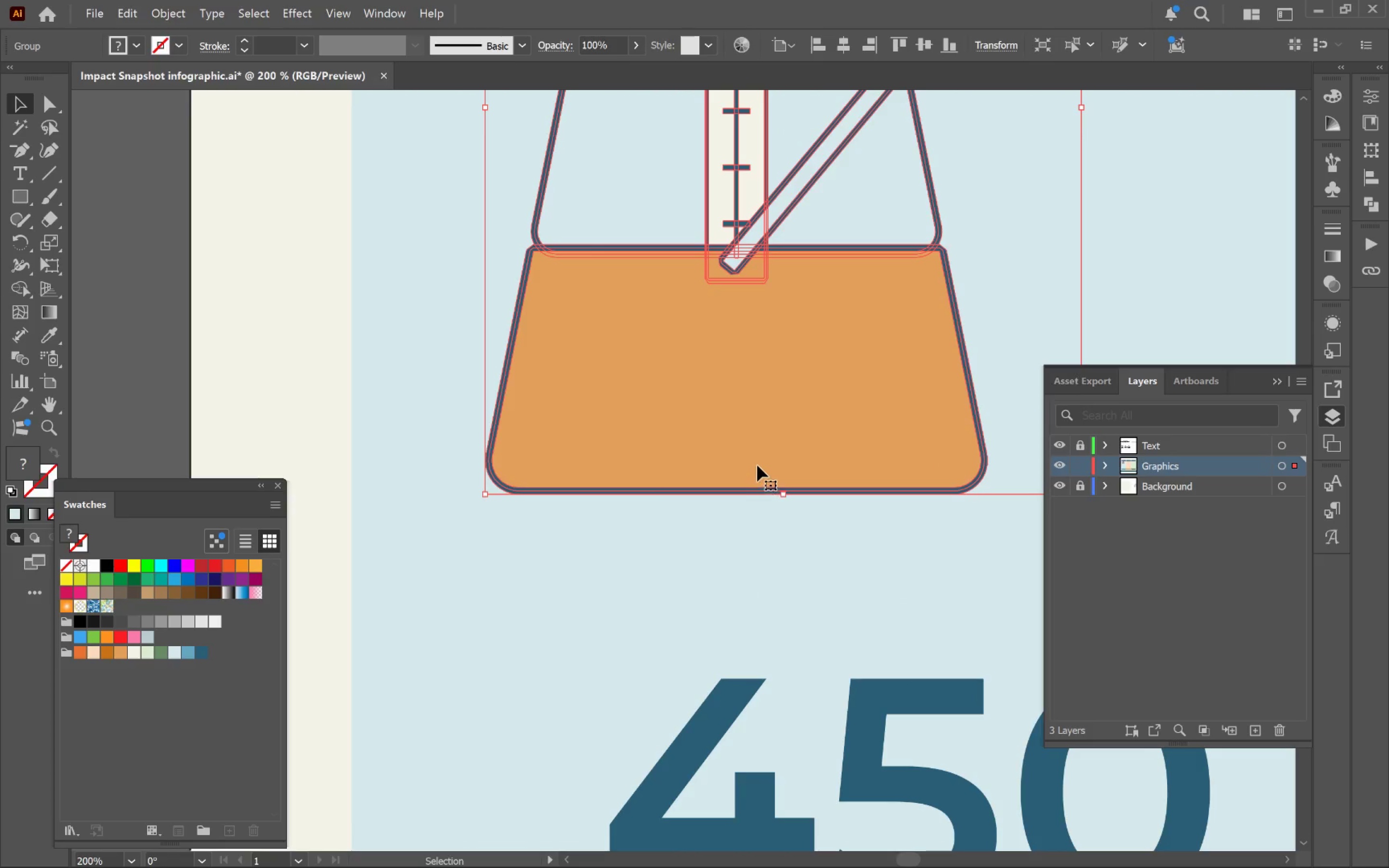 
double_click([757, 465])
 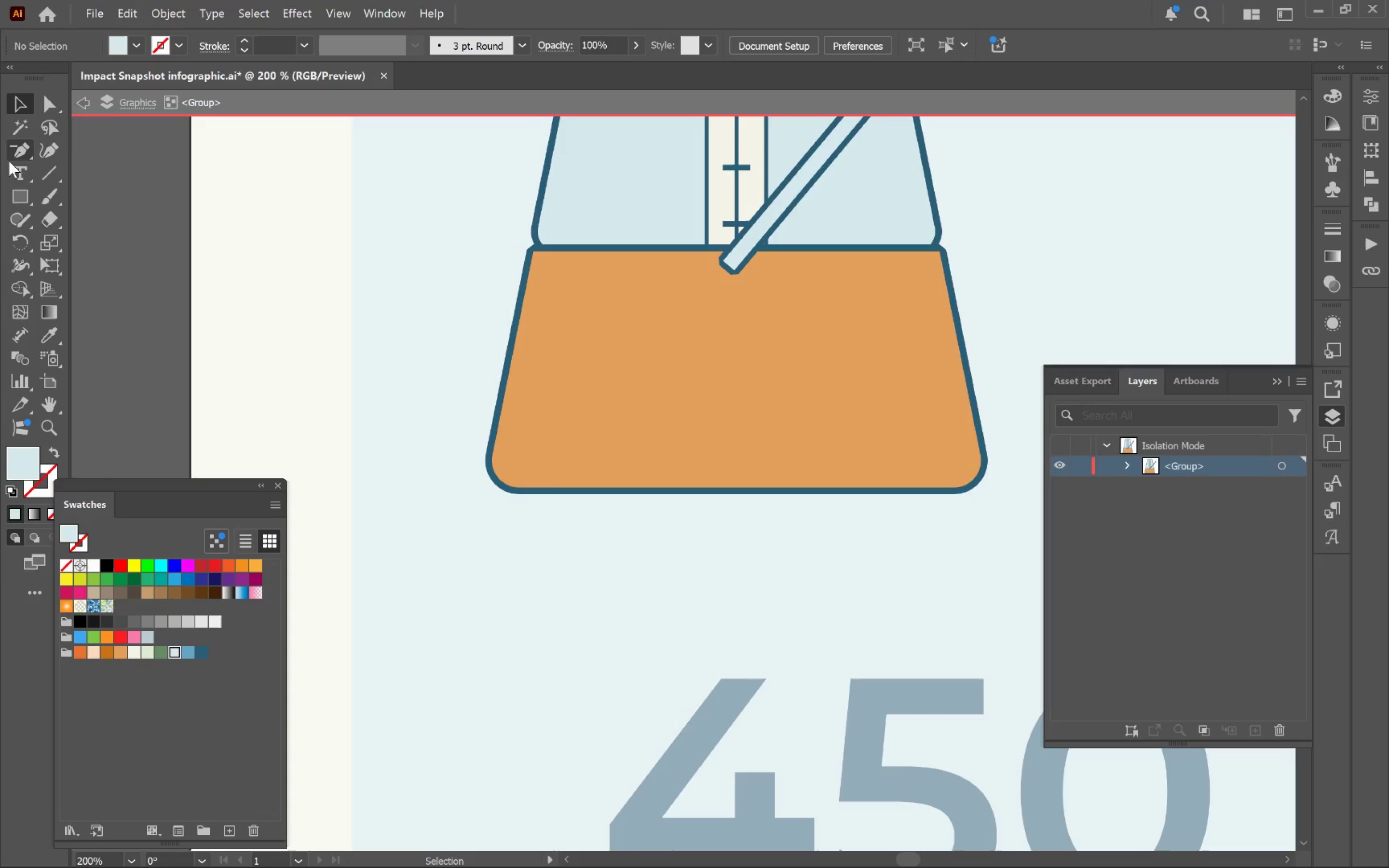 
left_click([17, 194])
 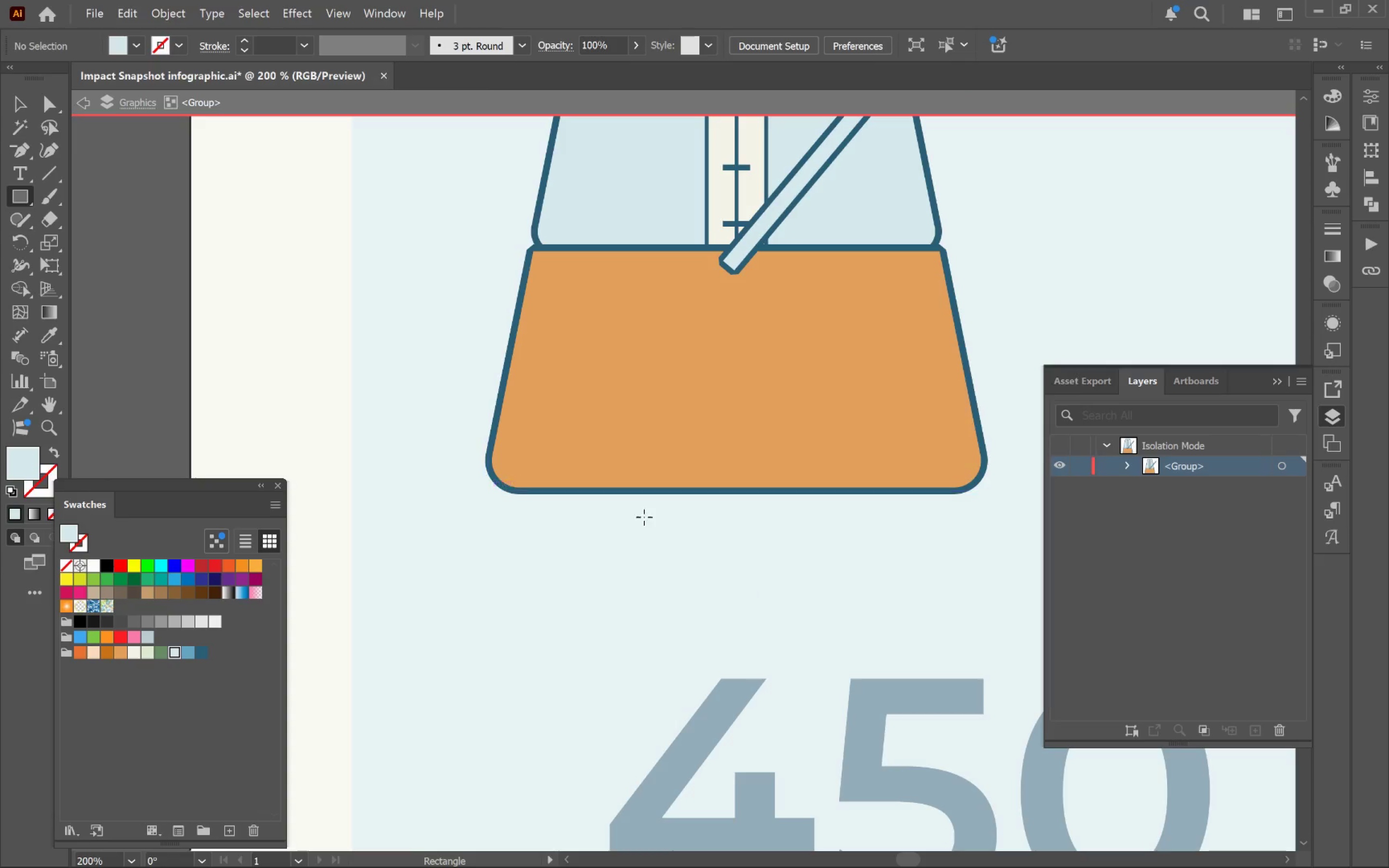 
hold_key(key=AltLeft, duration=0.4)
scroll: coordinate [631, 522], scroll_direction: up, amount: 1.0
 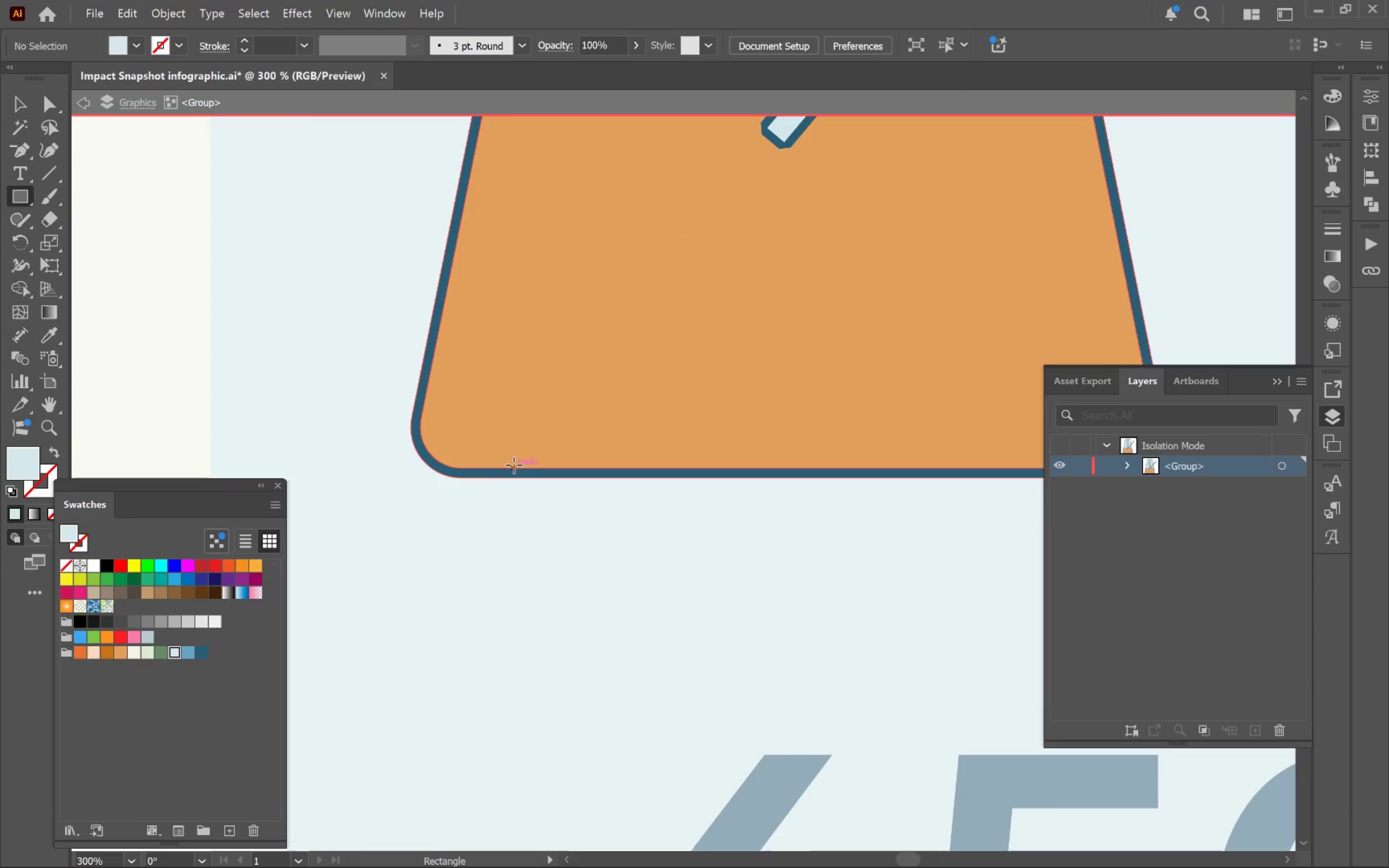 
left_click_drag(start_coordinate=[517, 461], to_coordinate=[595, 514])
 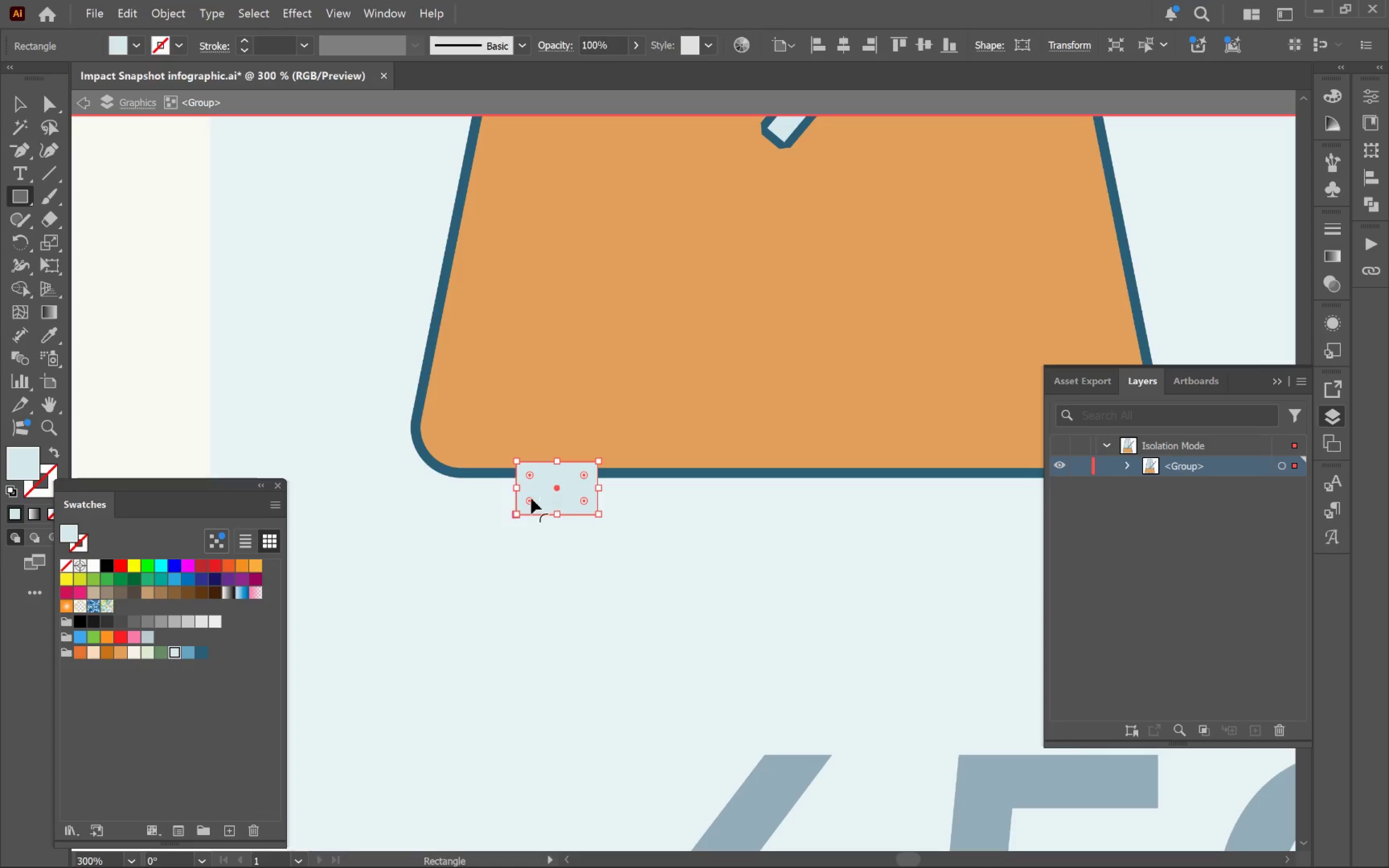 
left_click_drag(start_coordinate=[531, 500], to_coordinate=[536, 496])
 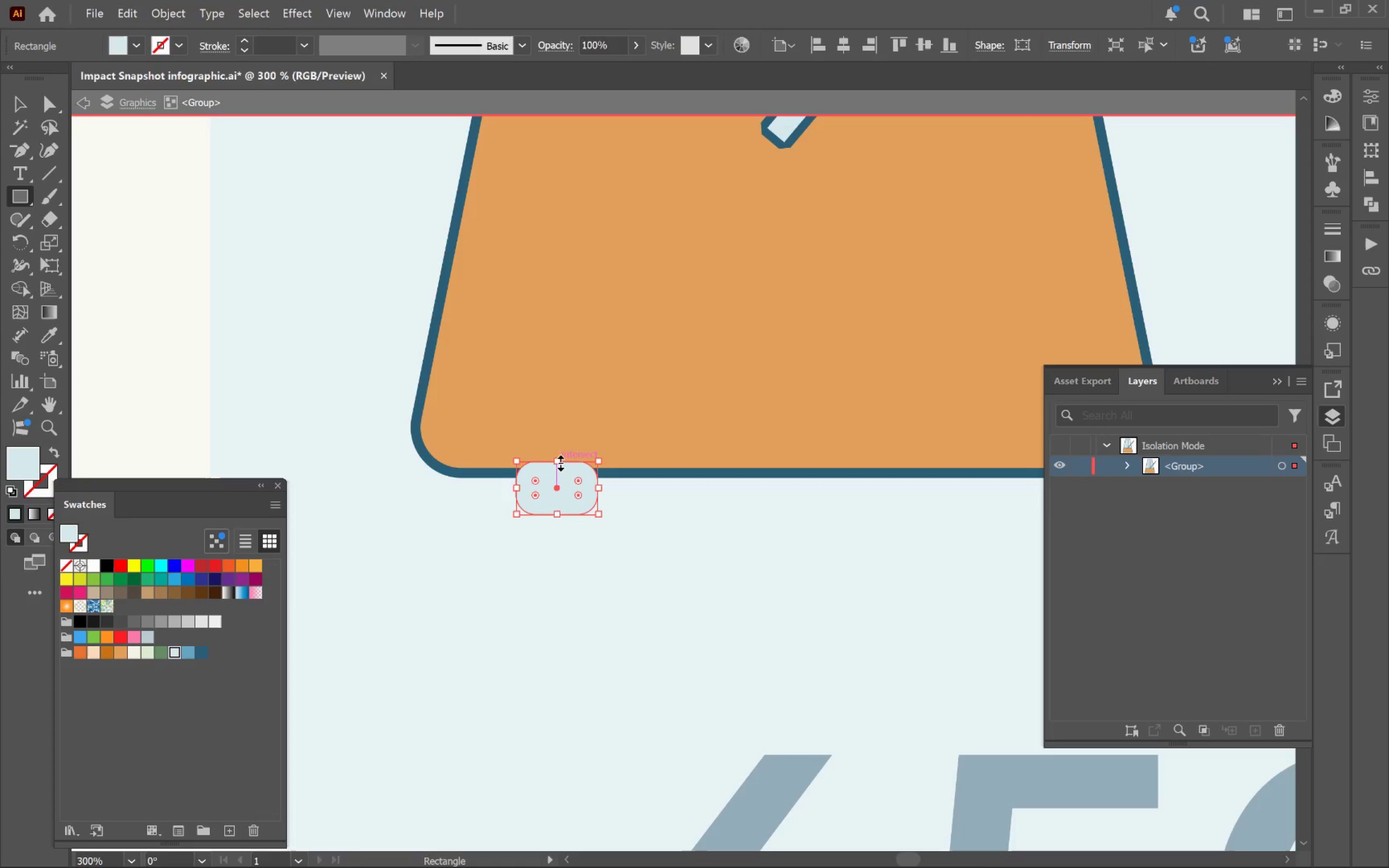 
left_click_drag(start_coordinate=[558, 461], to_coordinate=[566, 436])
 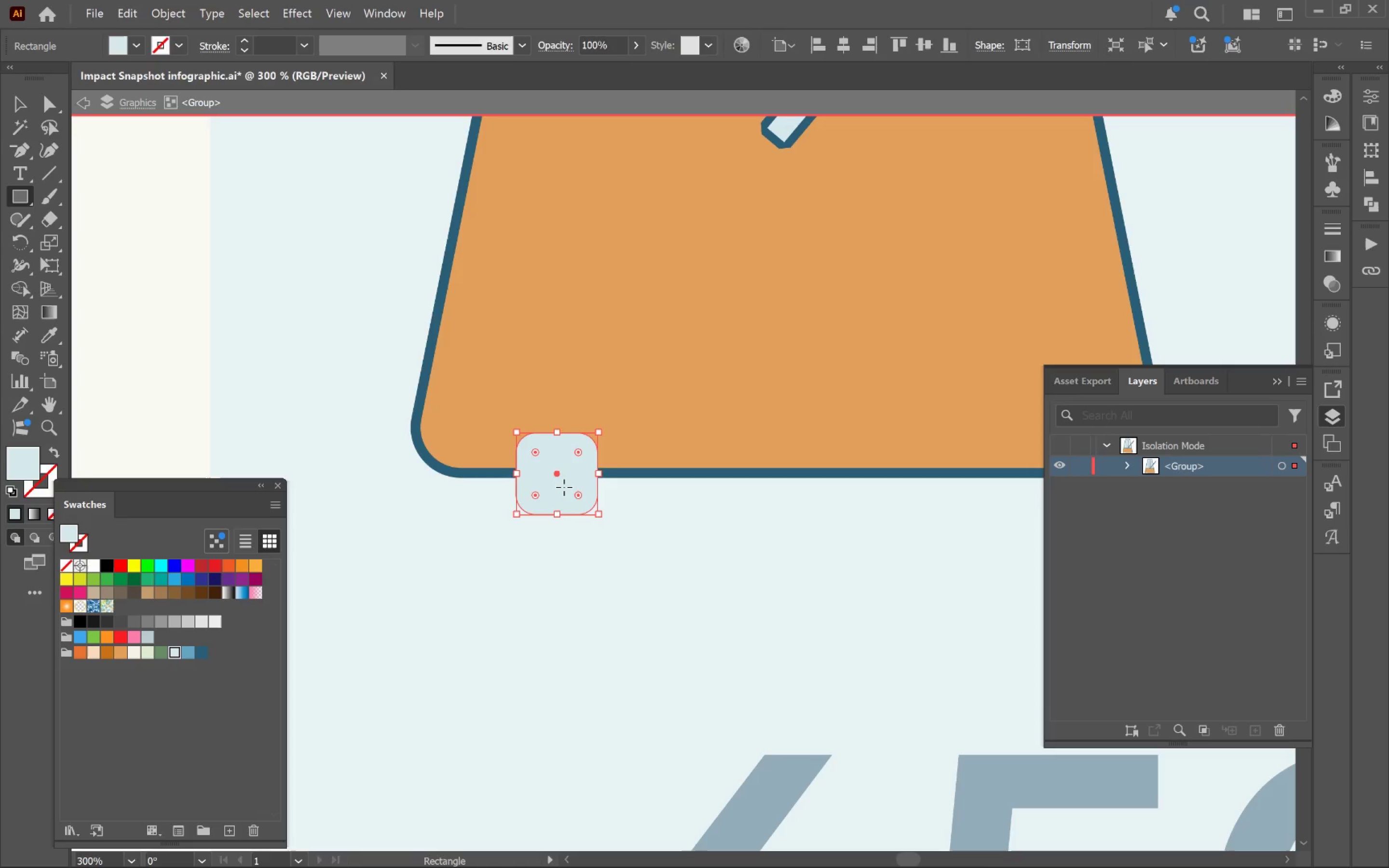 
key(V)
 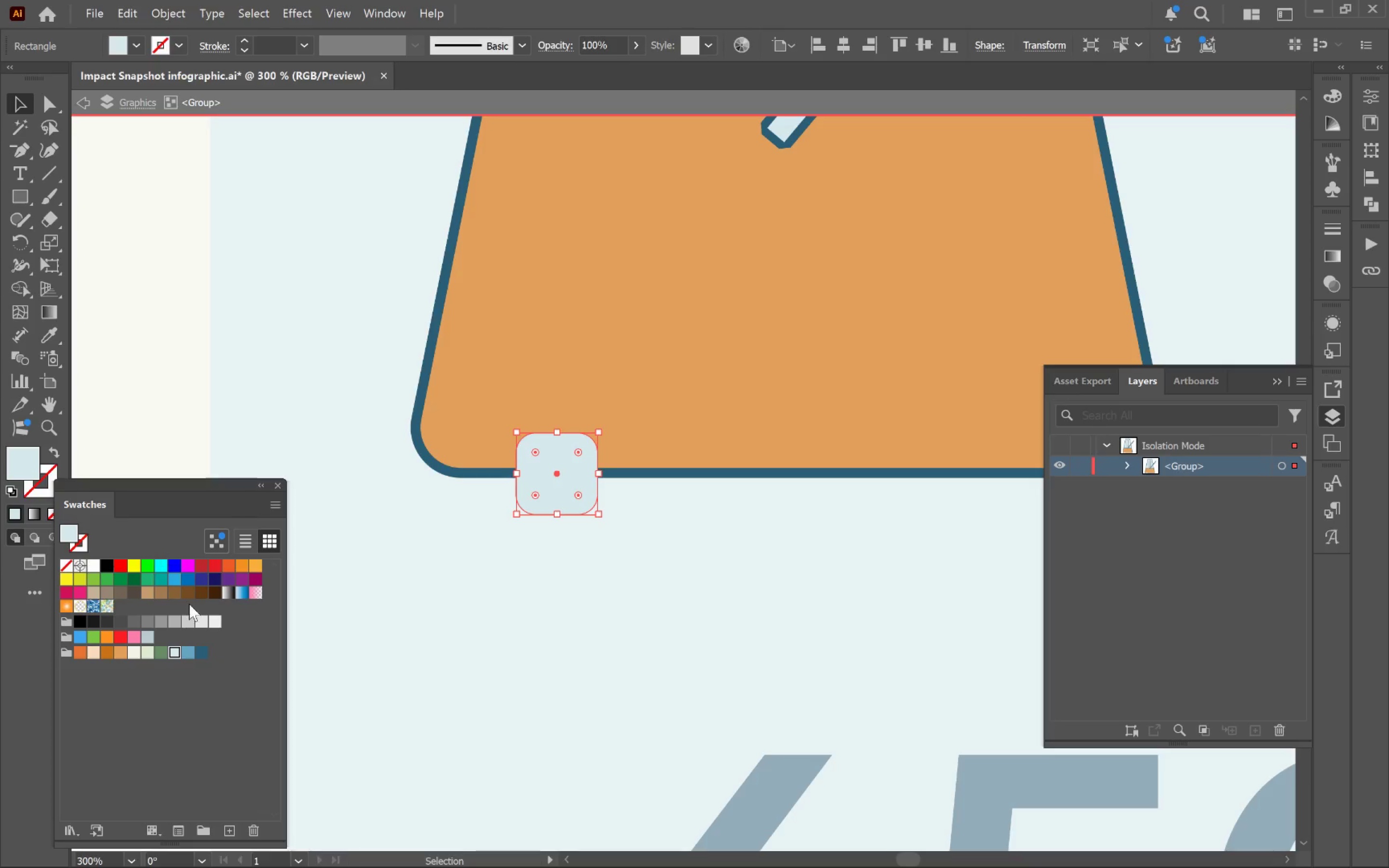 
left_click([199, 651])
 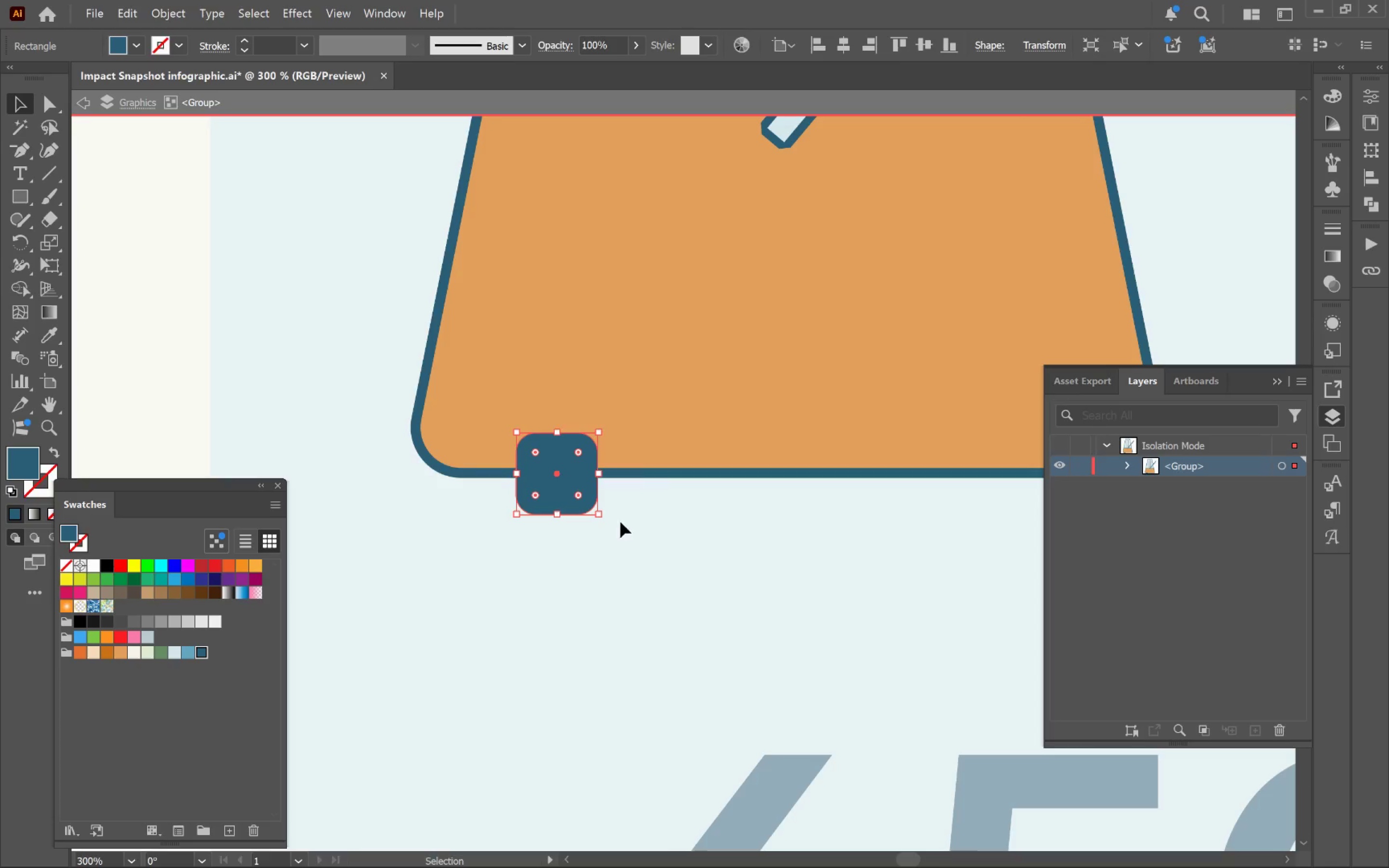 
hold_key(key=AltLeft, duration=0.61)
 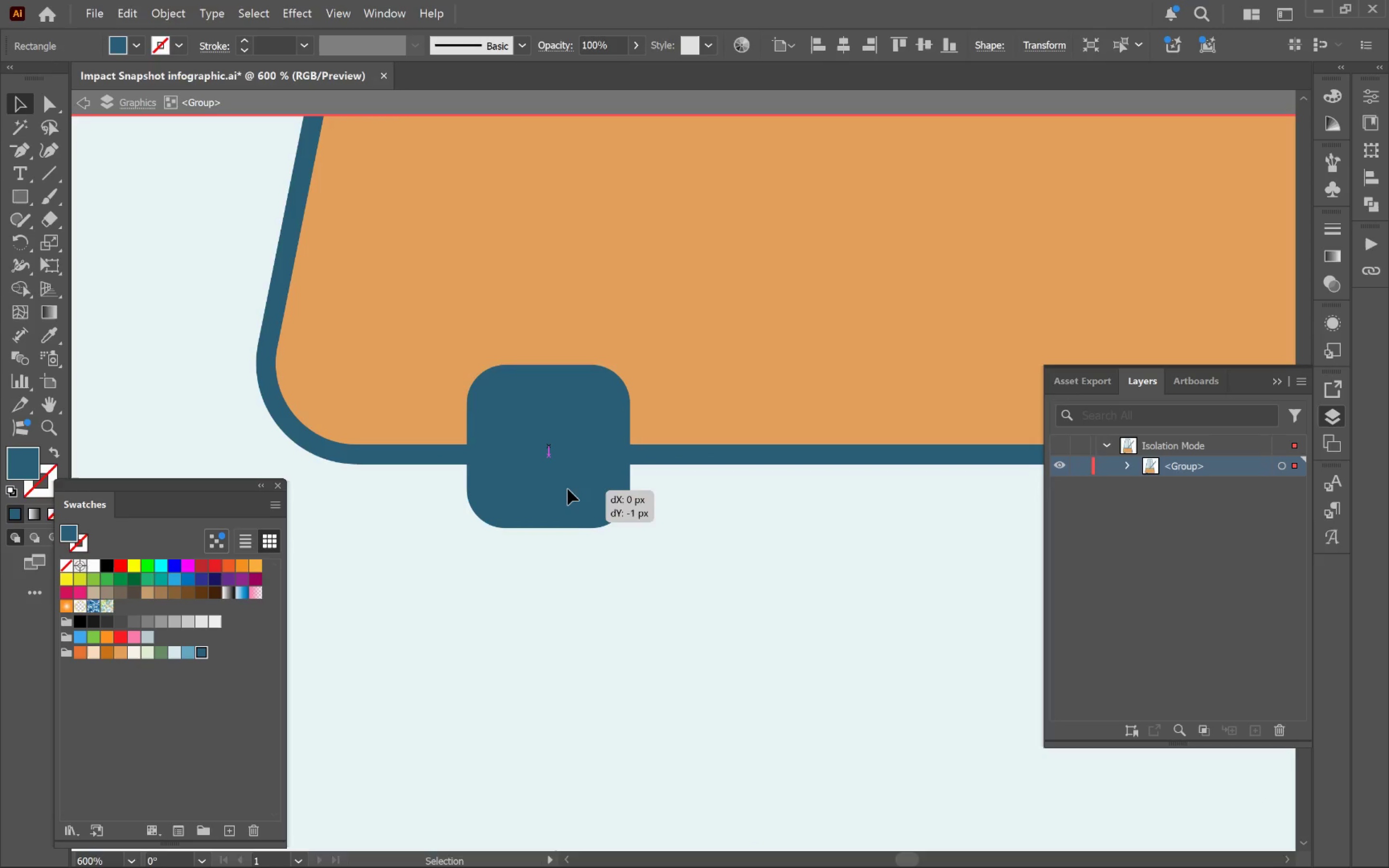 
left_click_drag(start_coordinate=[568, 500], to_coordinate=[566, 485])
 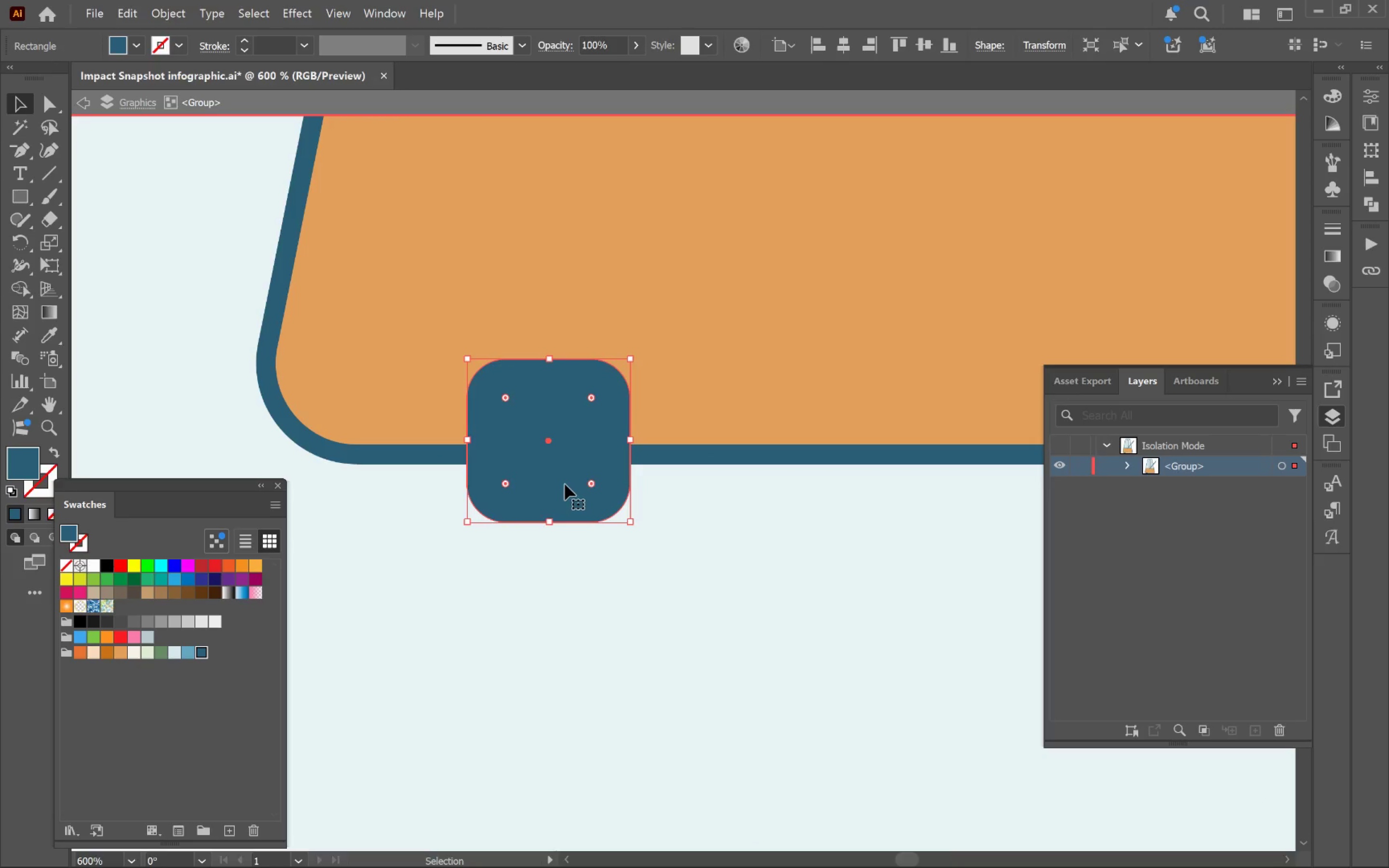 
scroll: coordinate [565, 499], scroll_direction: up, amount: 2.0
 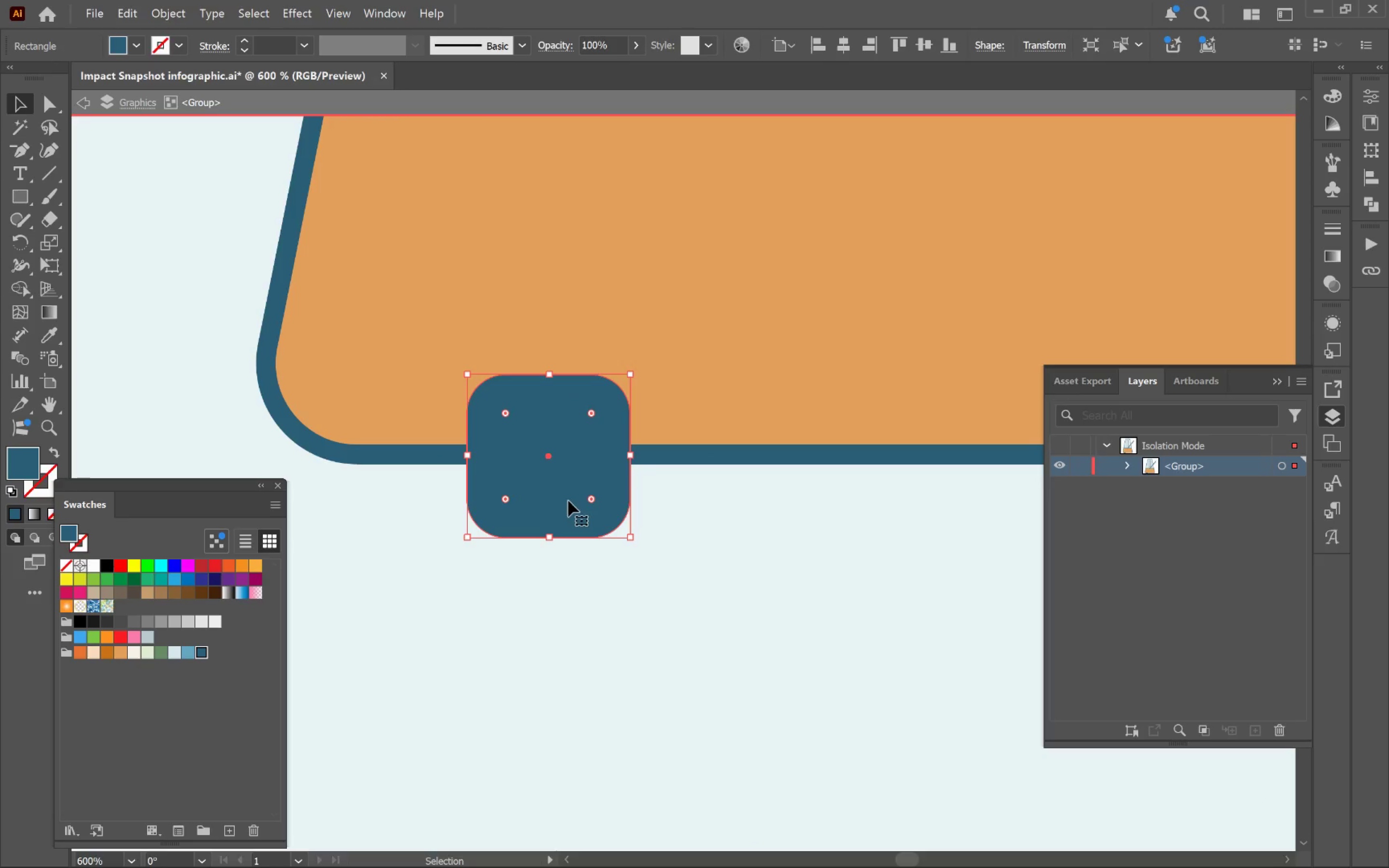 
hold_key(key=ShiftLeft, duration=1.39)
 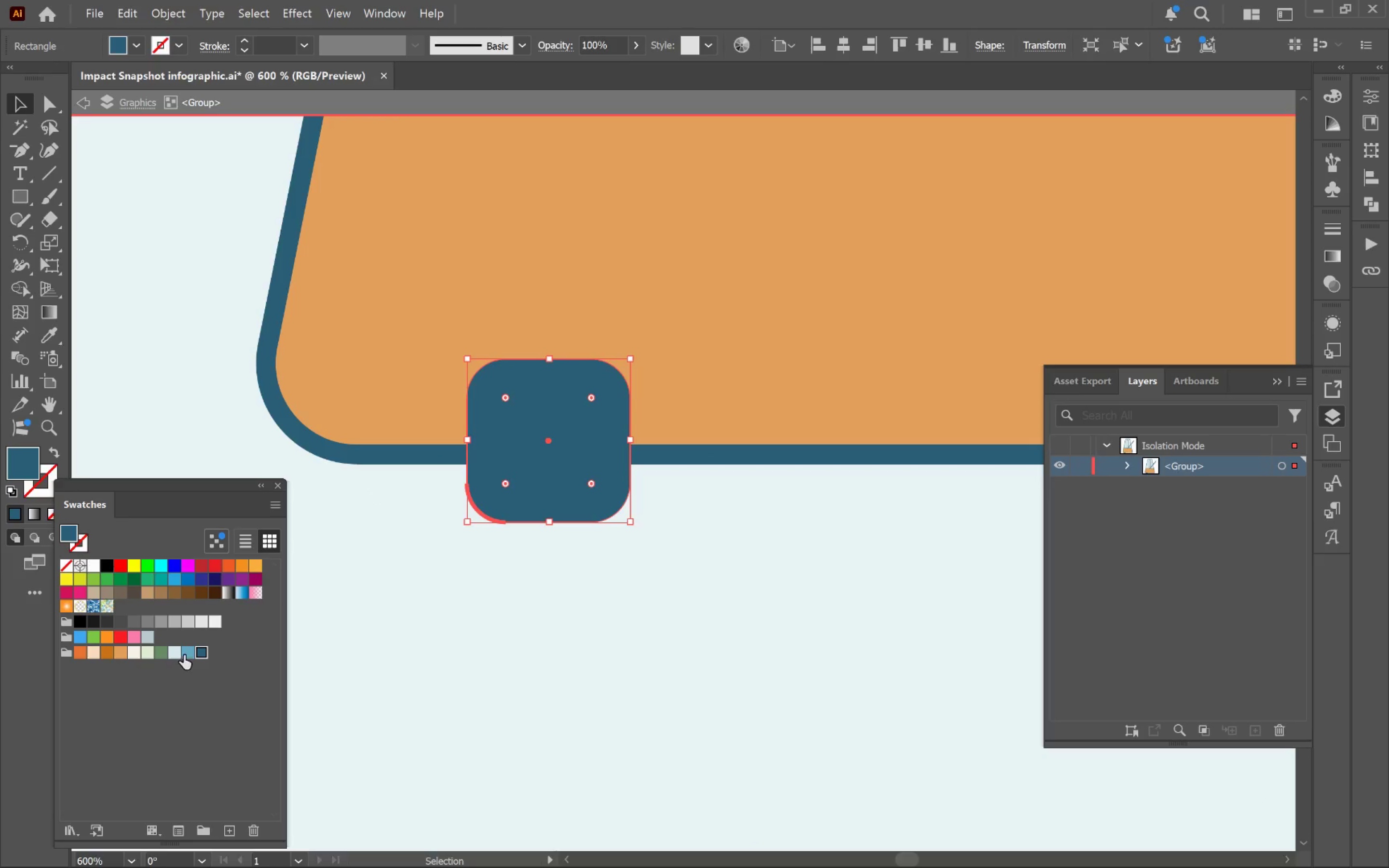 
left_click([186, 654])
 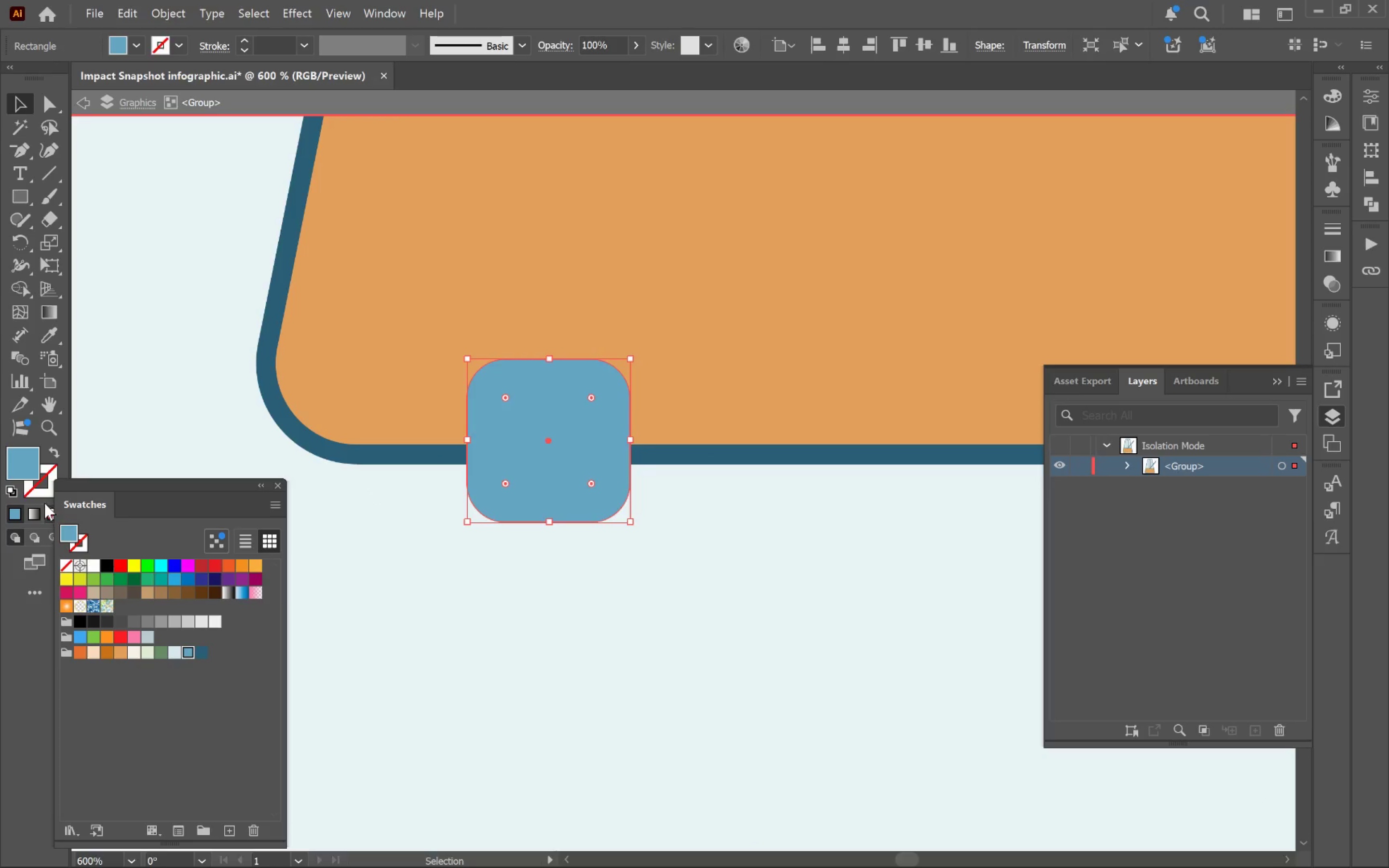 
left_click([43, 488])
 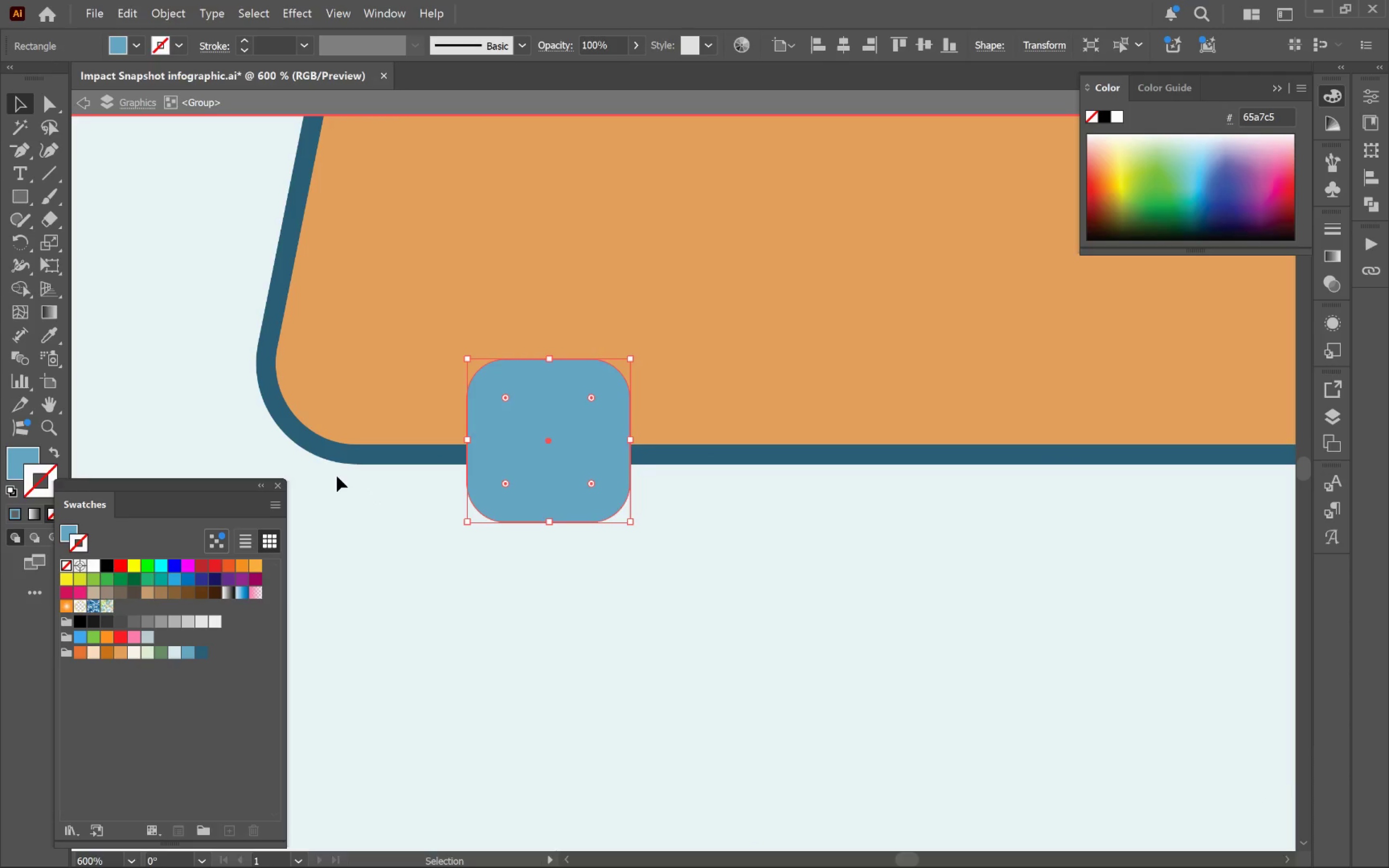 
key(I)
 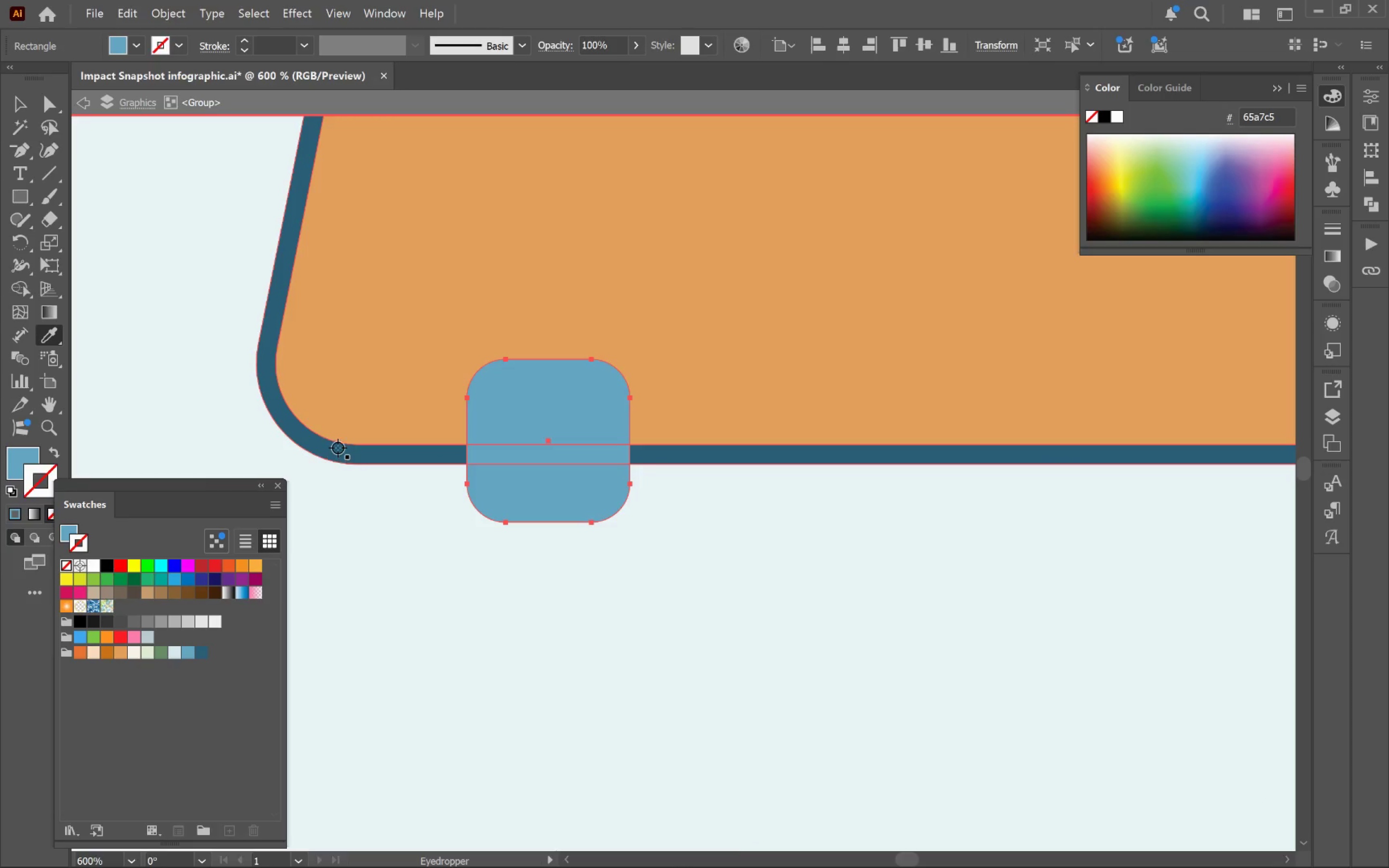 
left_click([338, 448])
 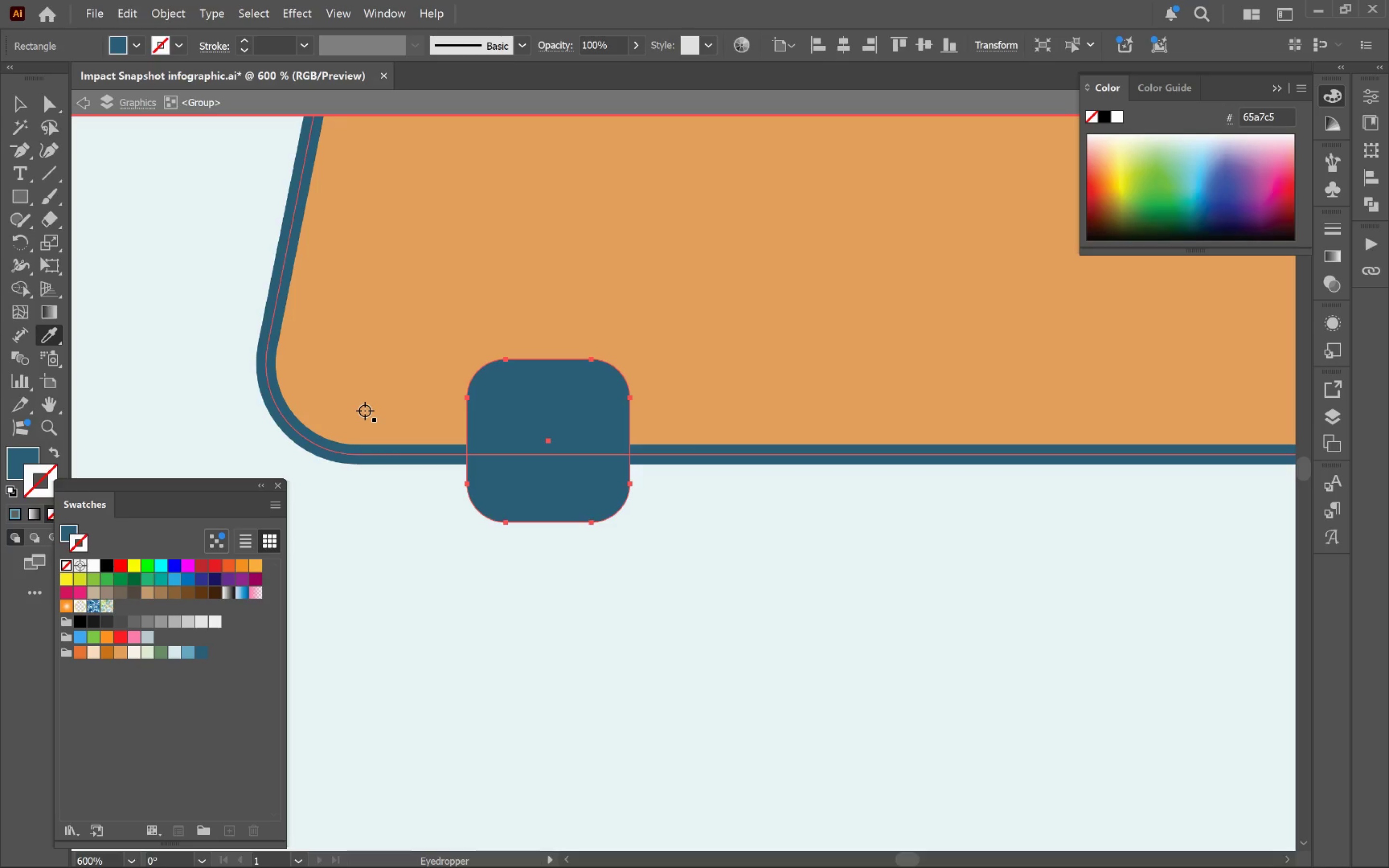 
left_click([368, 407])
 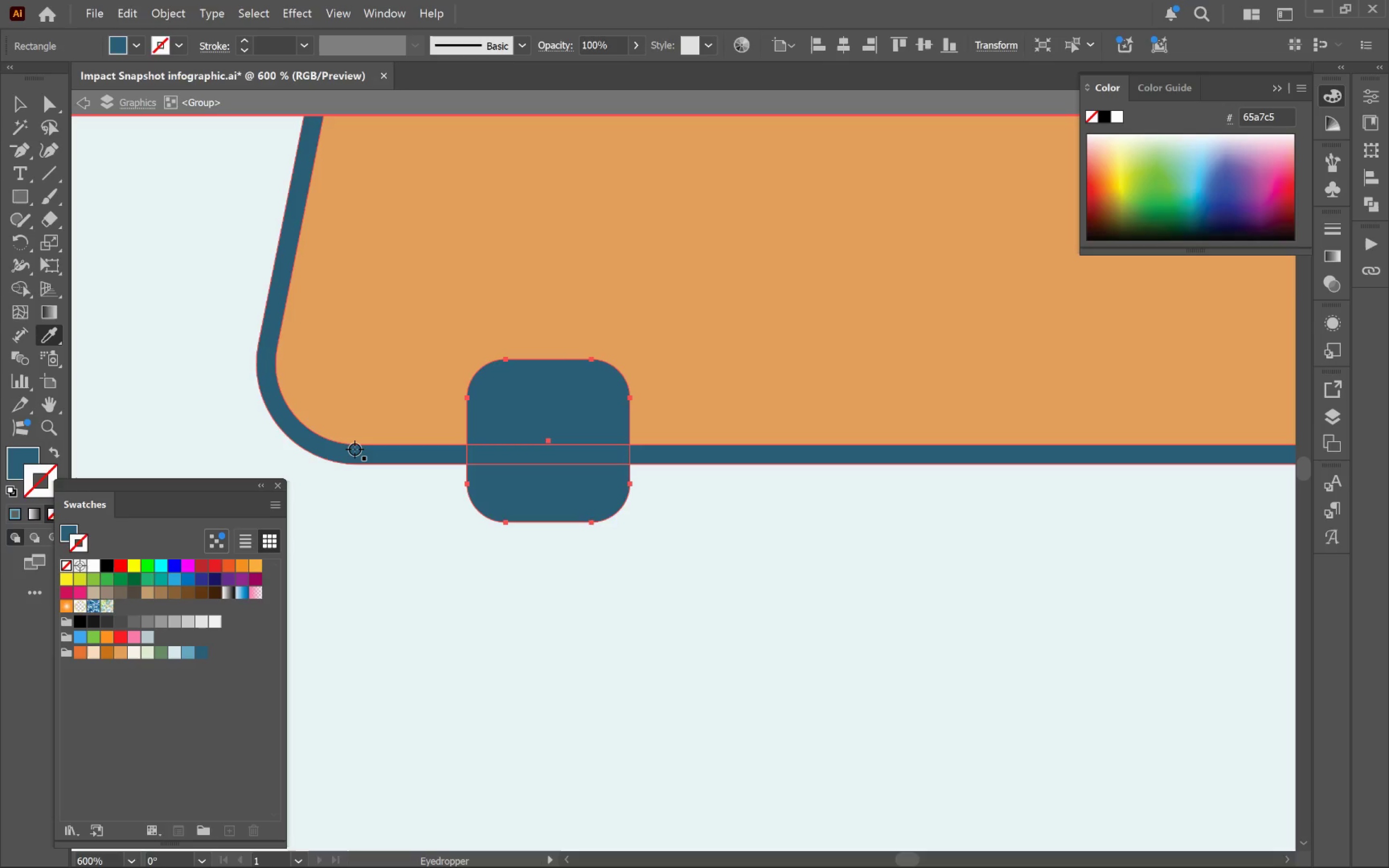 
key(V)
 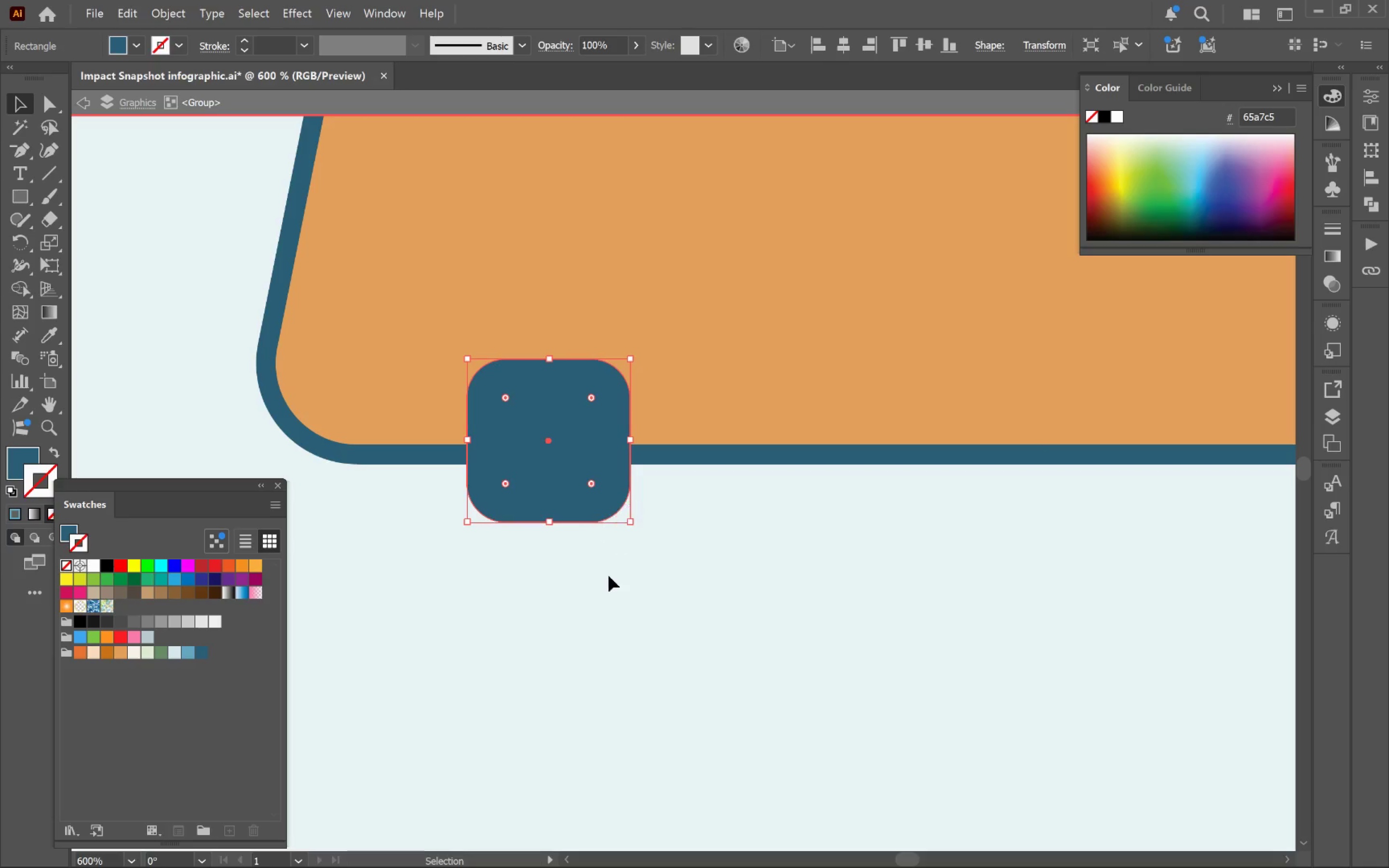 
left_click([621, 595])
 